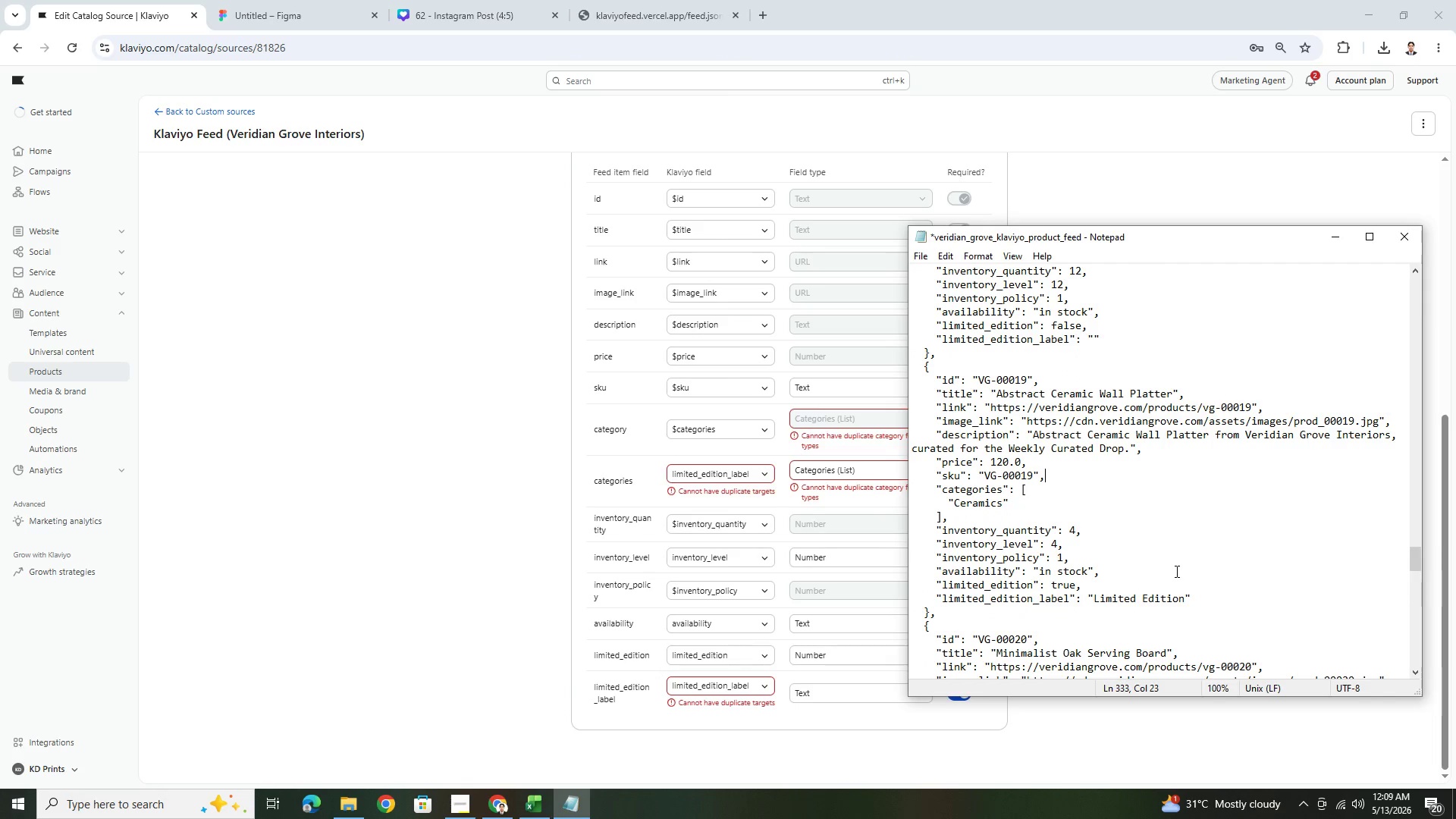 
scroll: coordinate [1149, 570], scroll_direction: down, amount: 6.0
 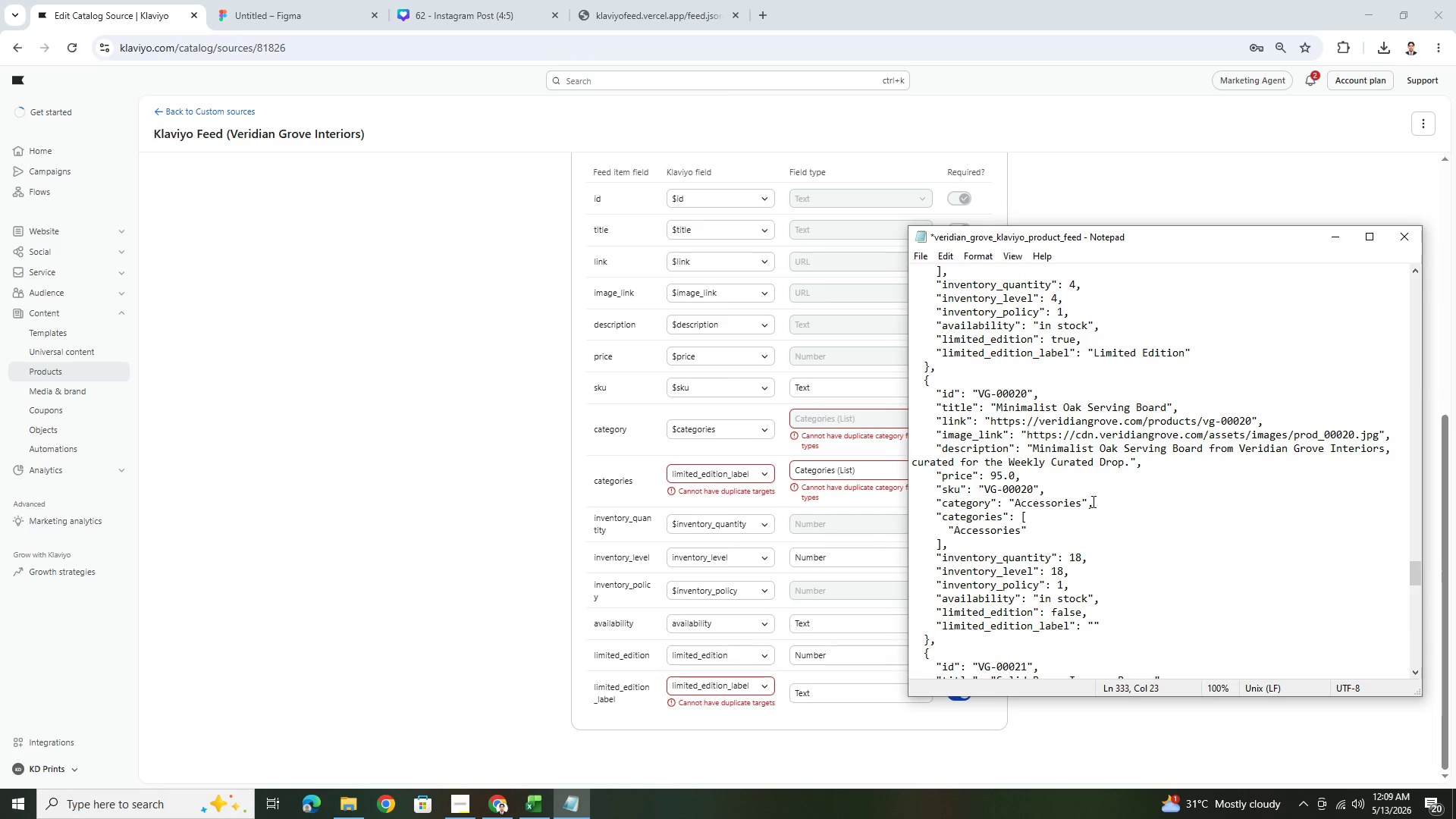 
left_click_drag(start_coordinate=[1092, 501], to_coordinate=[890, 504])
 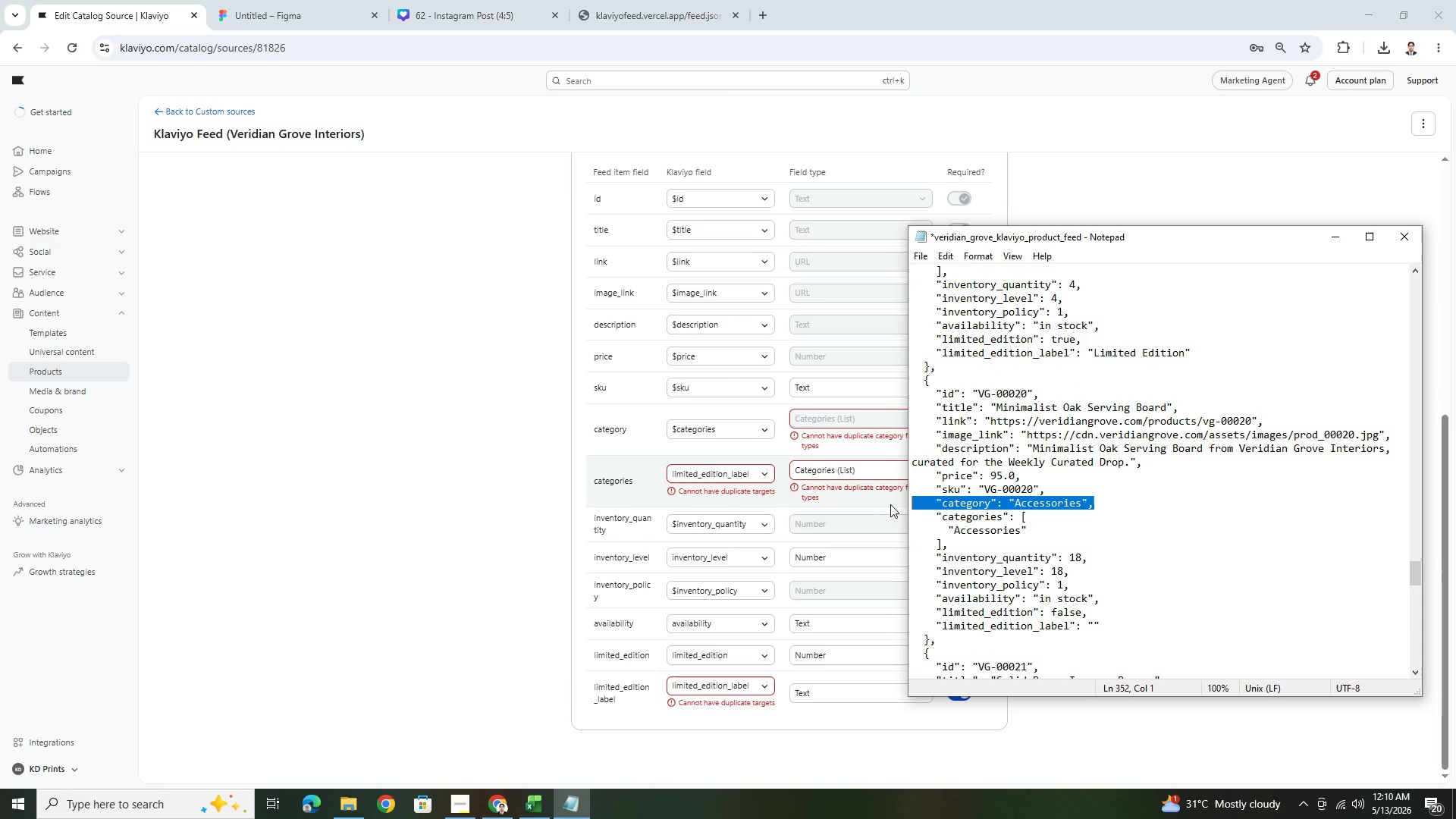 
key(Backspace)
 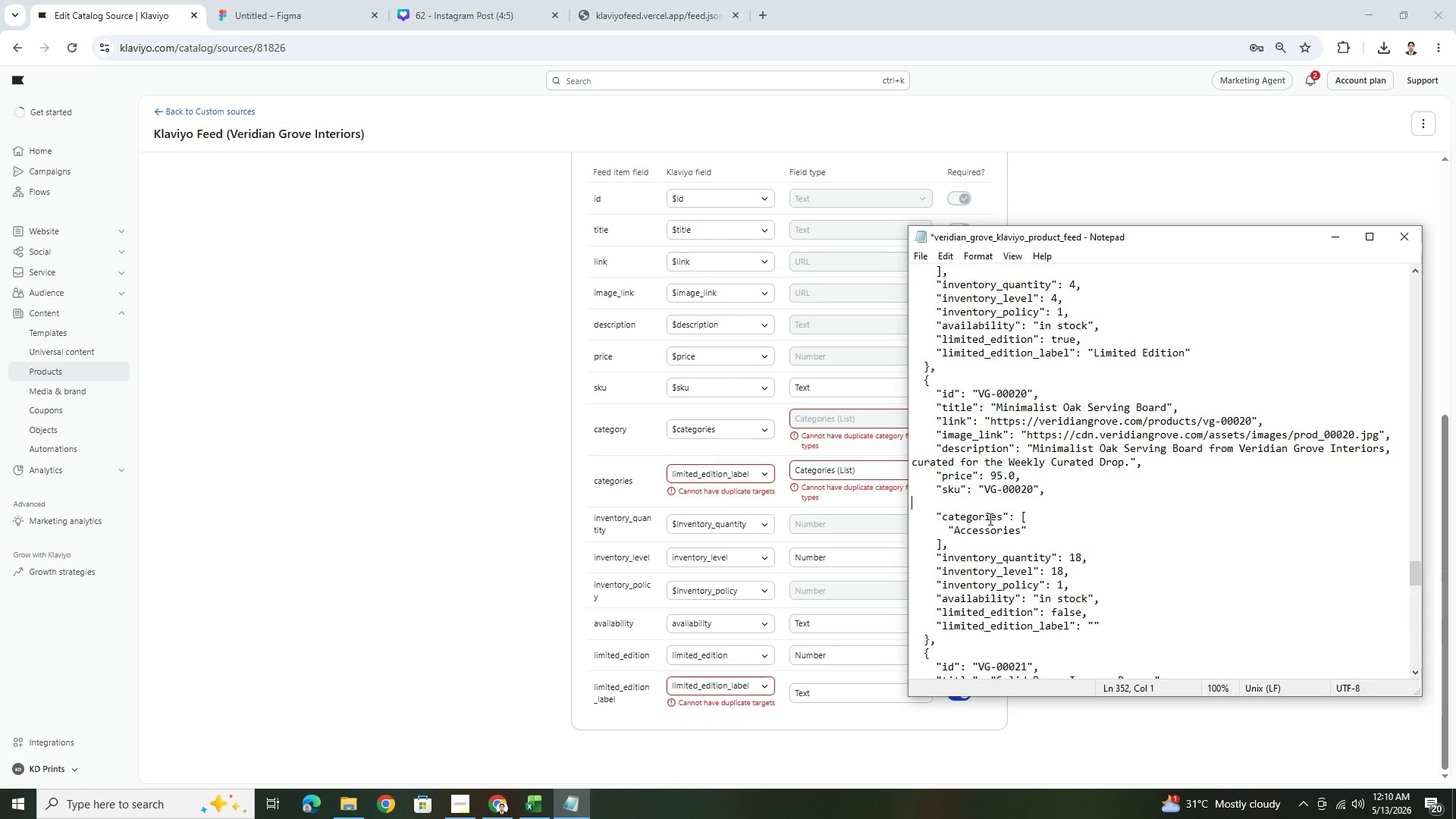 
key(Backspace)
 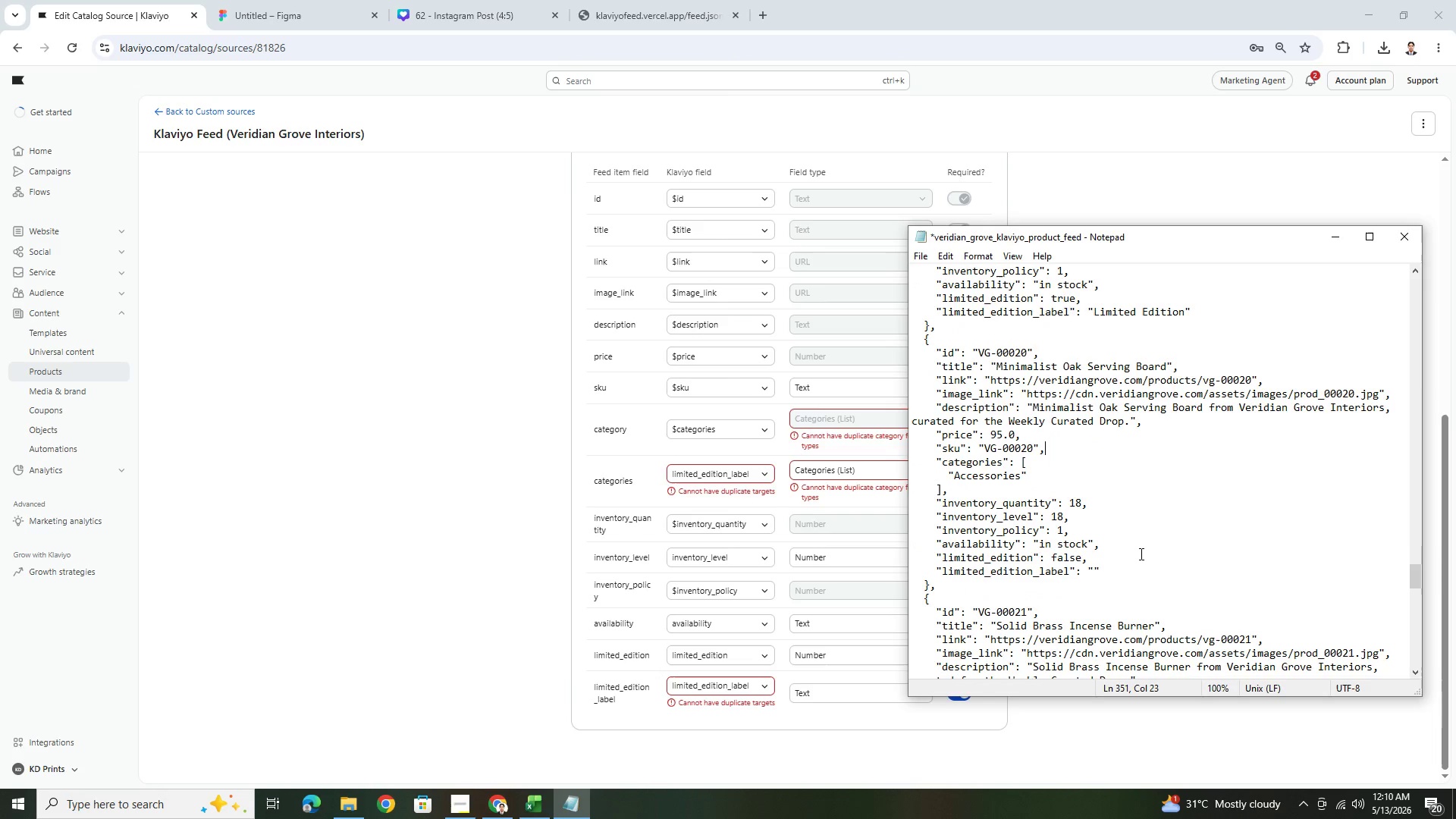 
scroll: coordinate [1139, 554], scroll_direction: down, amount: 5.0
 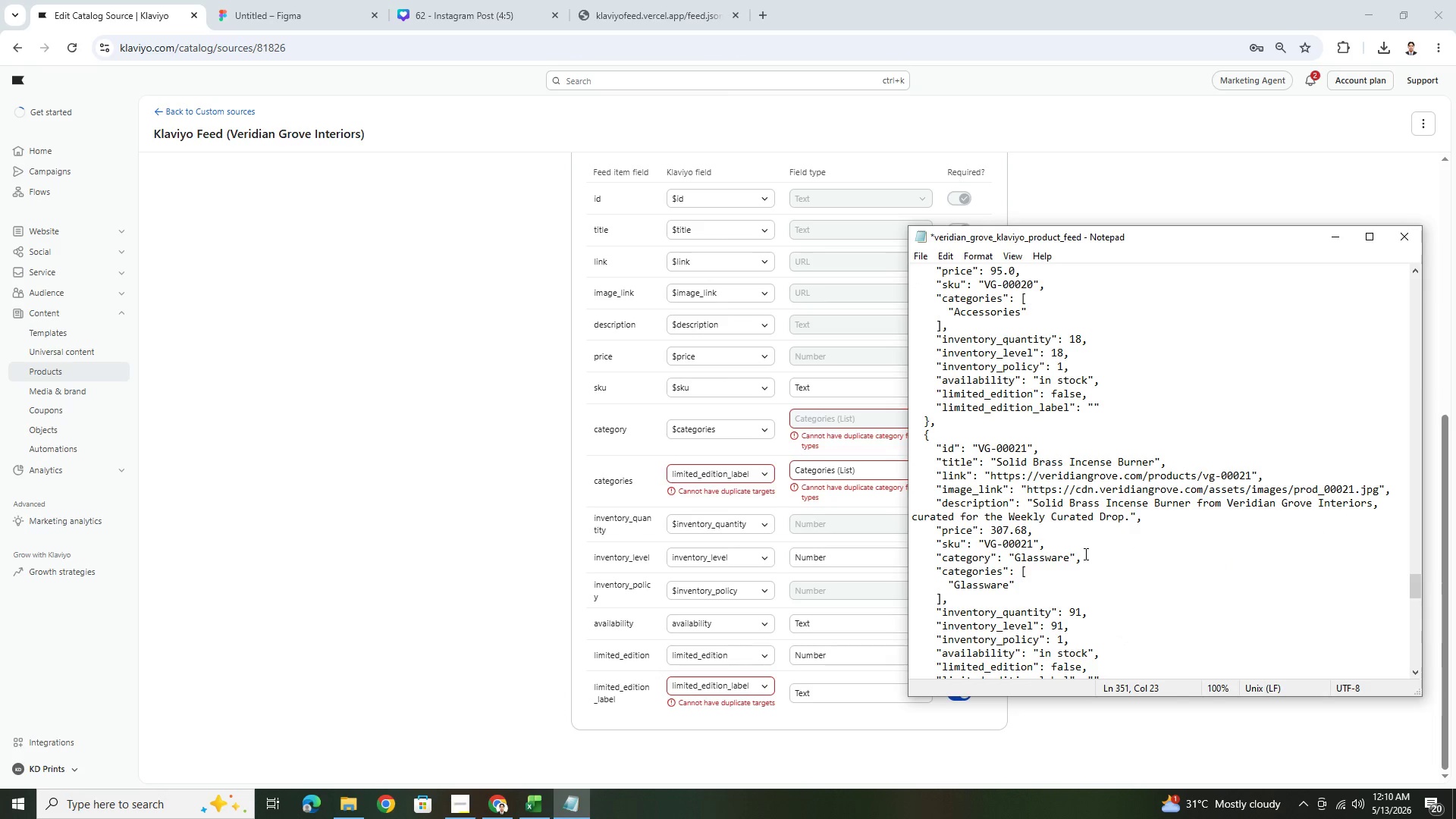 
left_click_drag(start_coordinate=[1082, 558], to_coordinate=[895, 560])
 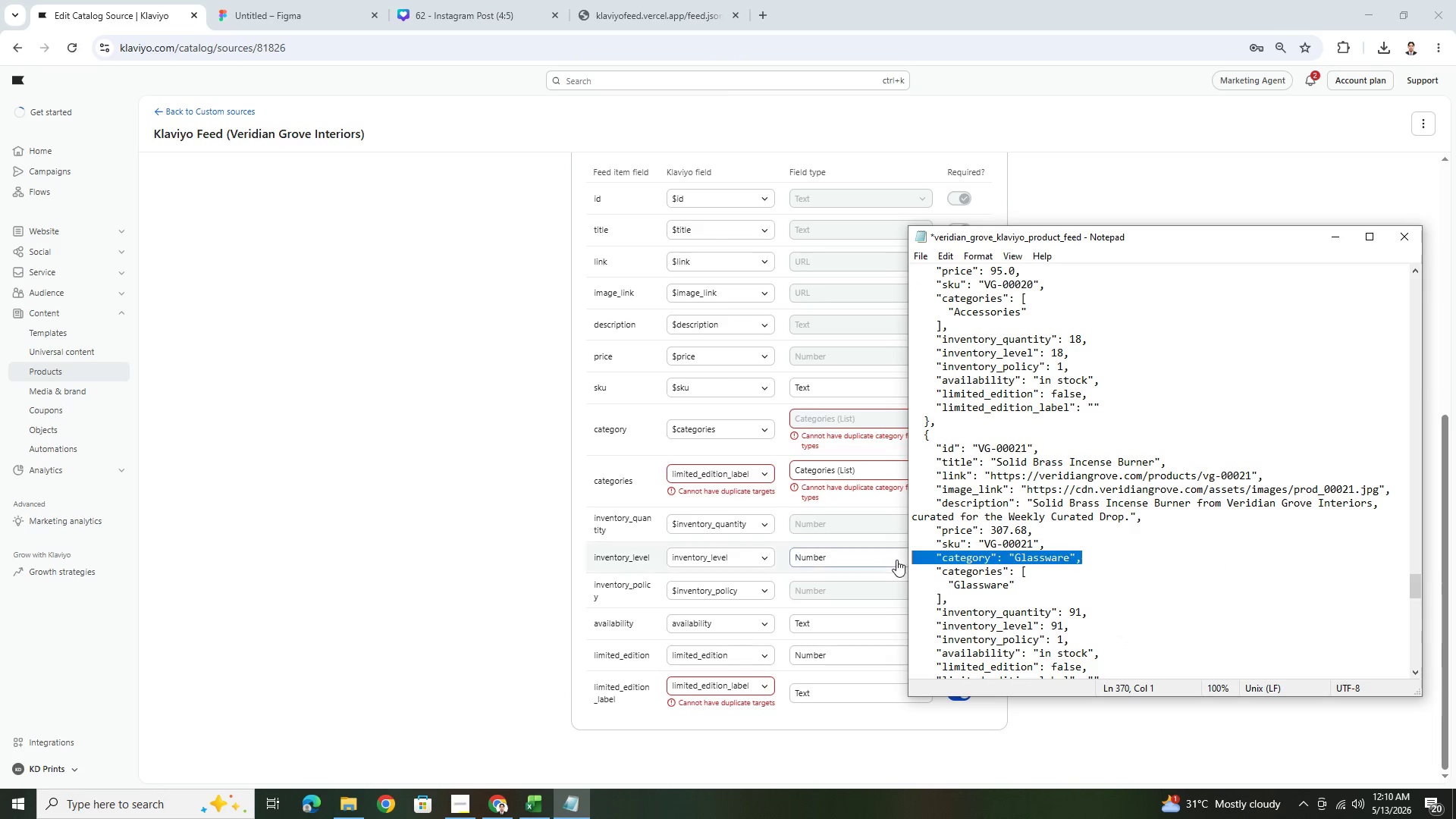 
key(Backspace)
 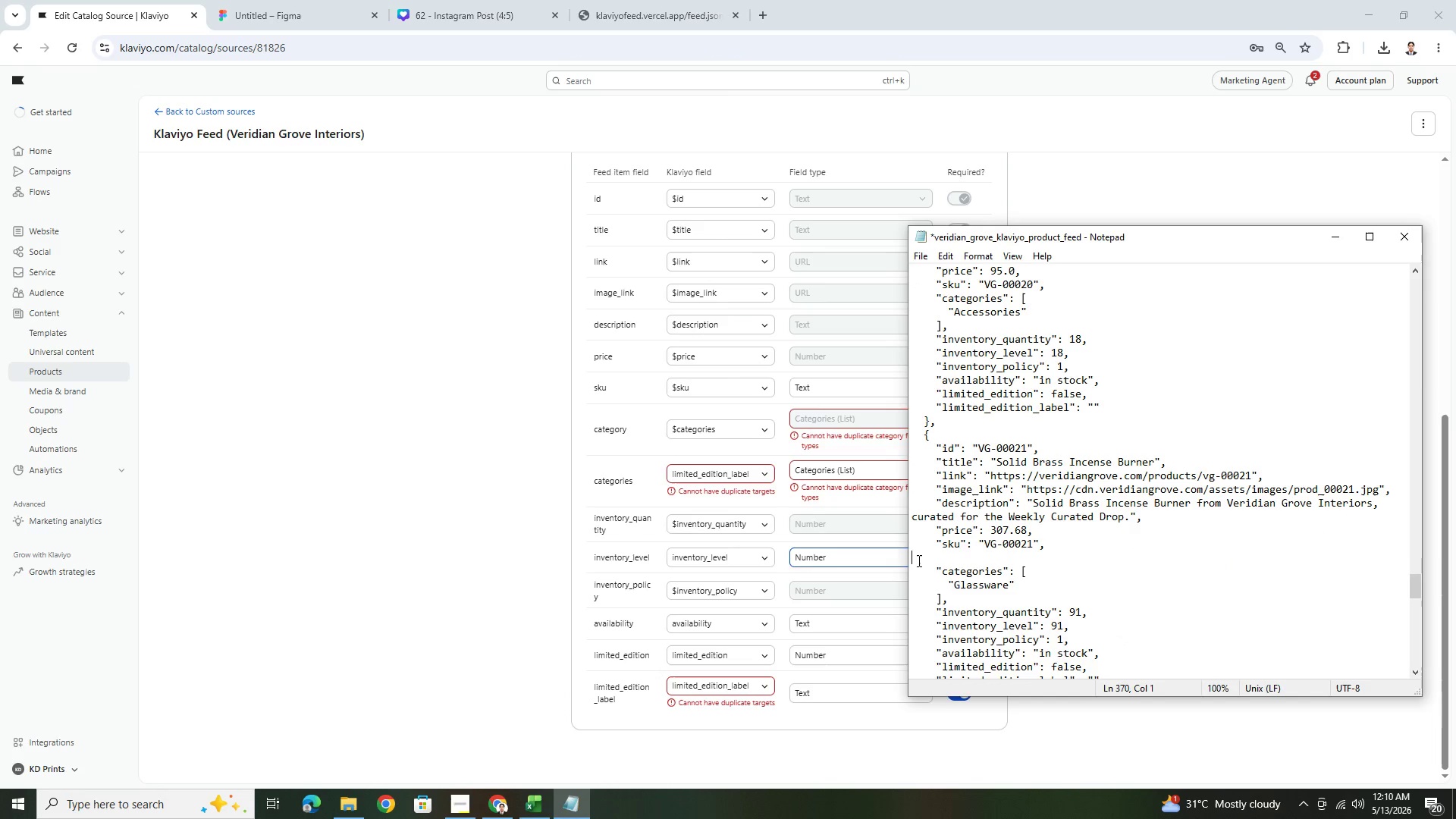 
key(Backspace)
 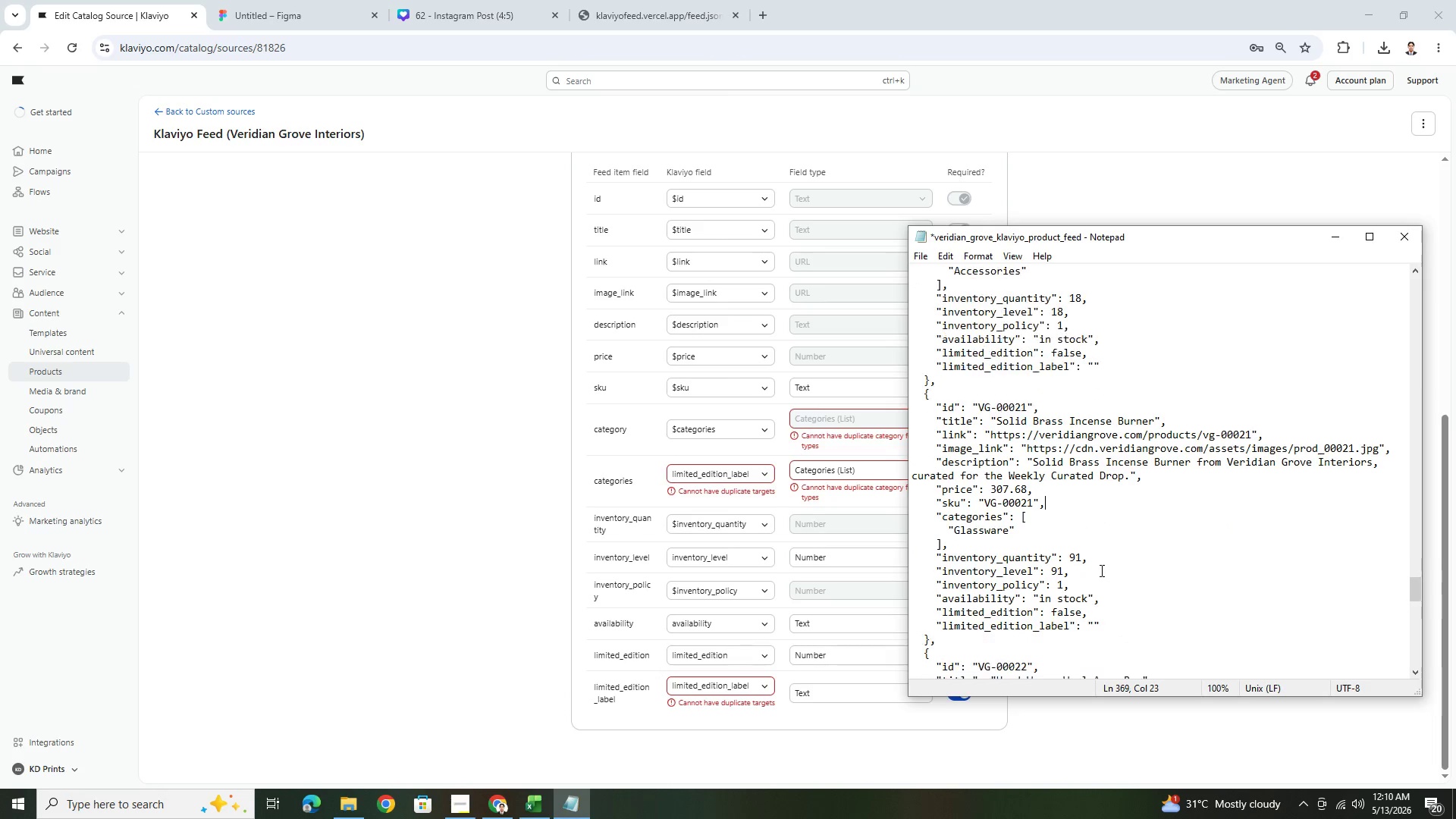 
scroll: coordinate [1101, 570], scroll_direction: down, amount: 5.0
 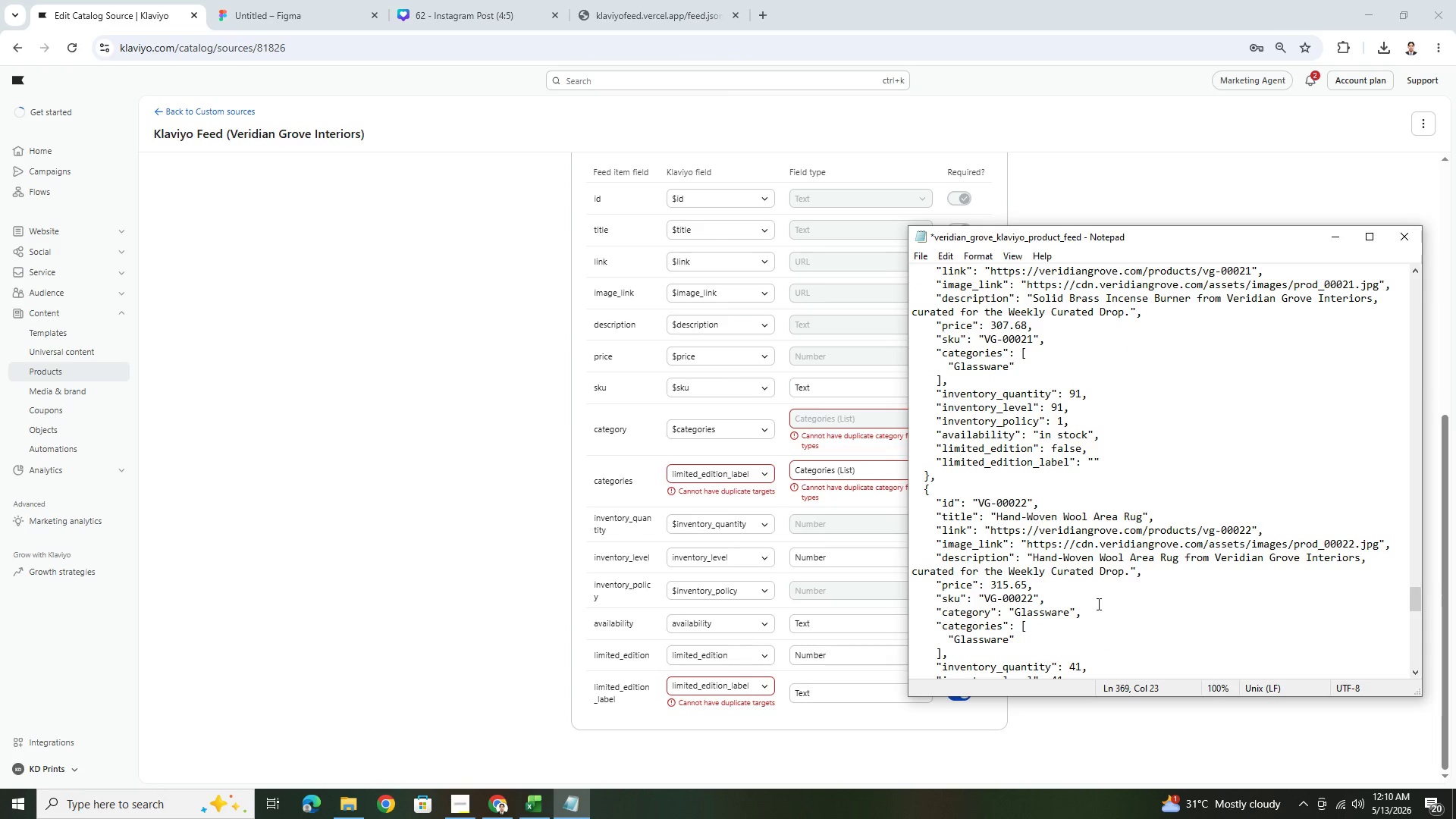 
left_click_drag(start_coordinate=[1094, 611], to_coordinate=[908, 613])
 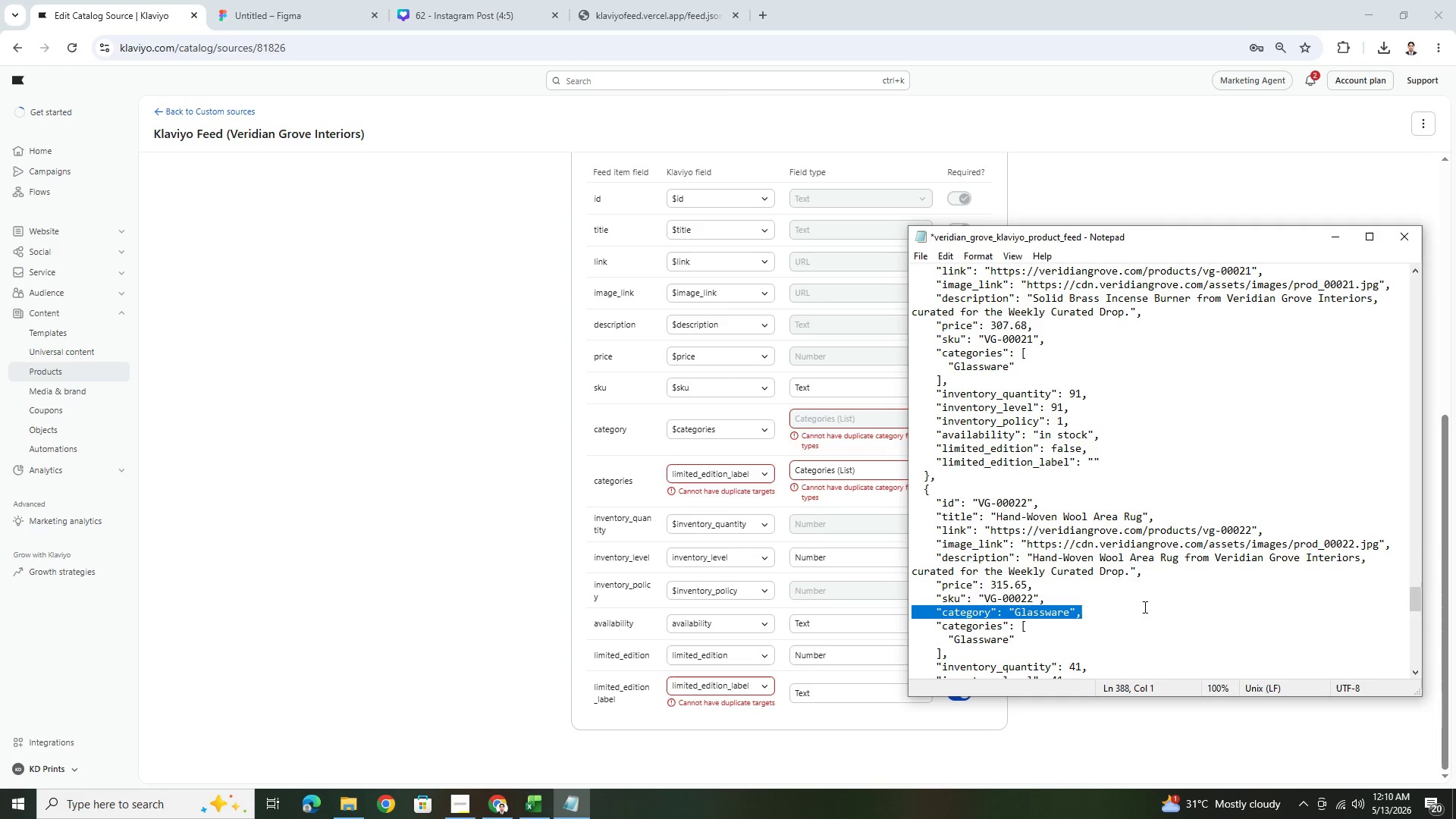 
key(Backspace)
 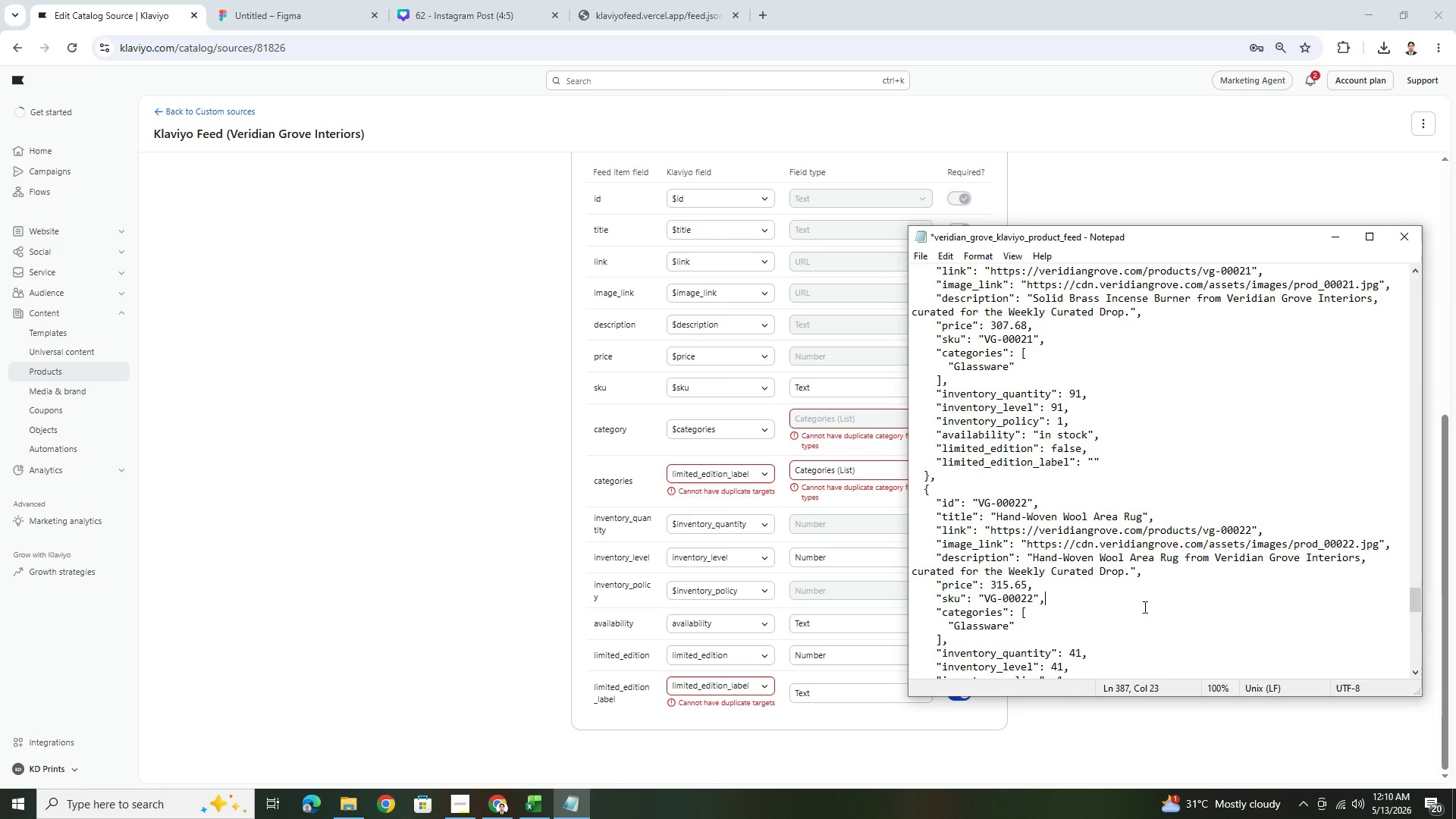 
key(Backspace)
 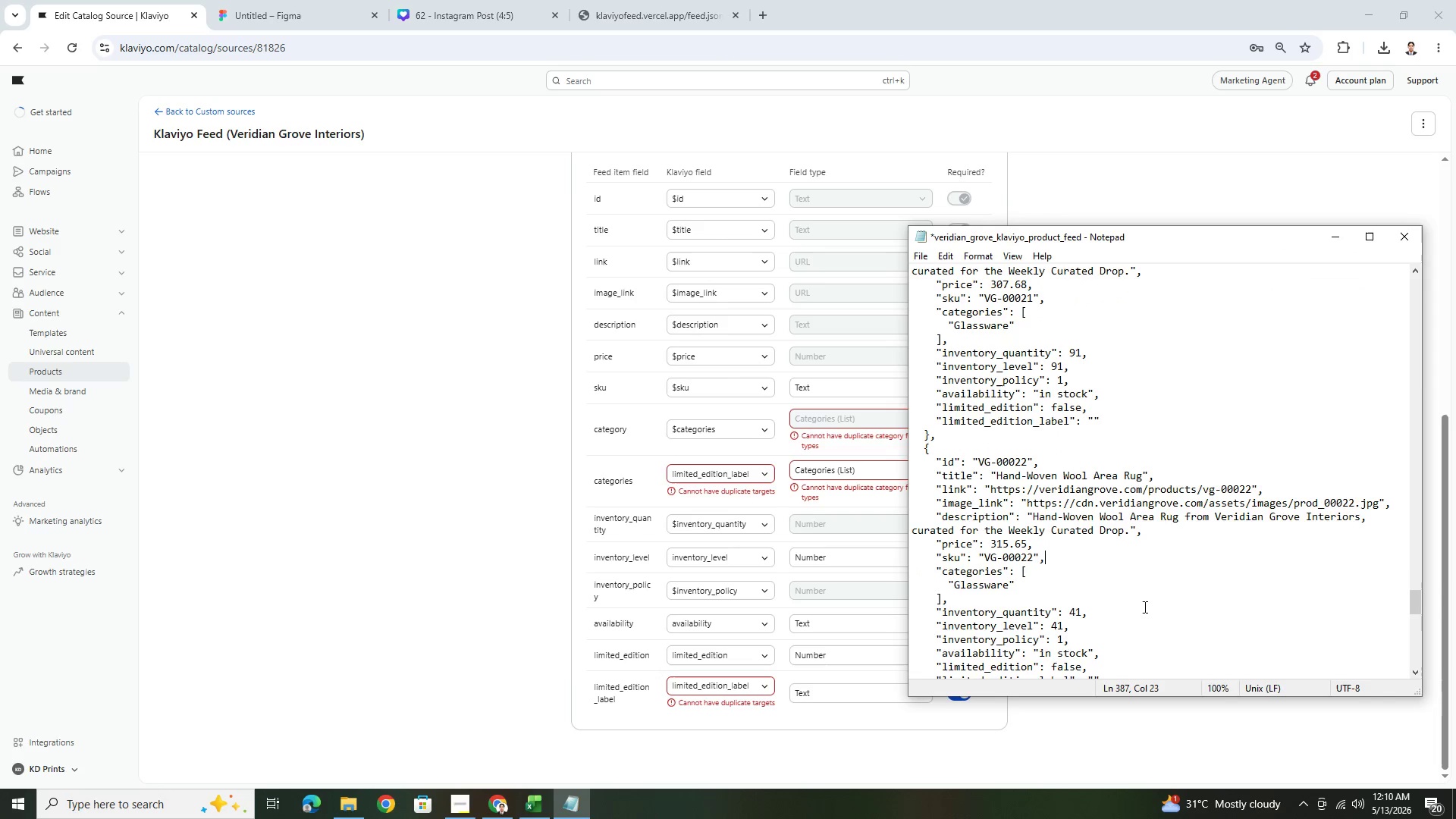 
scroll: coordinate [1144, 607], scroll_direction: down, amount: 5.0
 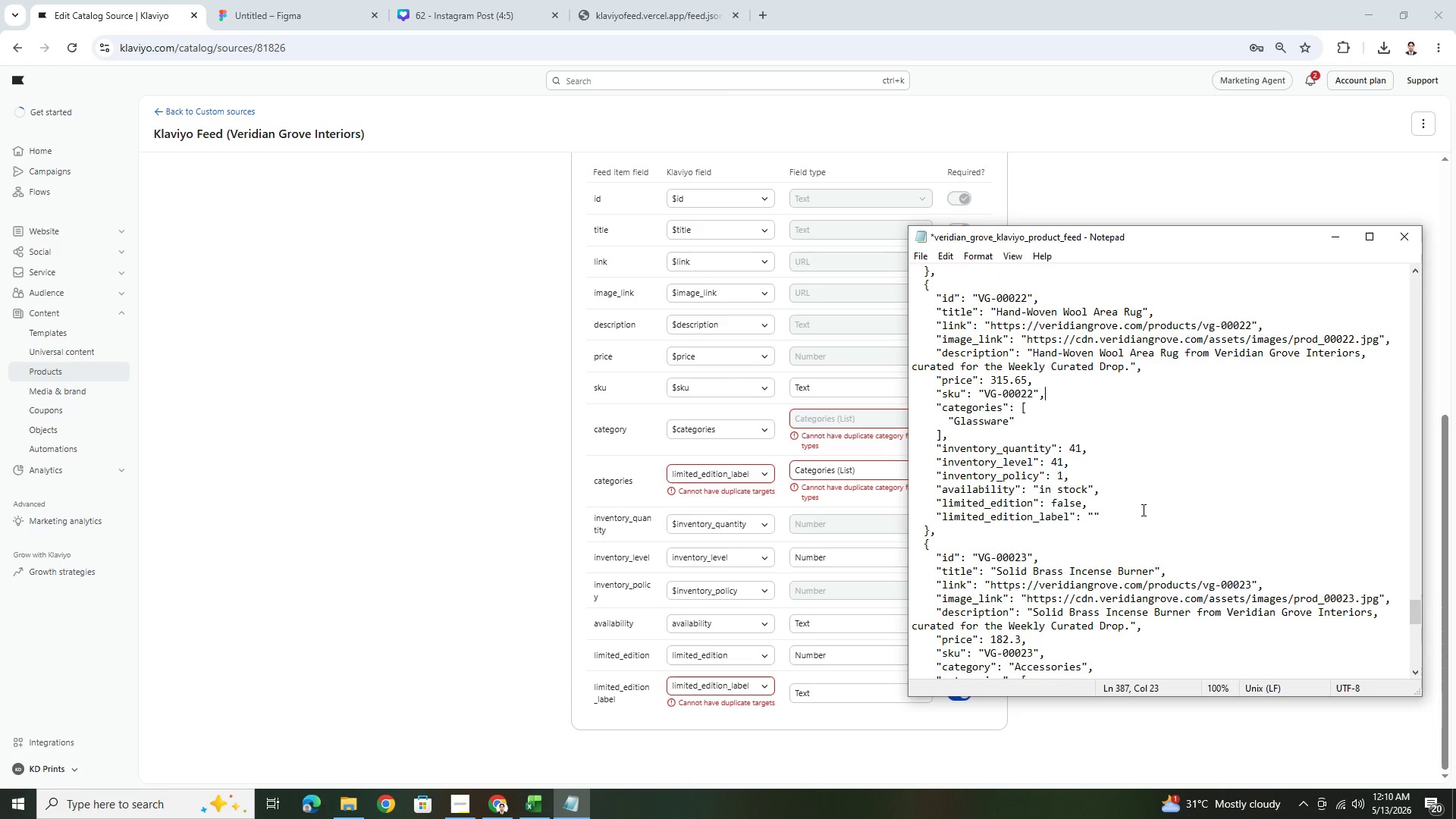 
wait(9.02)
 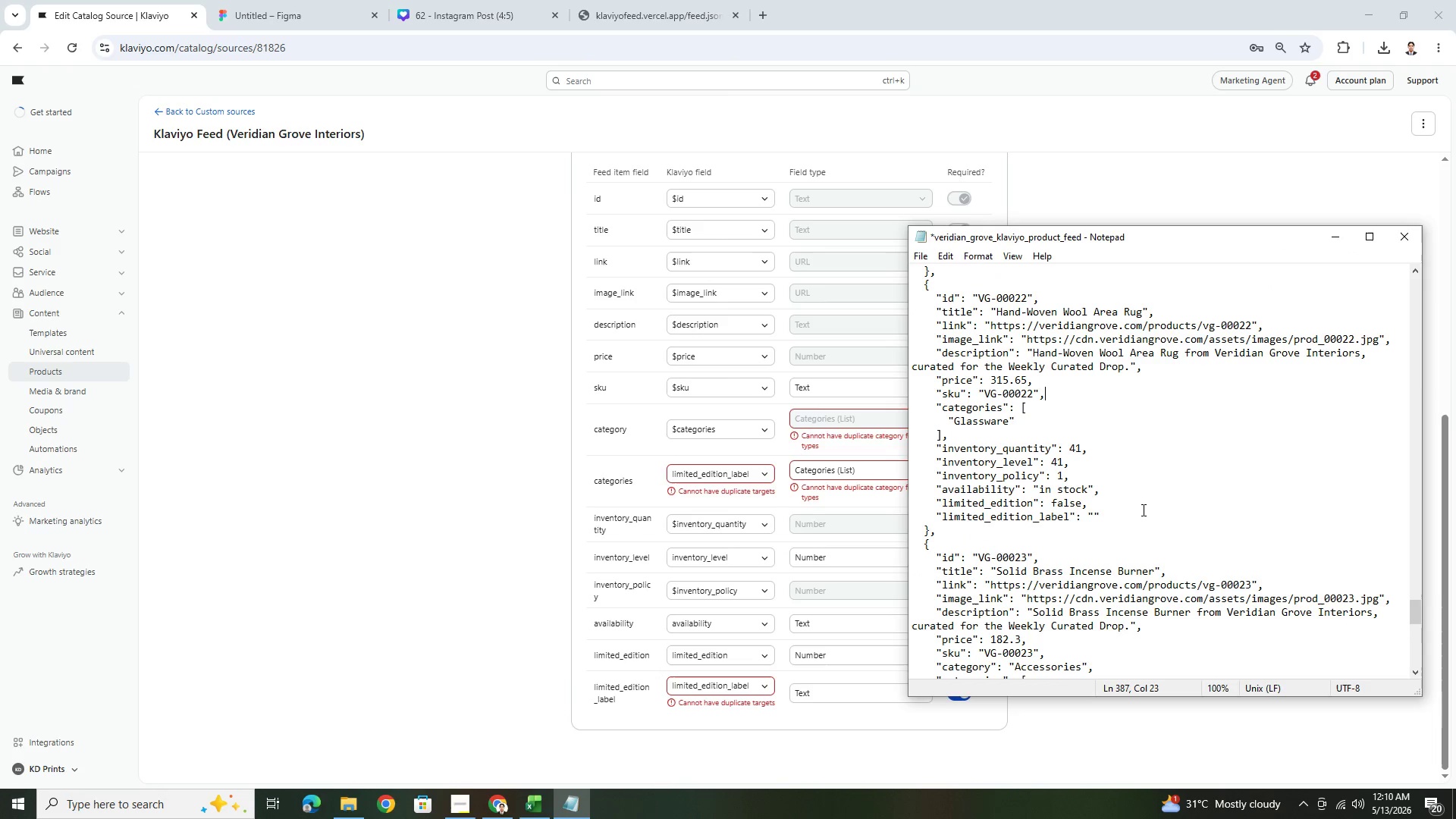 
left_click([1108, 491])
 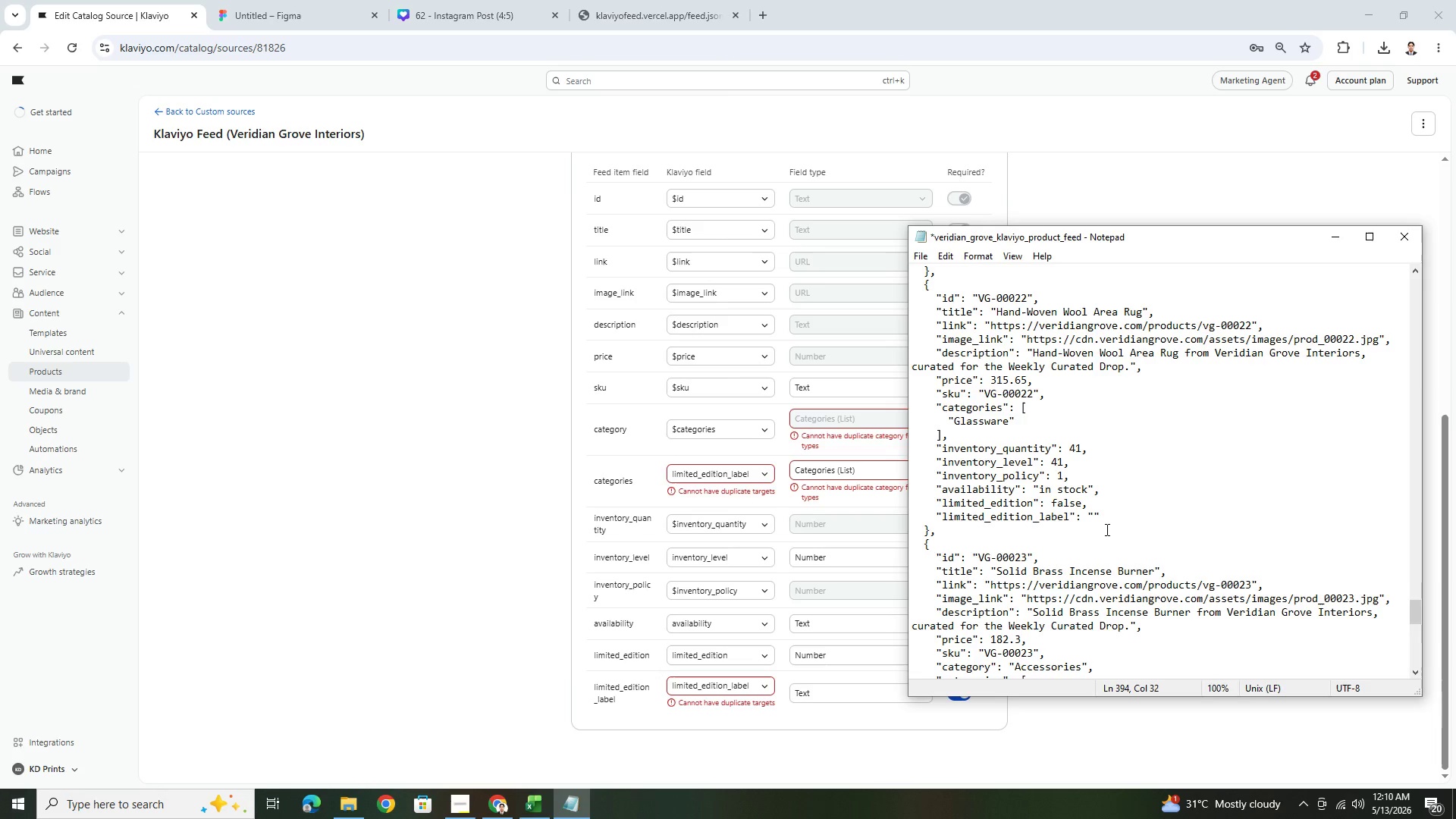 
scroll: coordinate [1106, 530], scroll_direction: down, amount: 2.0
 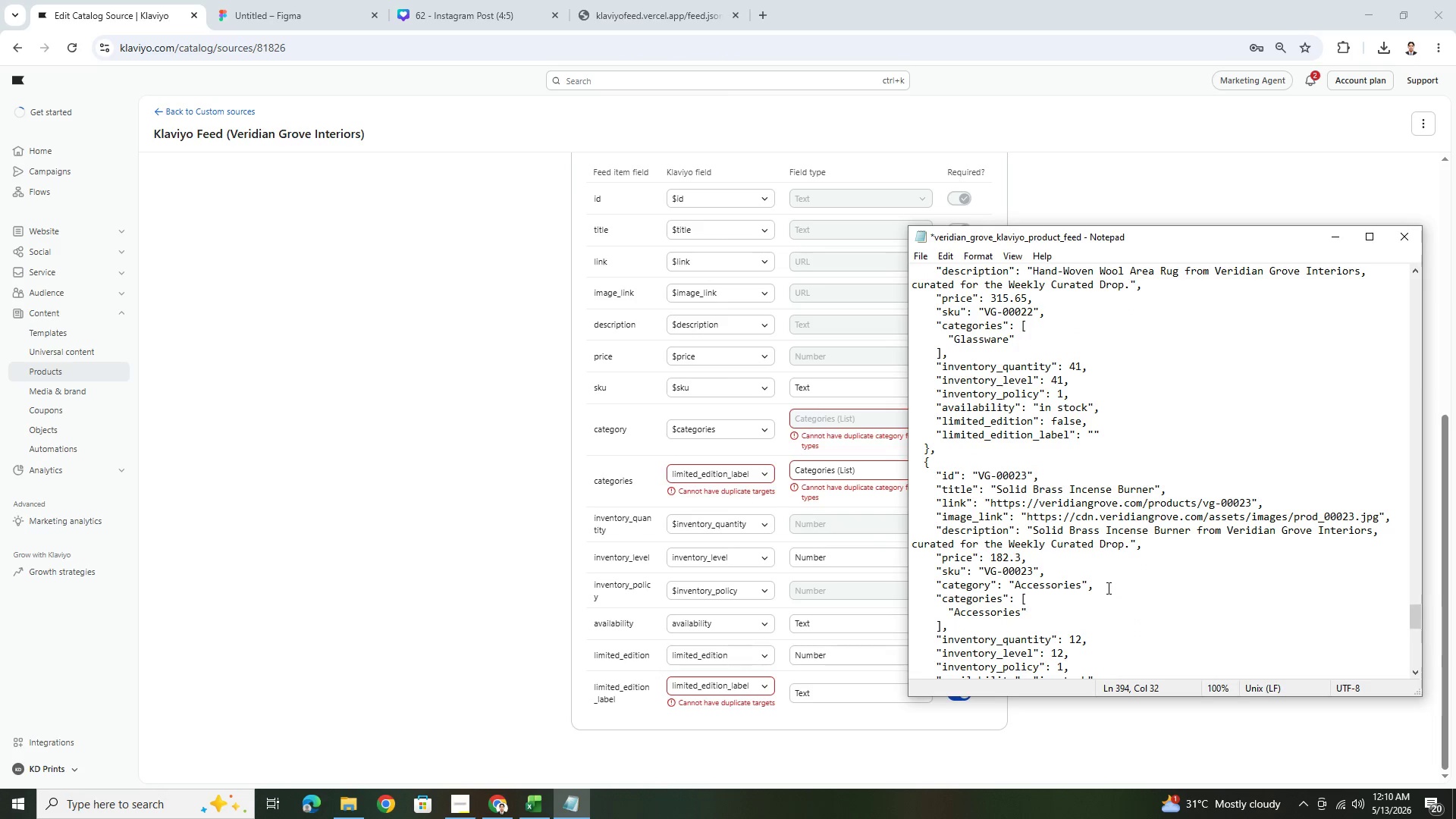 
left_click_drag(start_coordinate=[1106, 588], to_coordinate=[911, 586])
 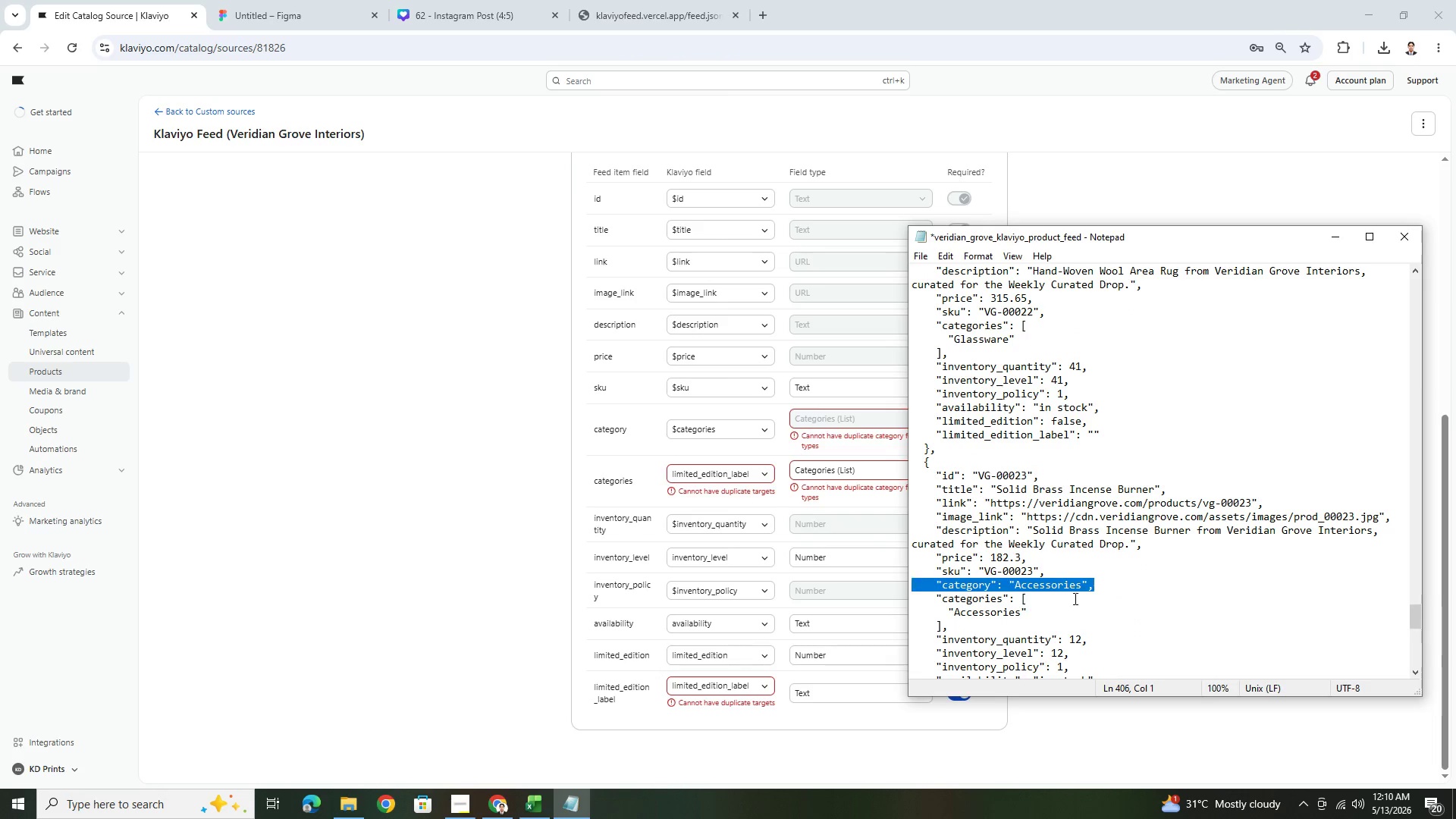 
key(Backspace)
 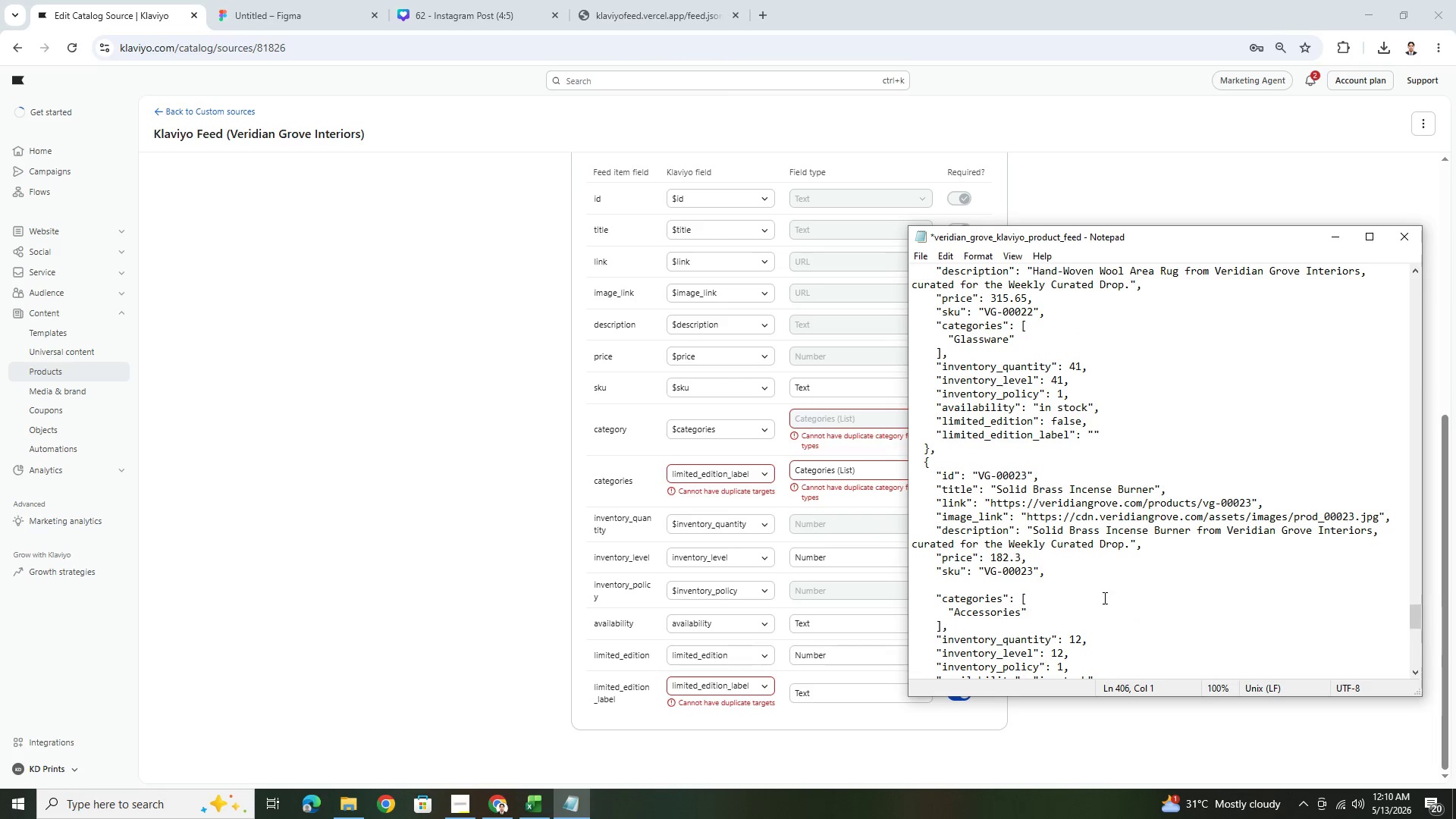 
key(Backspace)
 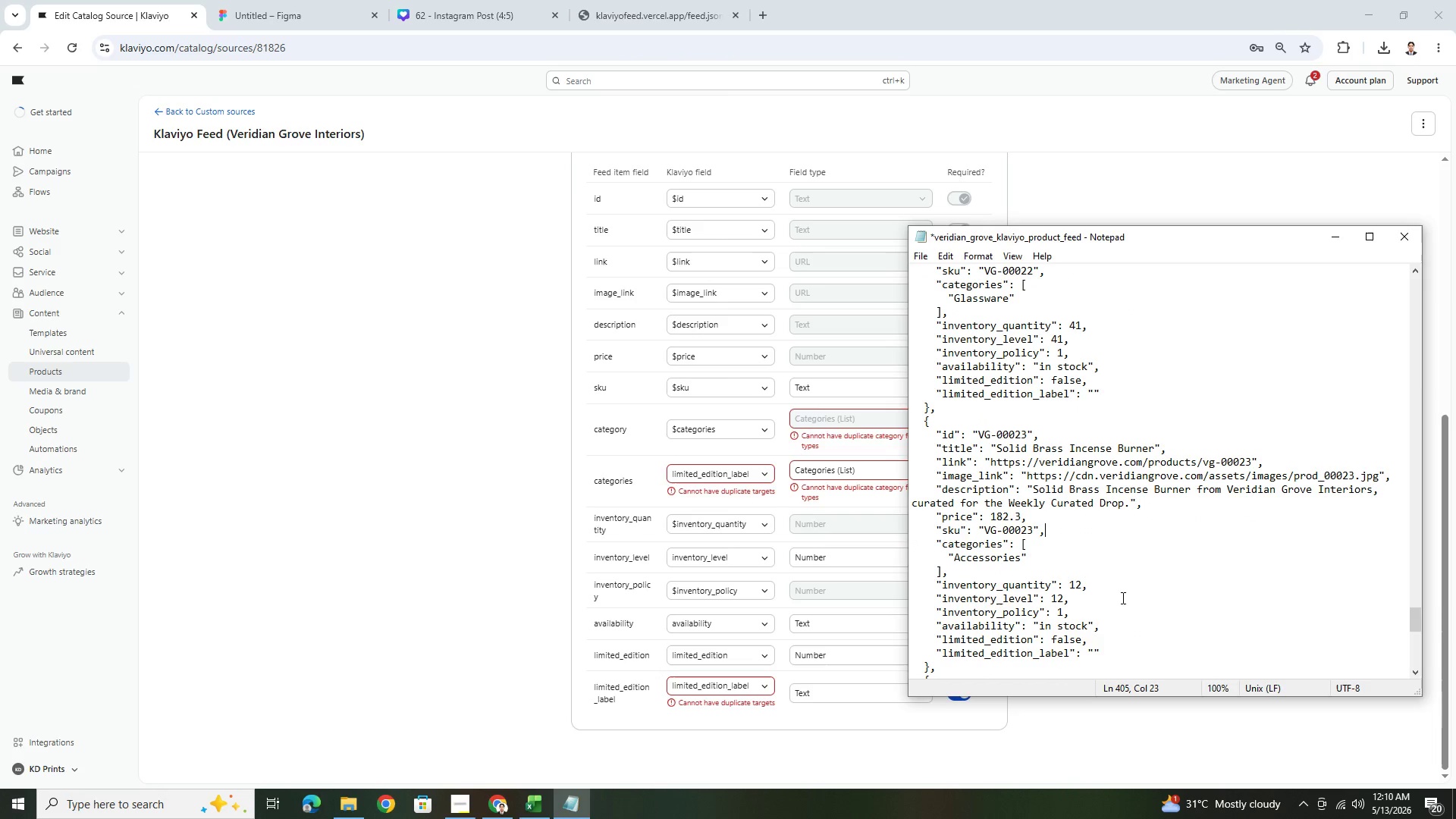 
scroll: coordinate [1110, 547], scroll_direction: down, amount: 6.0
 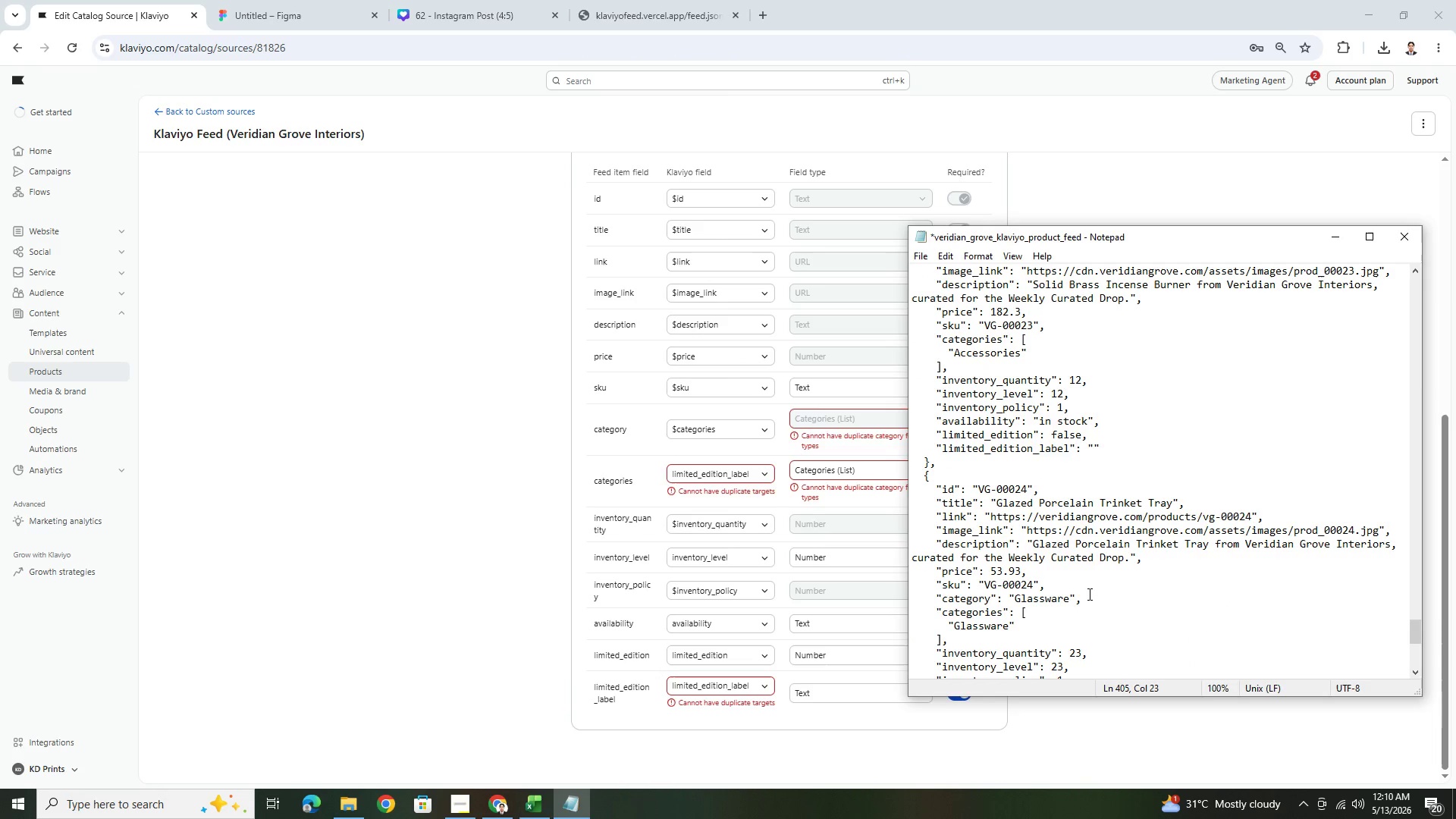 
left_click_drag(start_coordinate=[1087, 600], to_coordinate=[893, 600])
 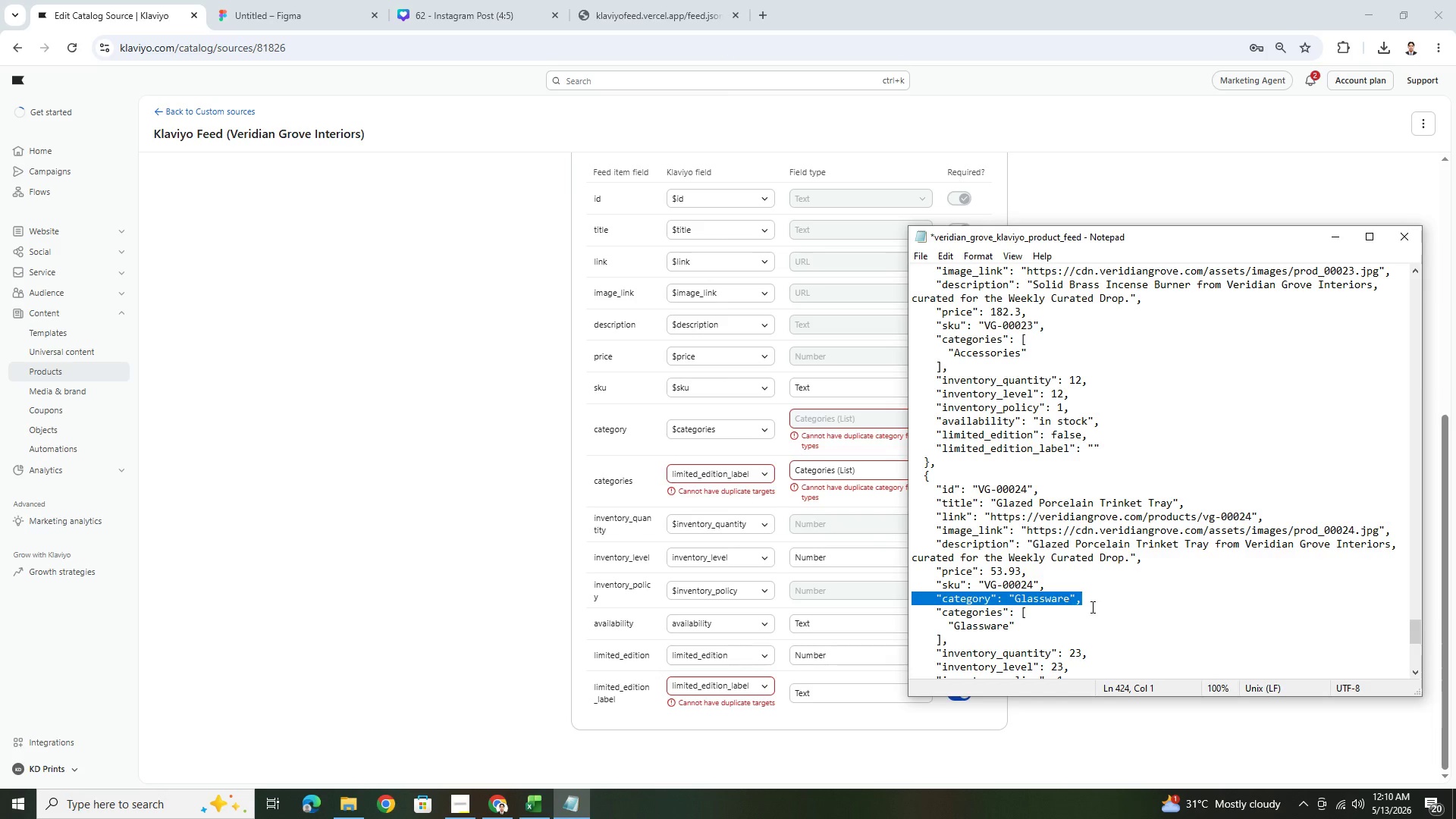 
key(Backspace)
 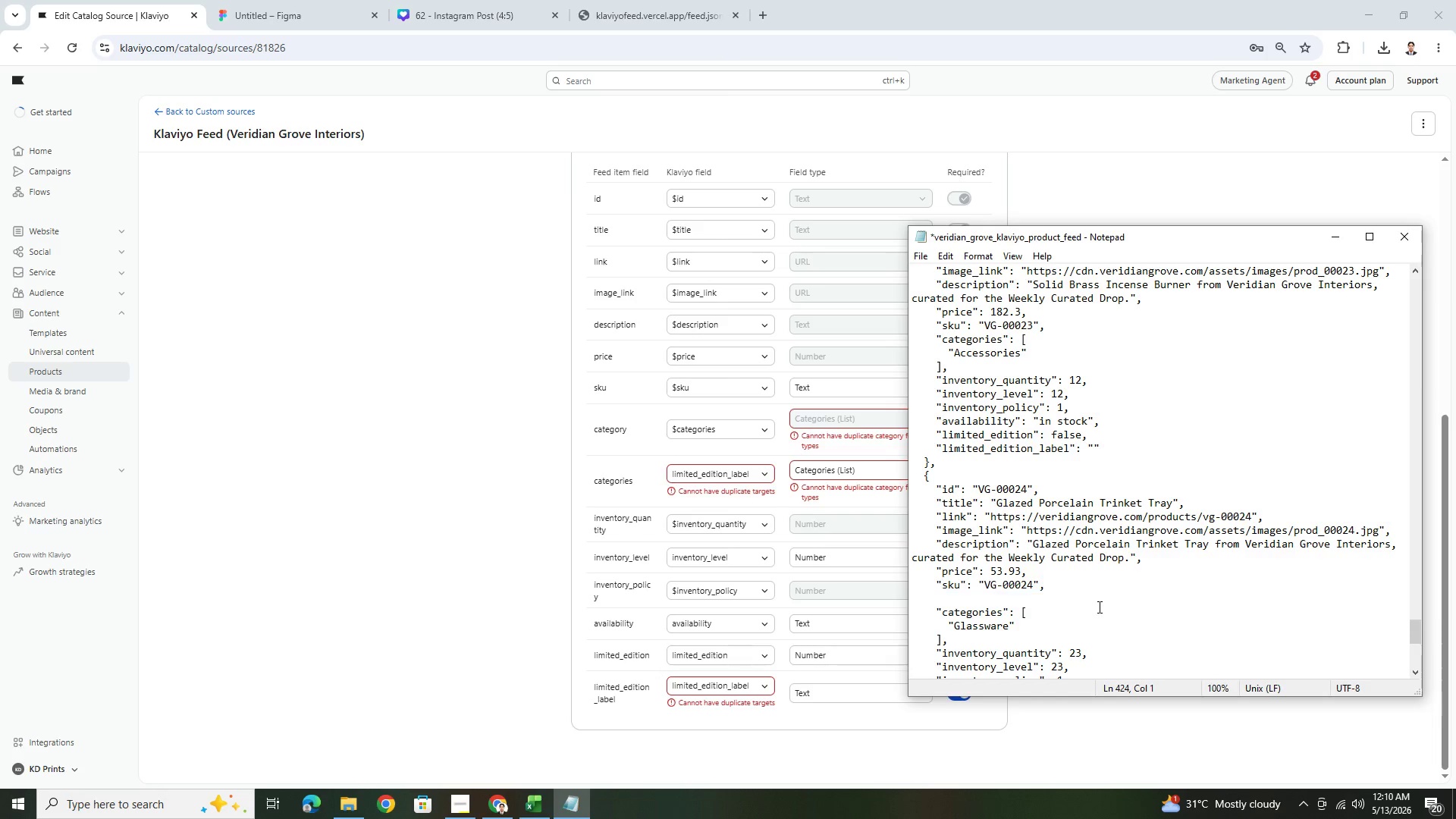 
key(Backspace)
 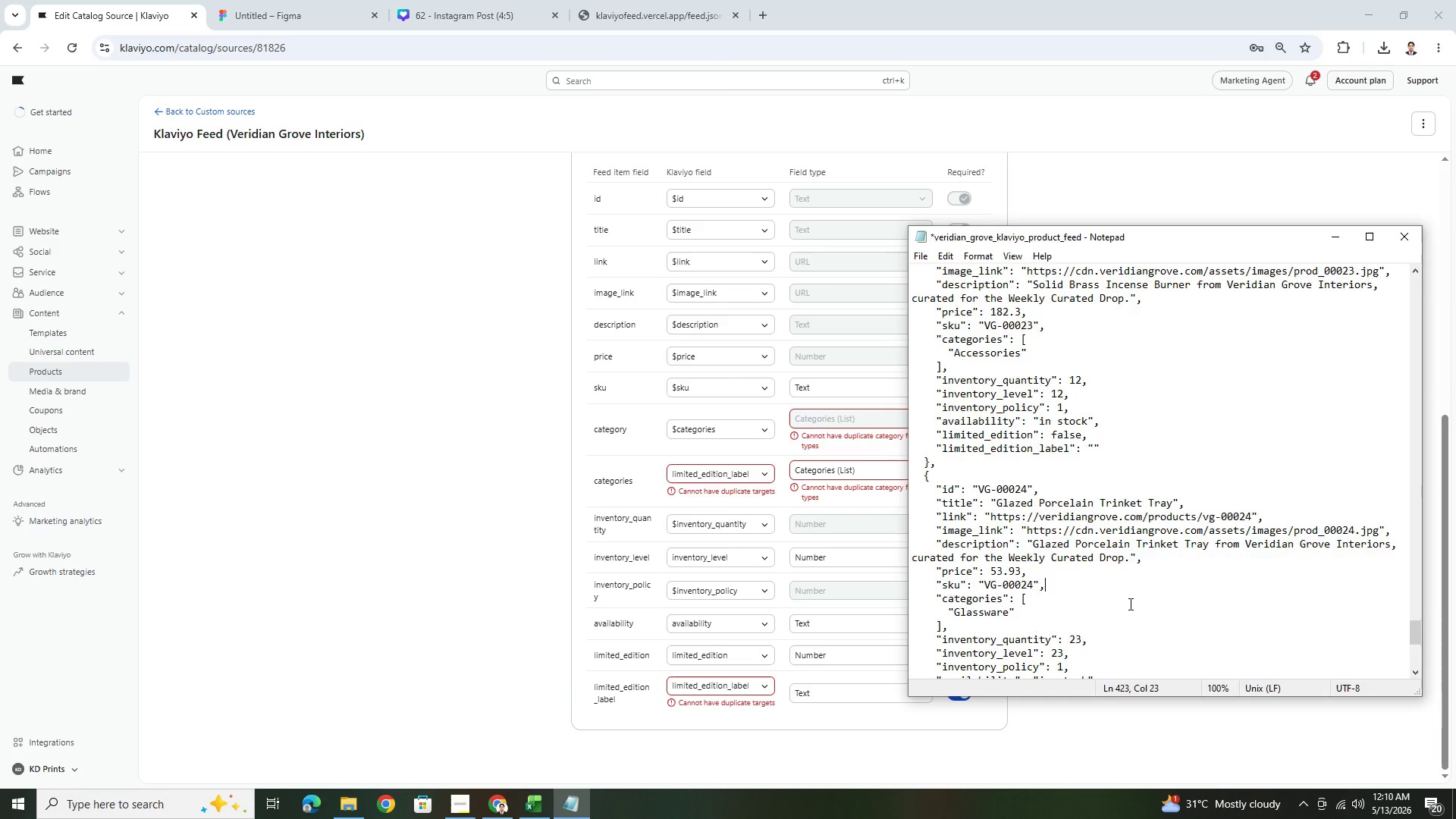 
scroll: coordinate [1116, 585], scroll_direction: down, amount: 7.0
 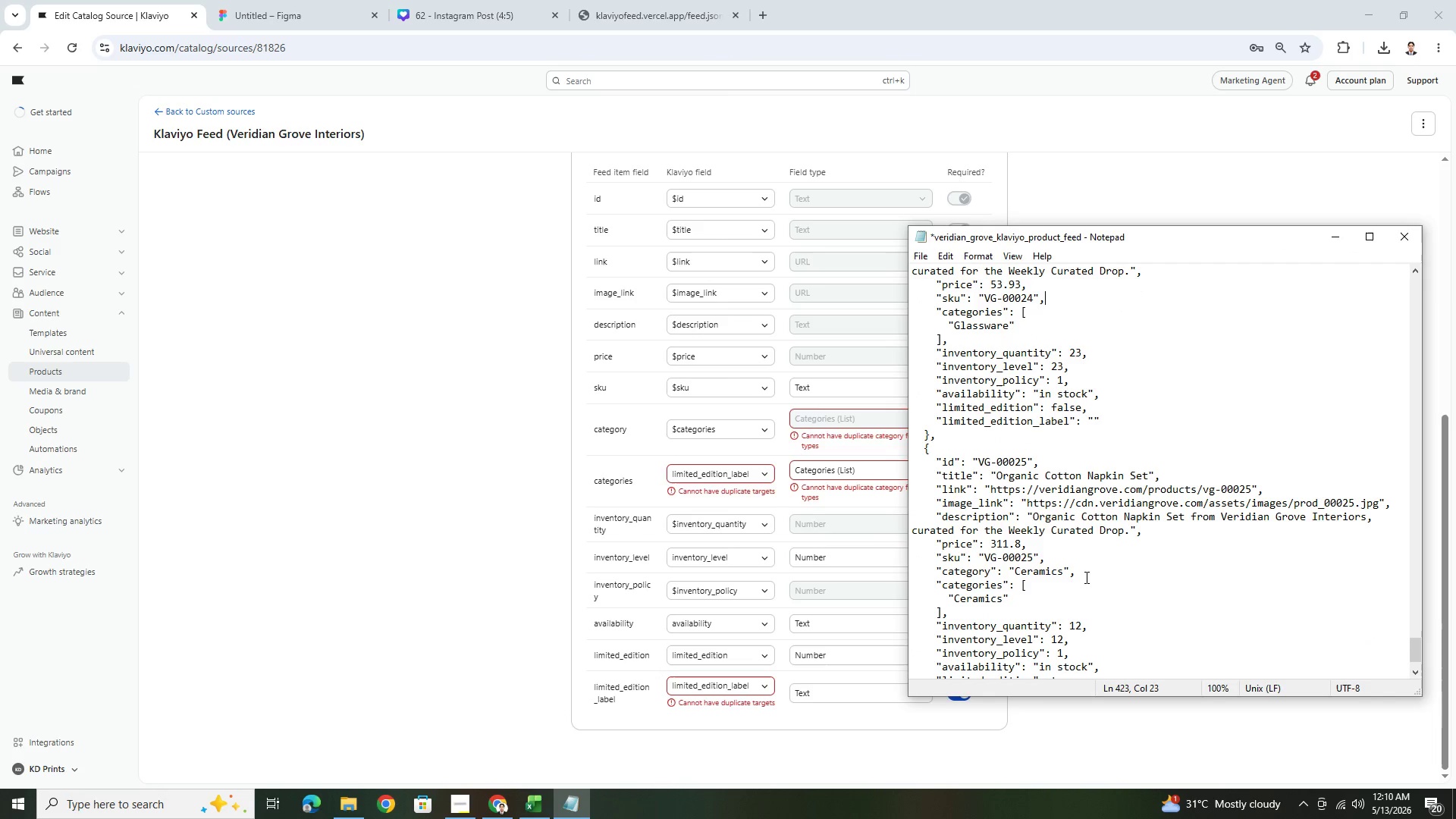 
left_click_drag(start_coordinate=[1084, 576], to_coordinate=[902, 569])
 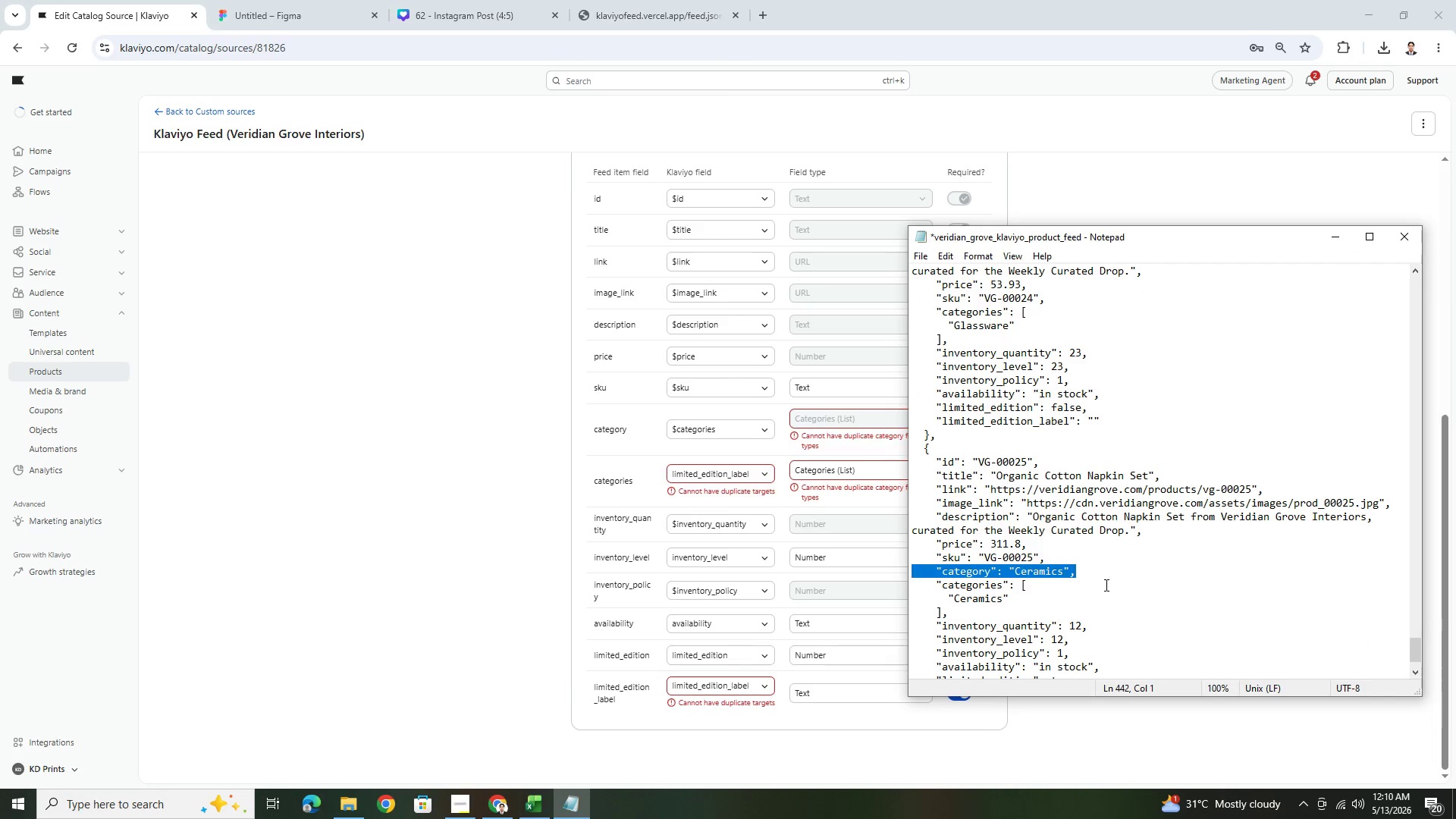 
key(Backspace)
 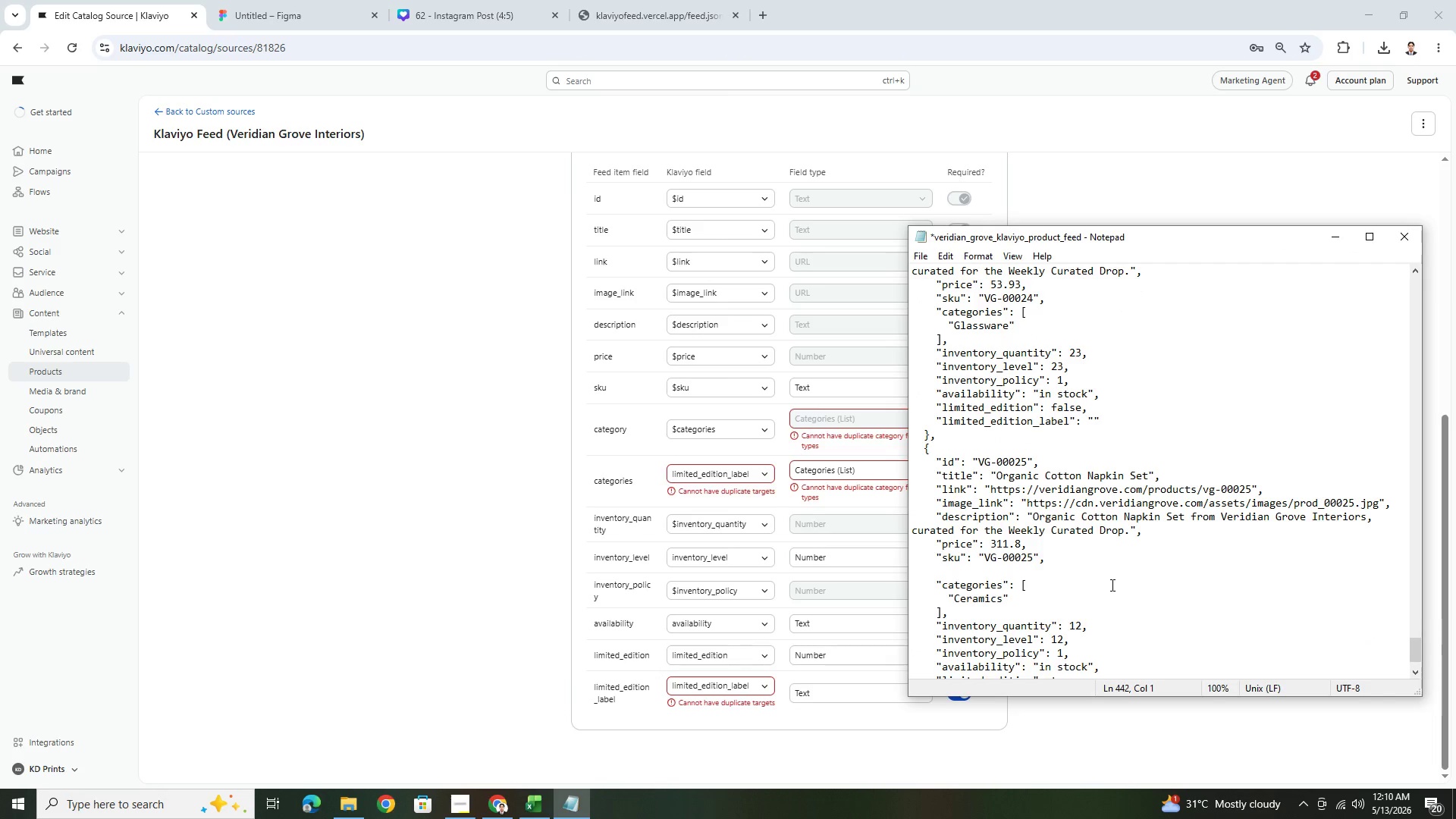 
key(Backspace)
 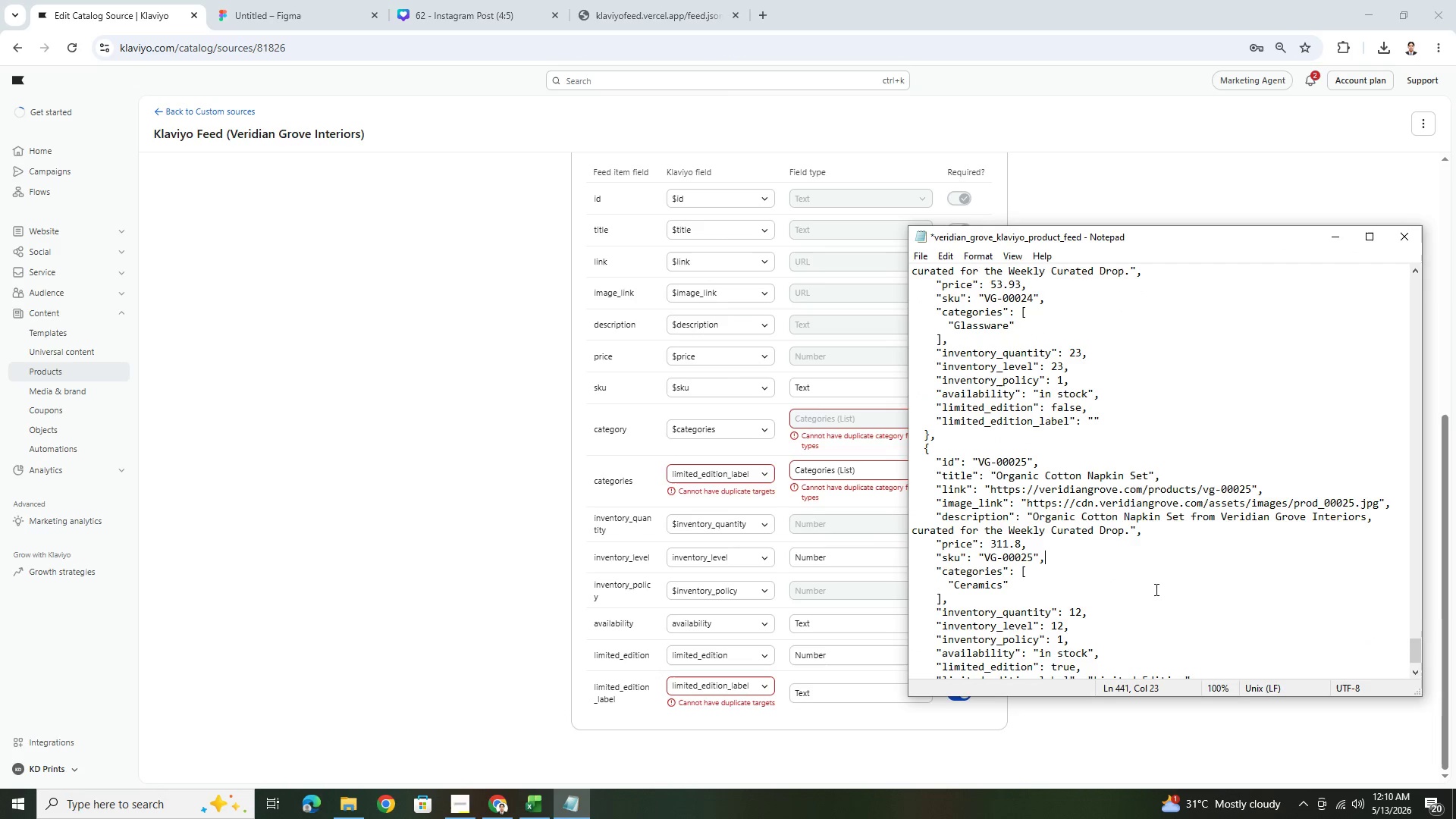 
scroll: coordinate [1155, 589], scroll_direction: down, amount: 5.0
 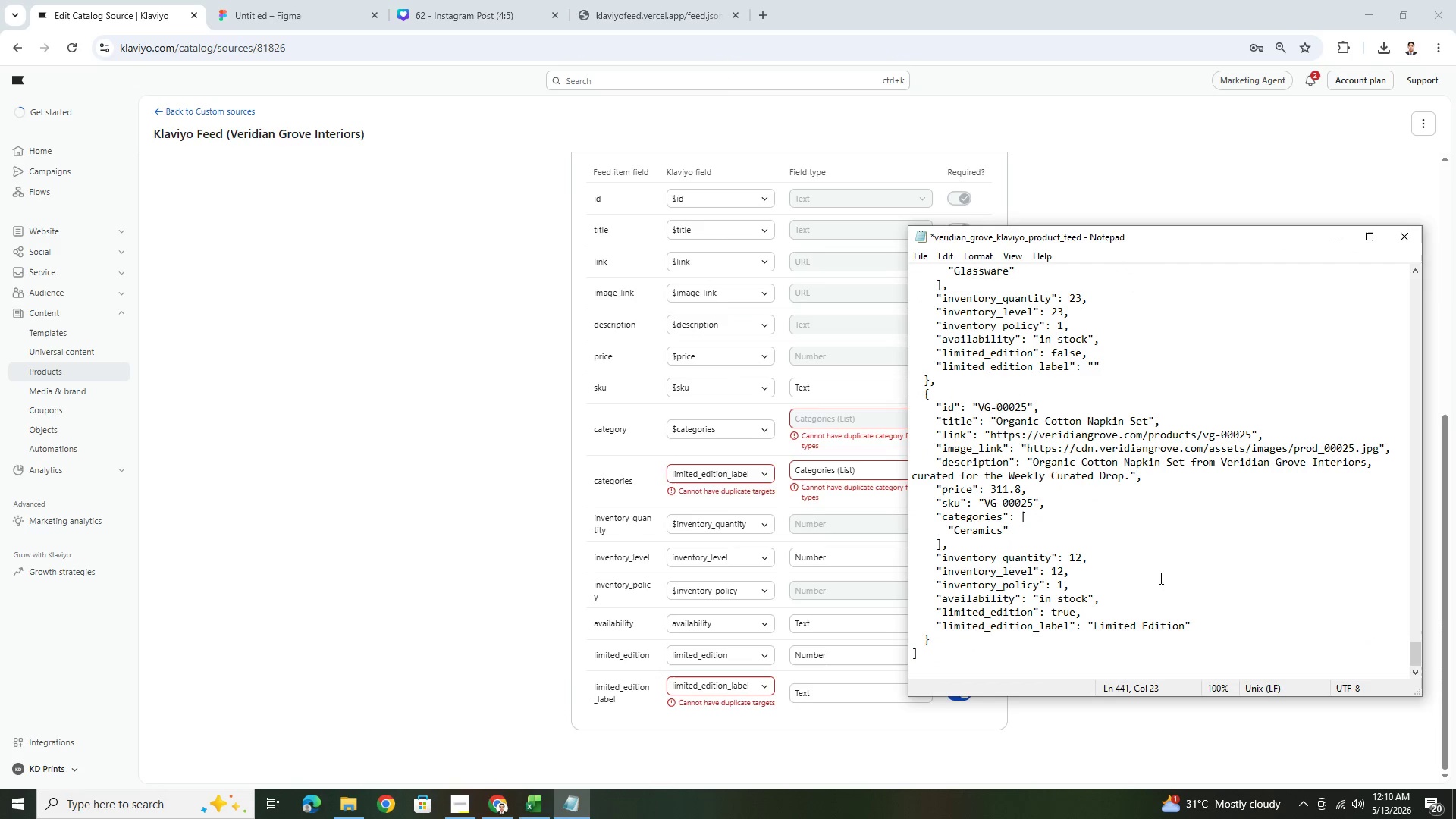 
key(Control+S)
 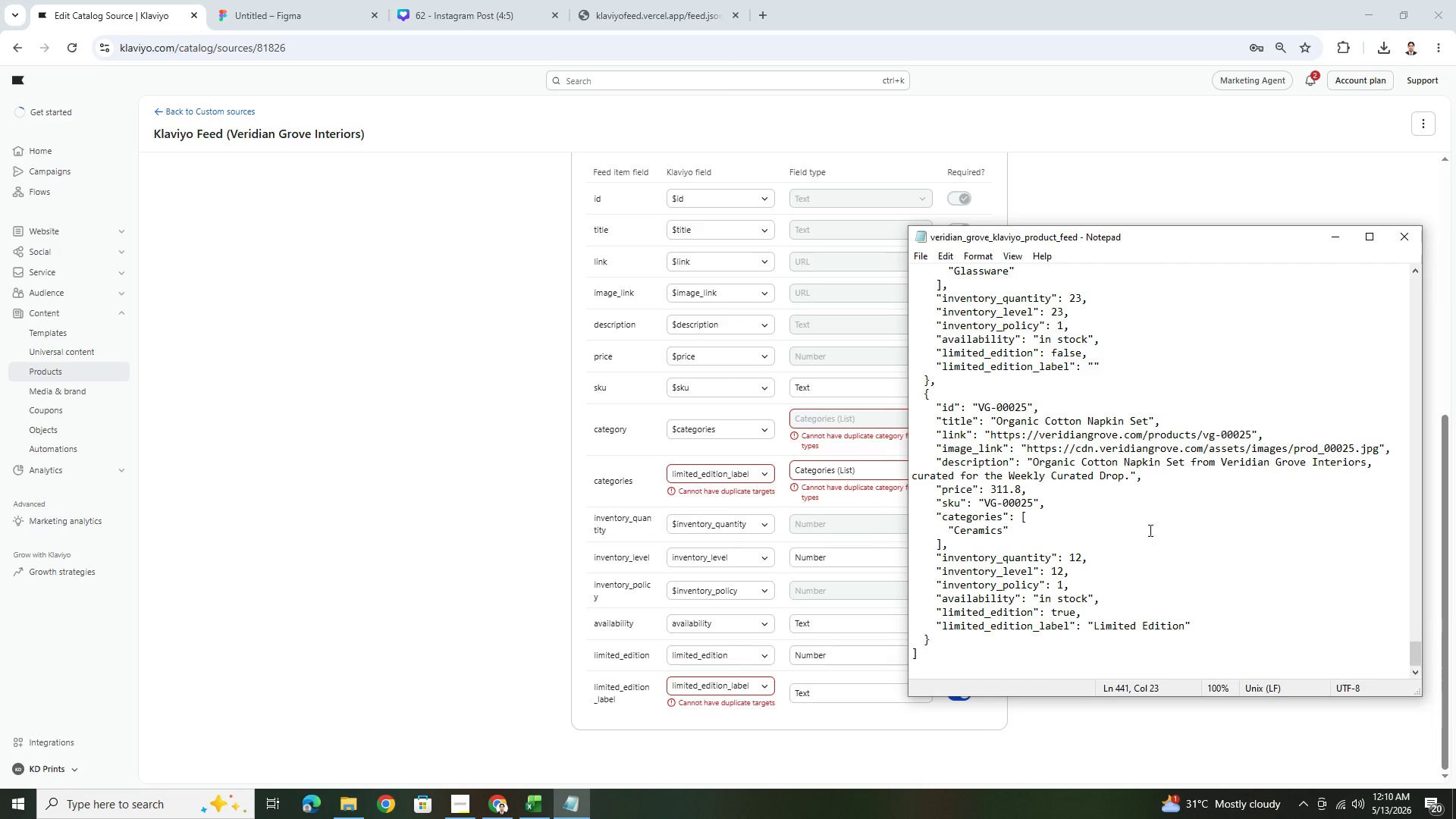 
left_click([1147, 524])
 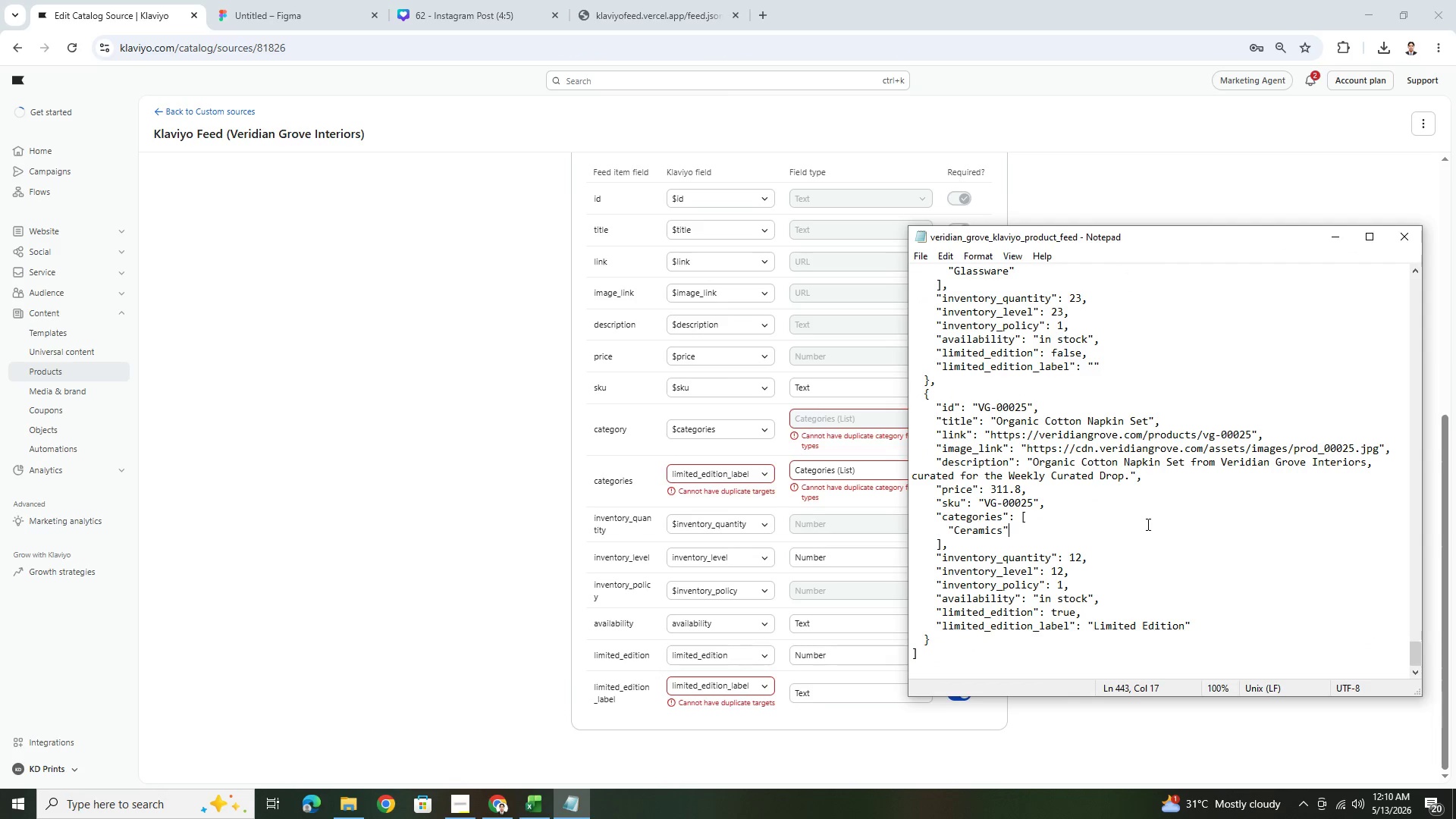 
key(Control+S)
 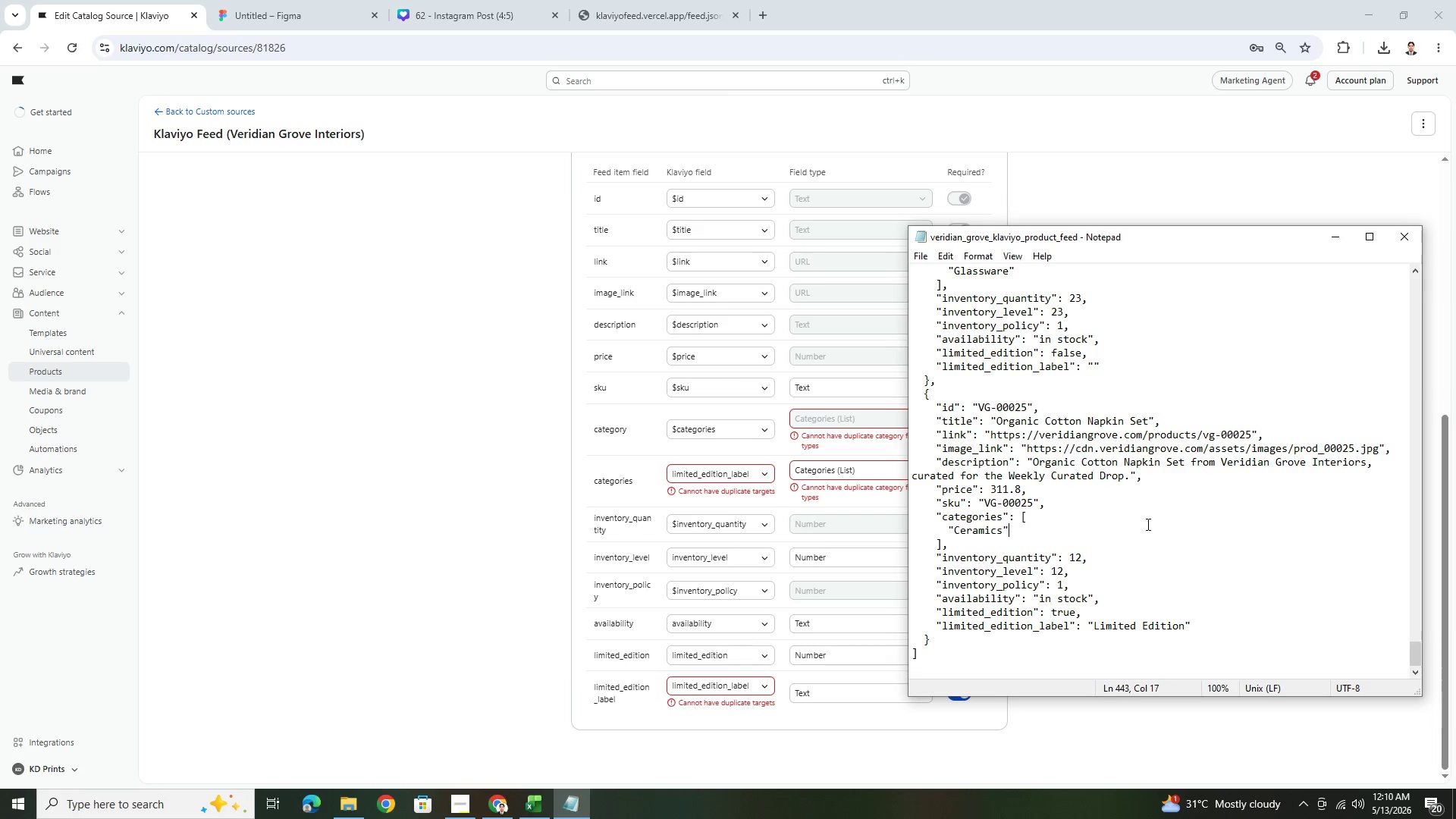 
key(Control+S)
 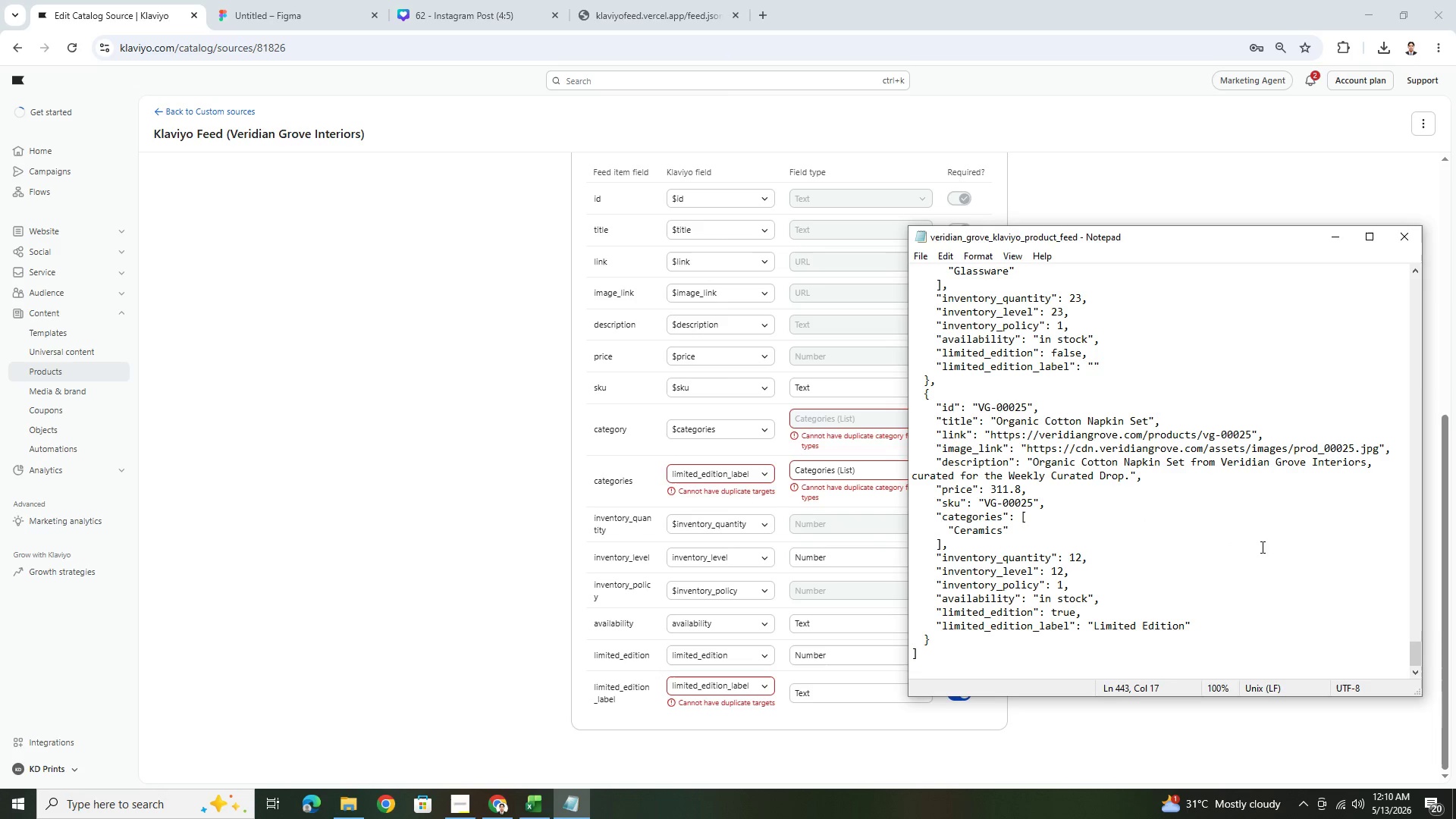 
key(Control+A)
 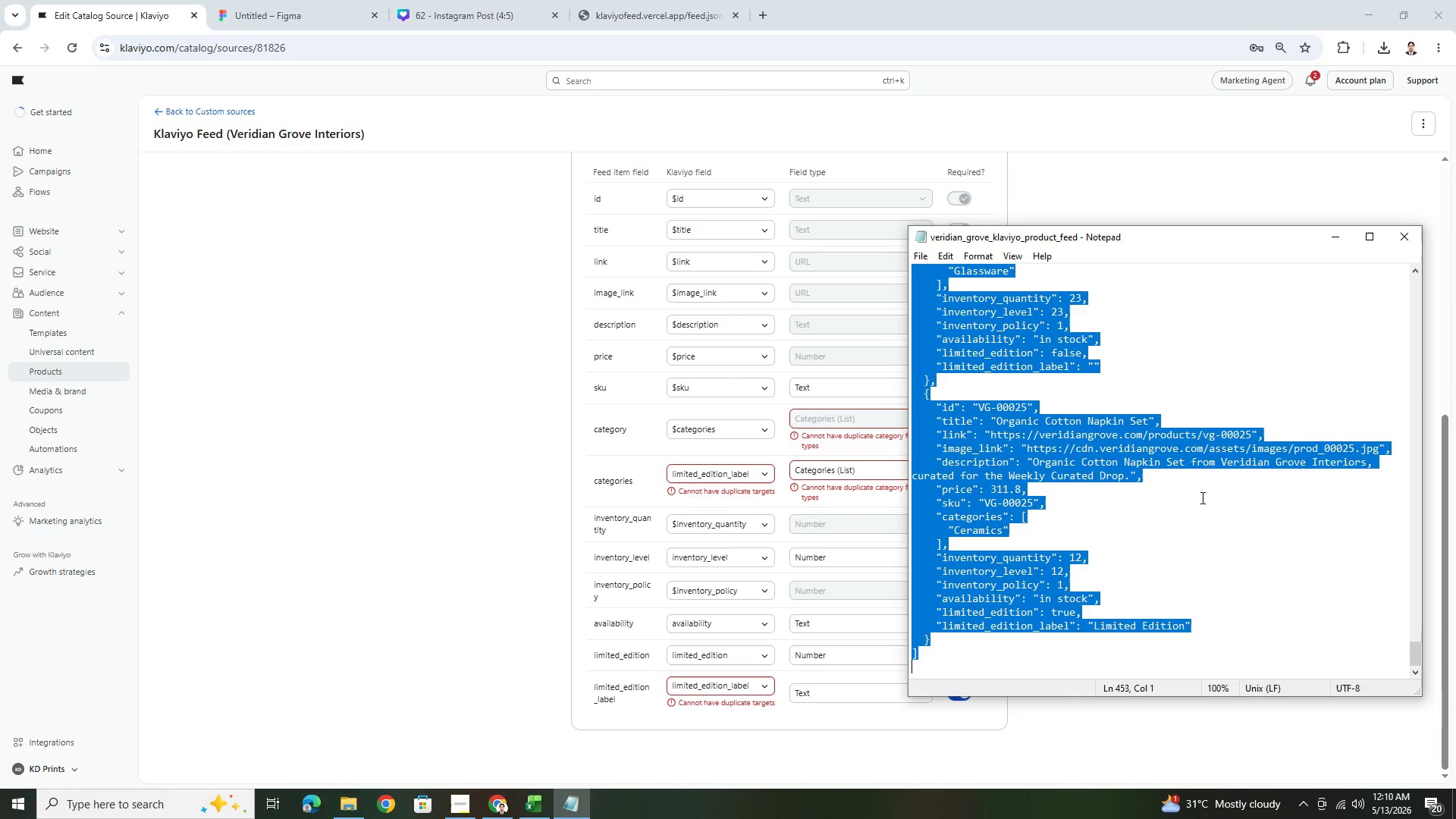 
key(Control+C)
 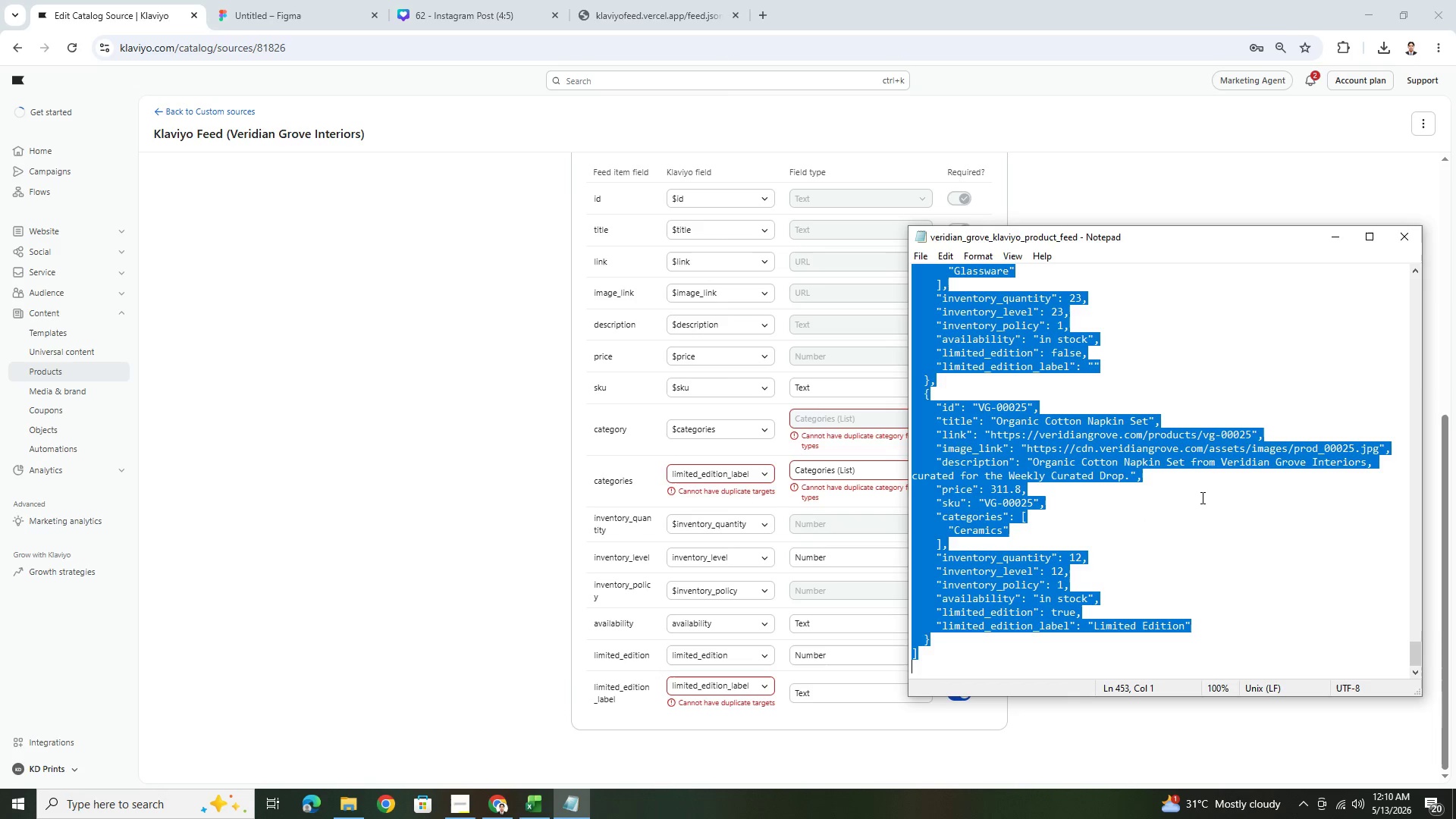 
key(Control+C)
 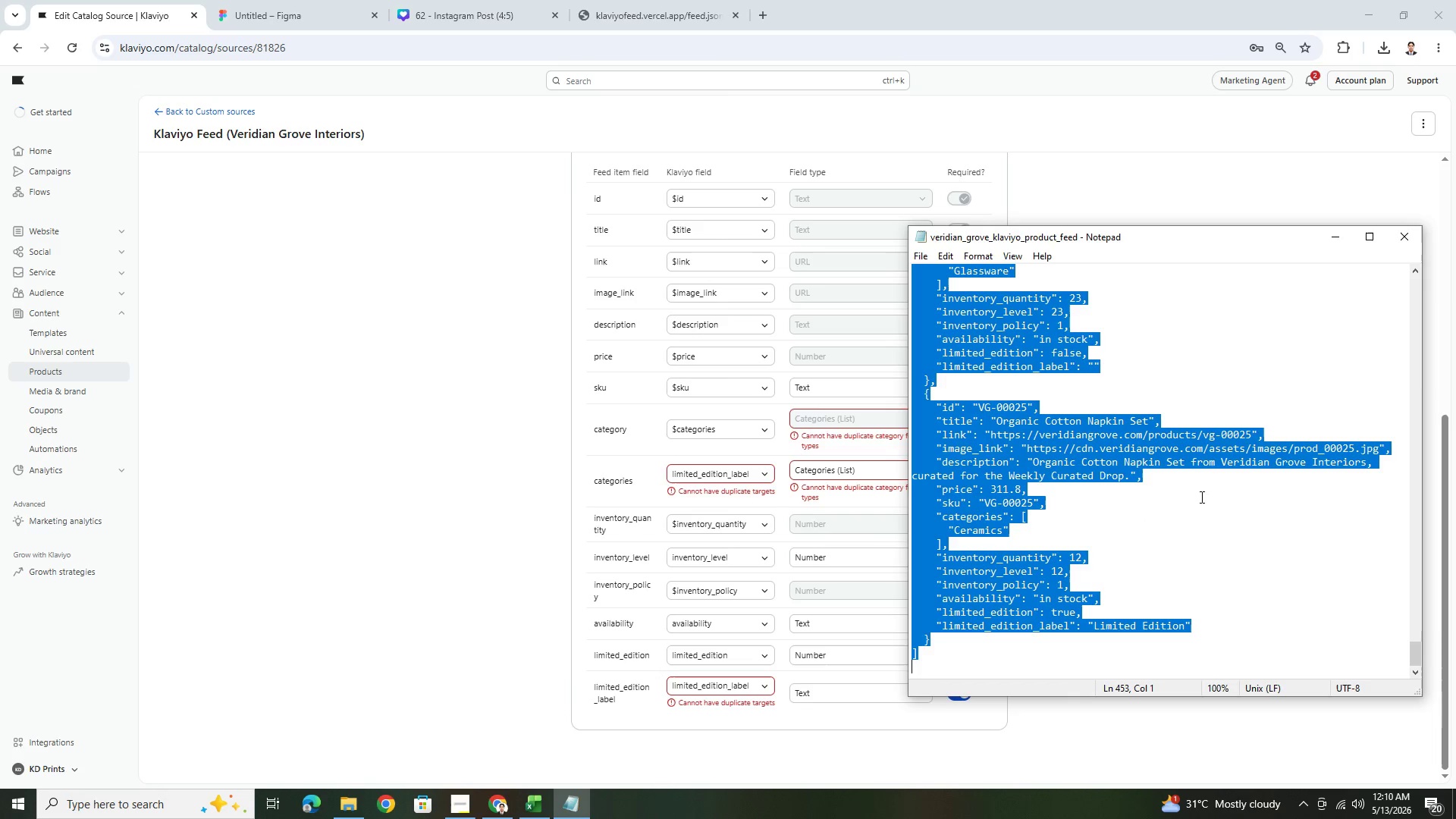 
key(Control+C)
 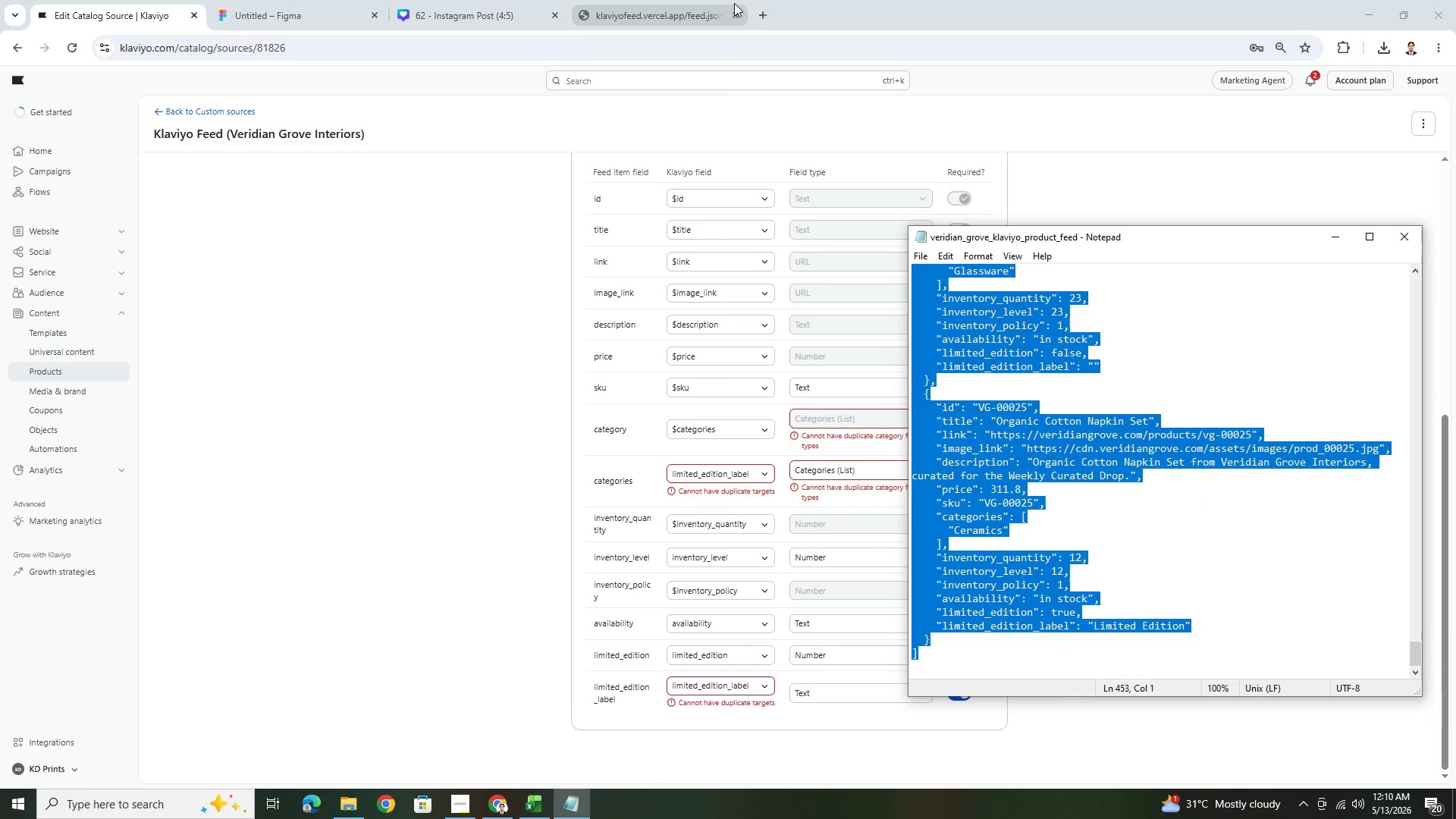 
left_click([764, 9])
 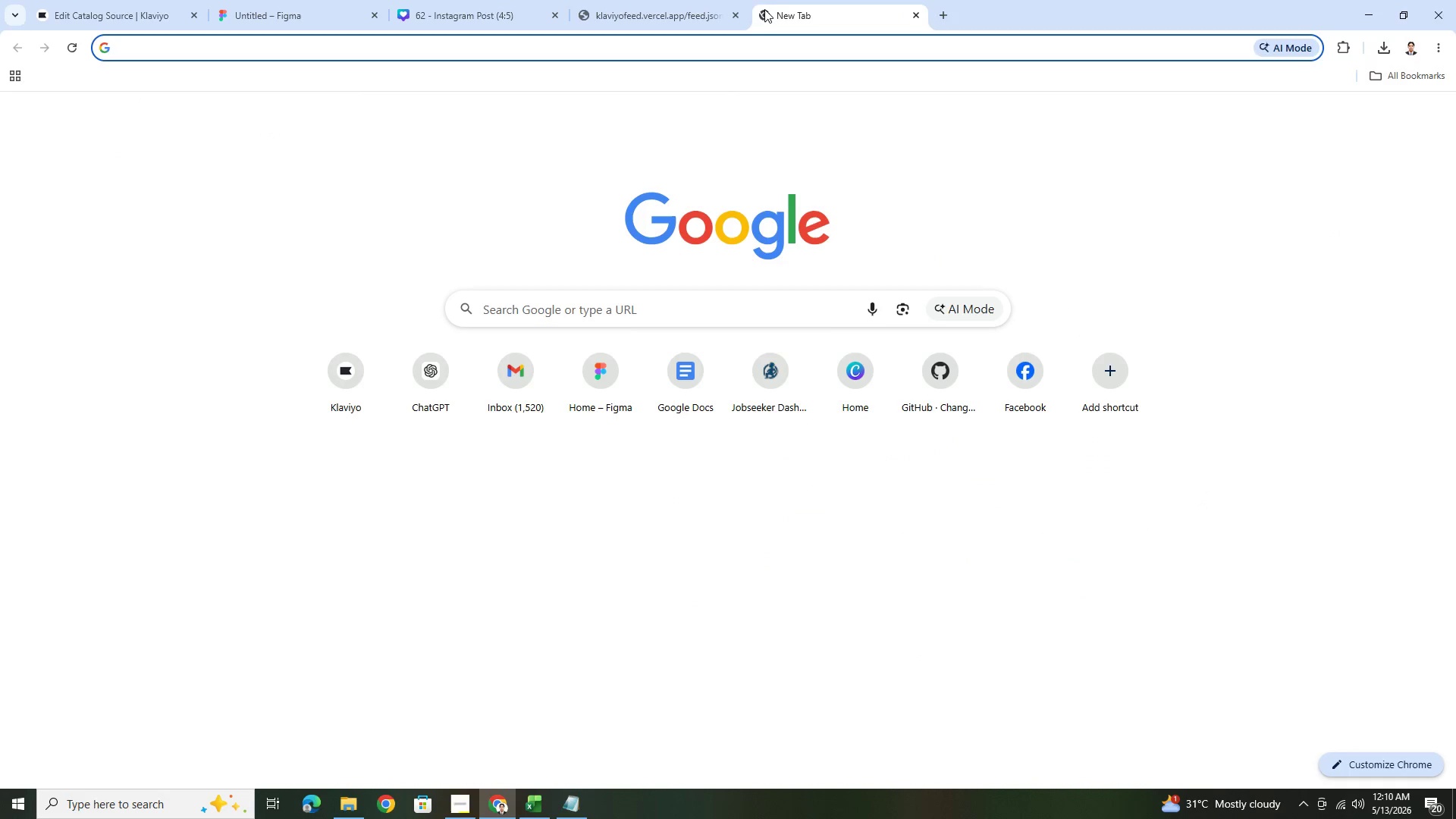 
type(github)
 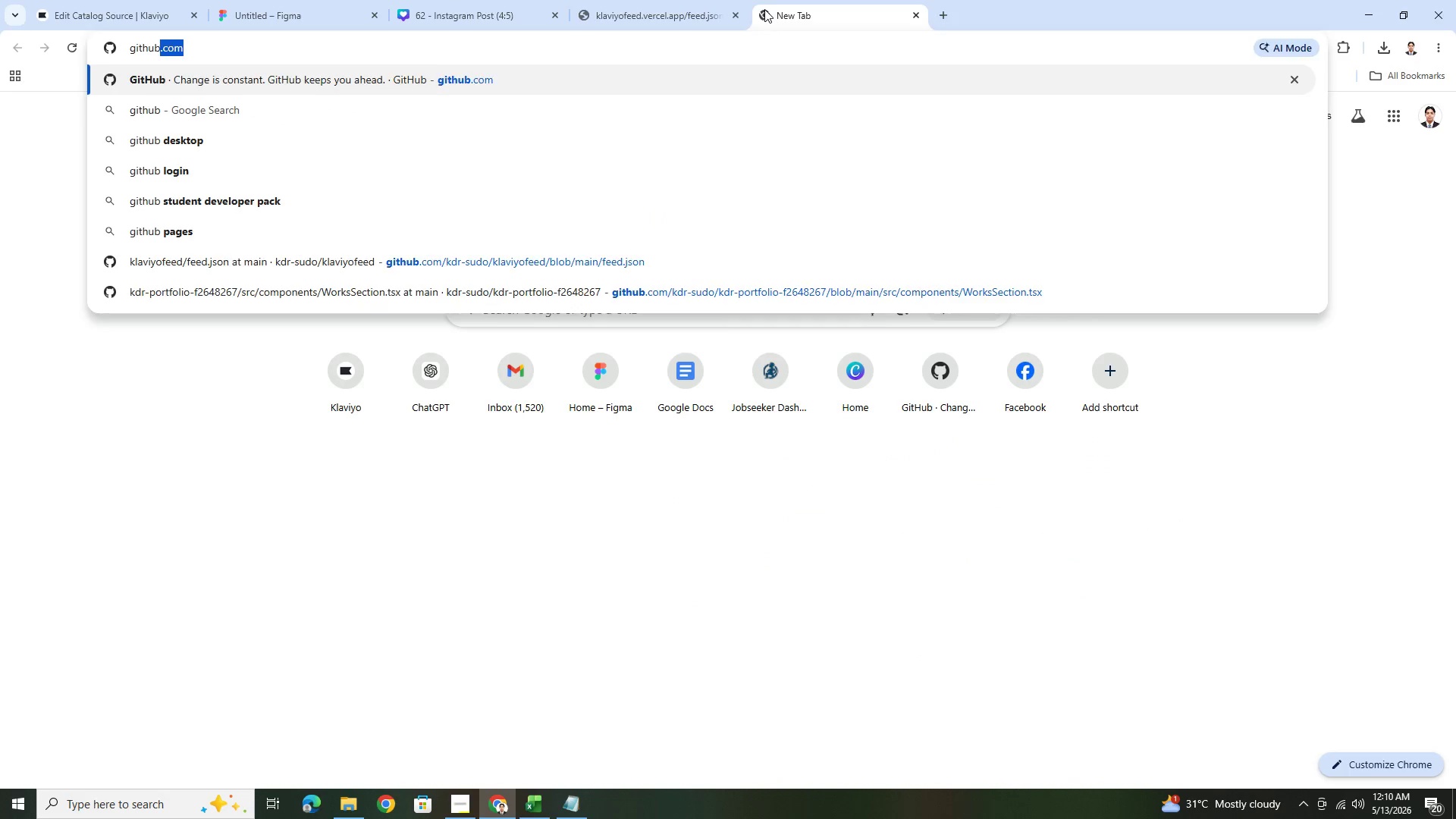 
key(Enter)
 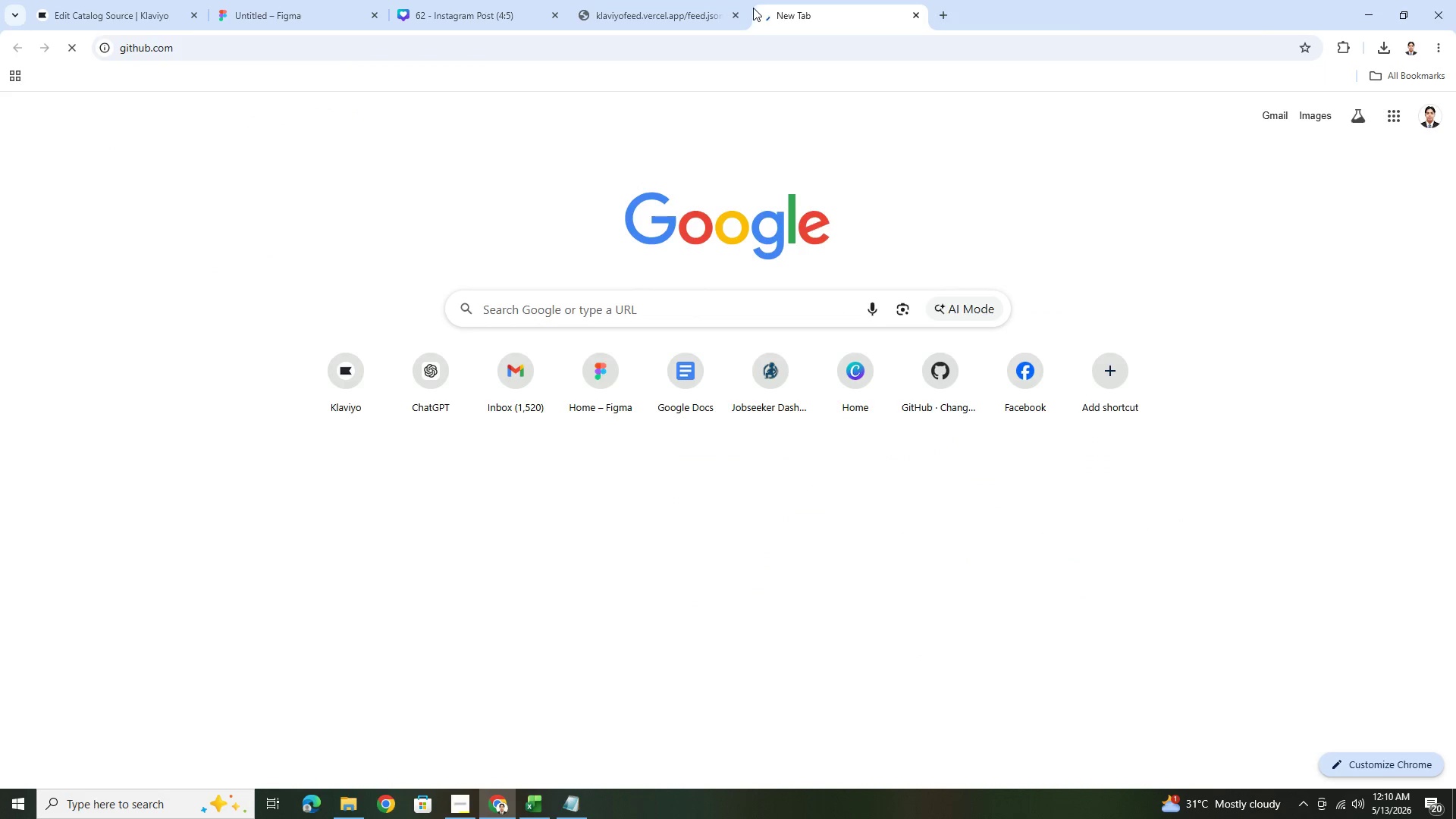 
left_click_drag(start_coordinate=[824, 11], to_coordinate=[701, 14])
 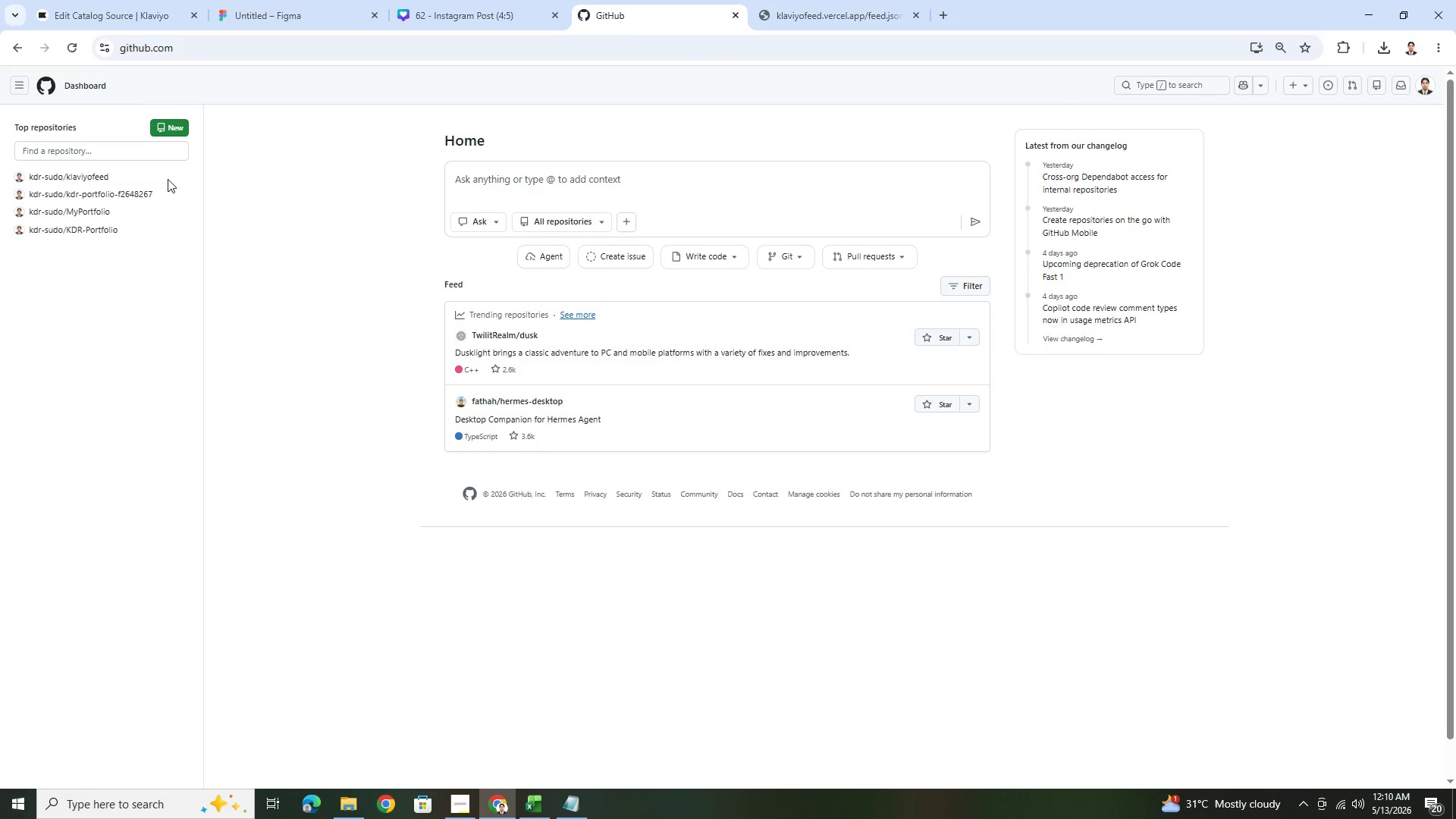 
left_click([68, 177])
 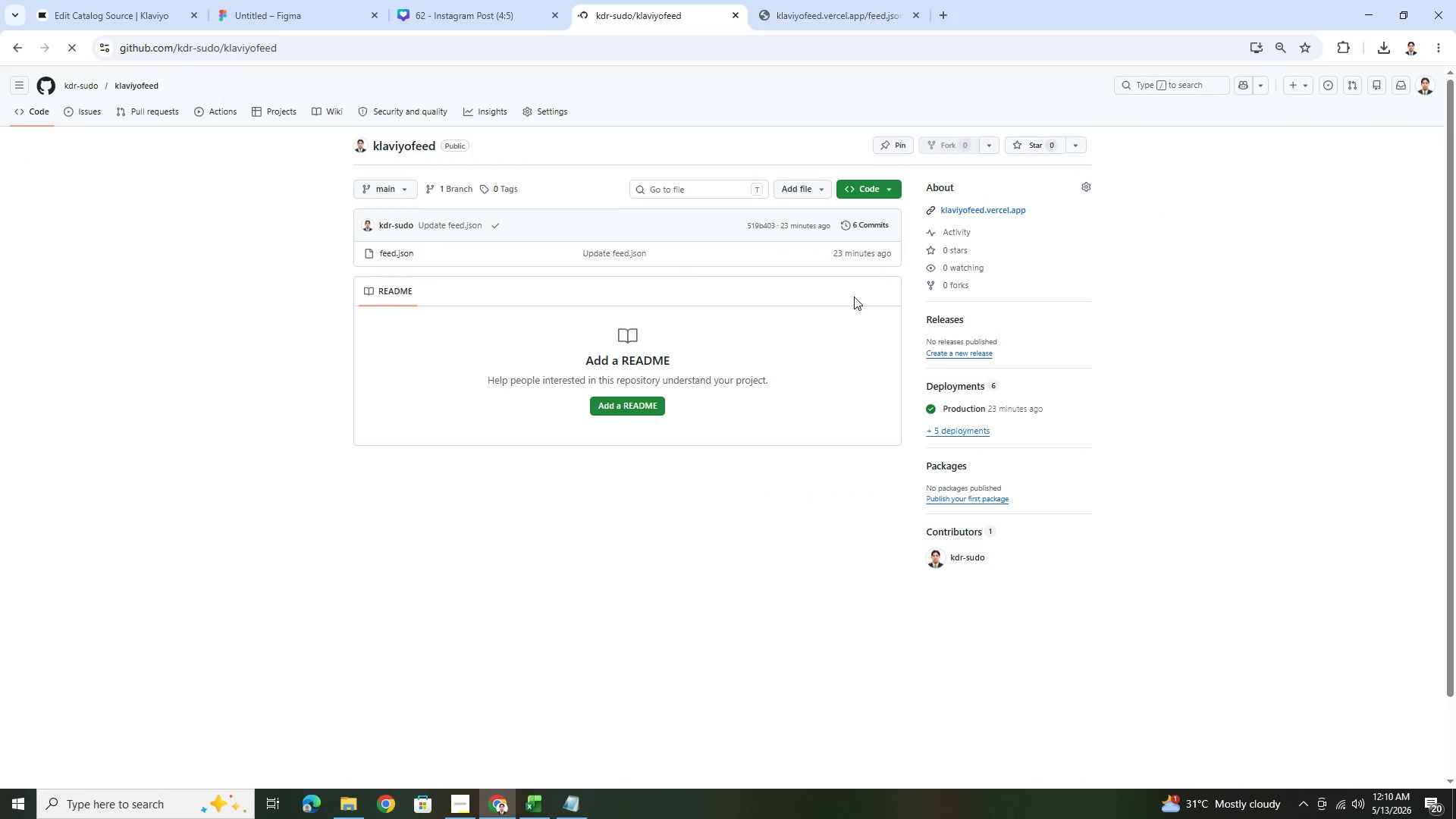 
wait(5.48)
 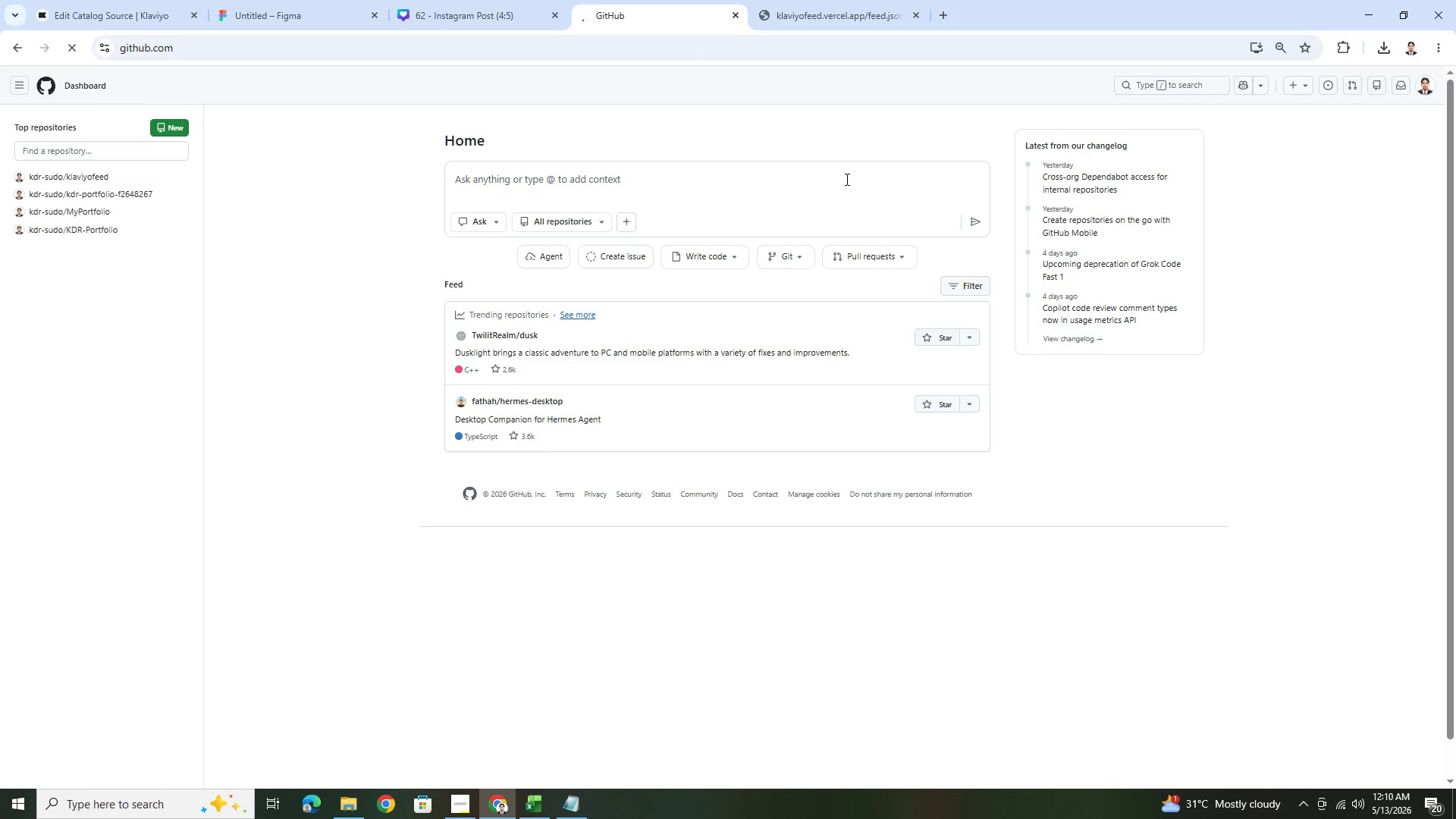 
left_click([612, 252])
 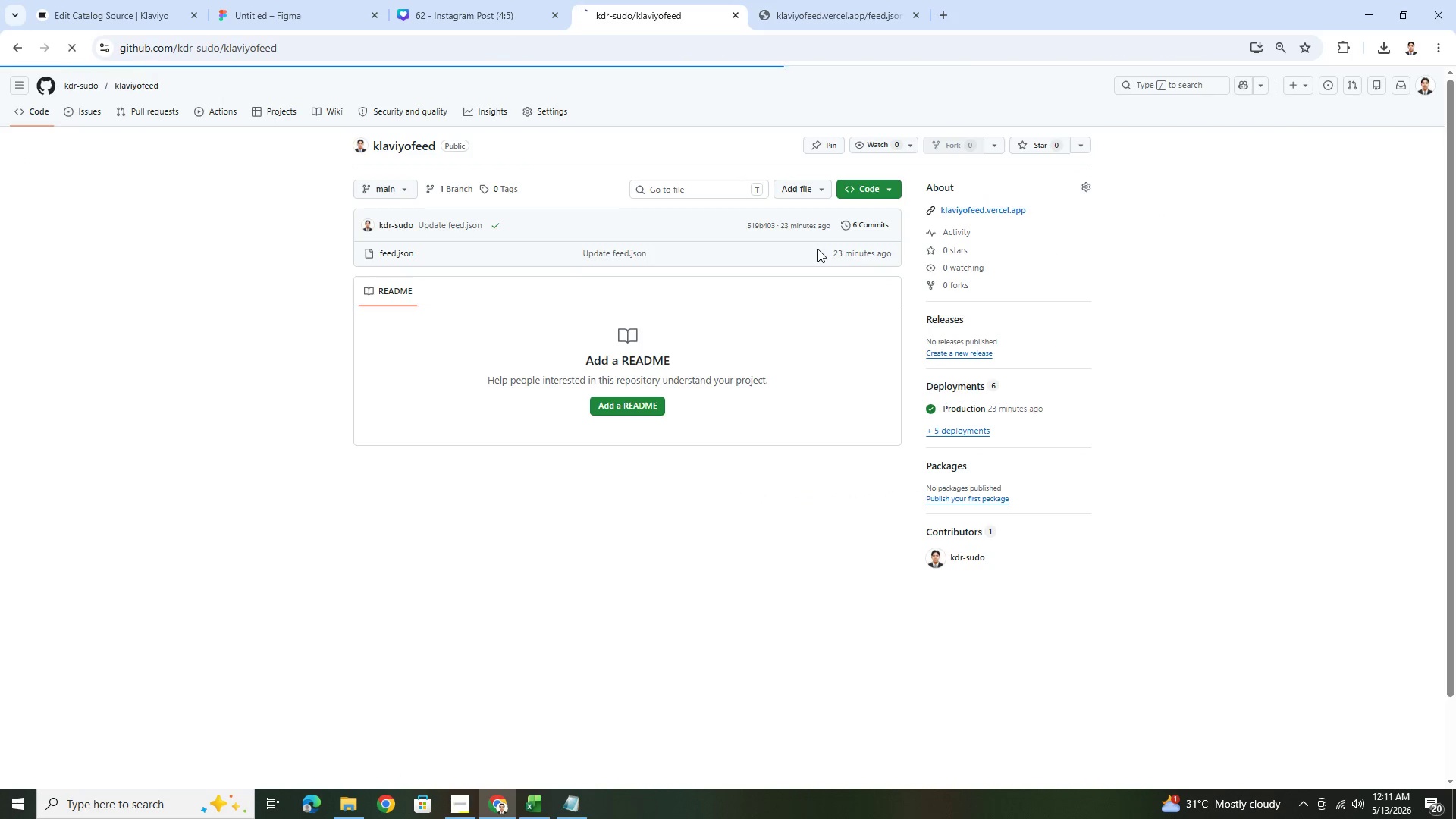 
mouse_move([1391, 189])
 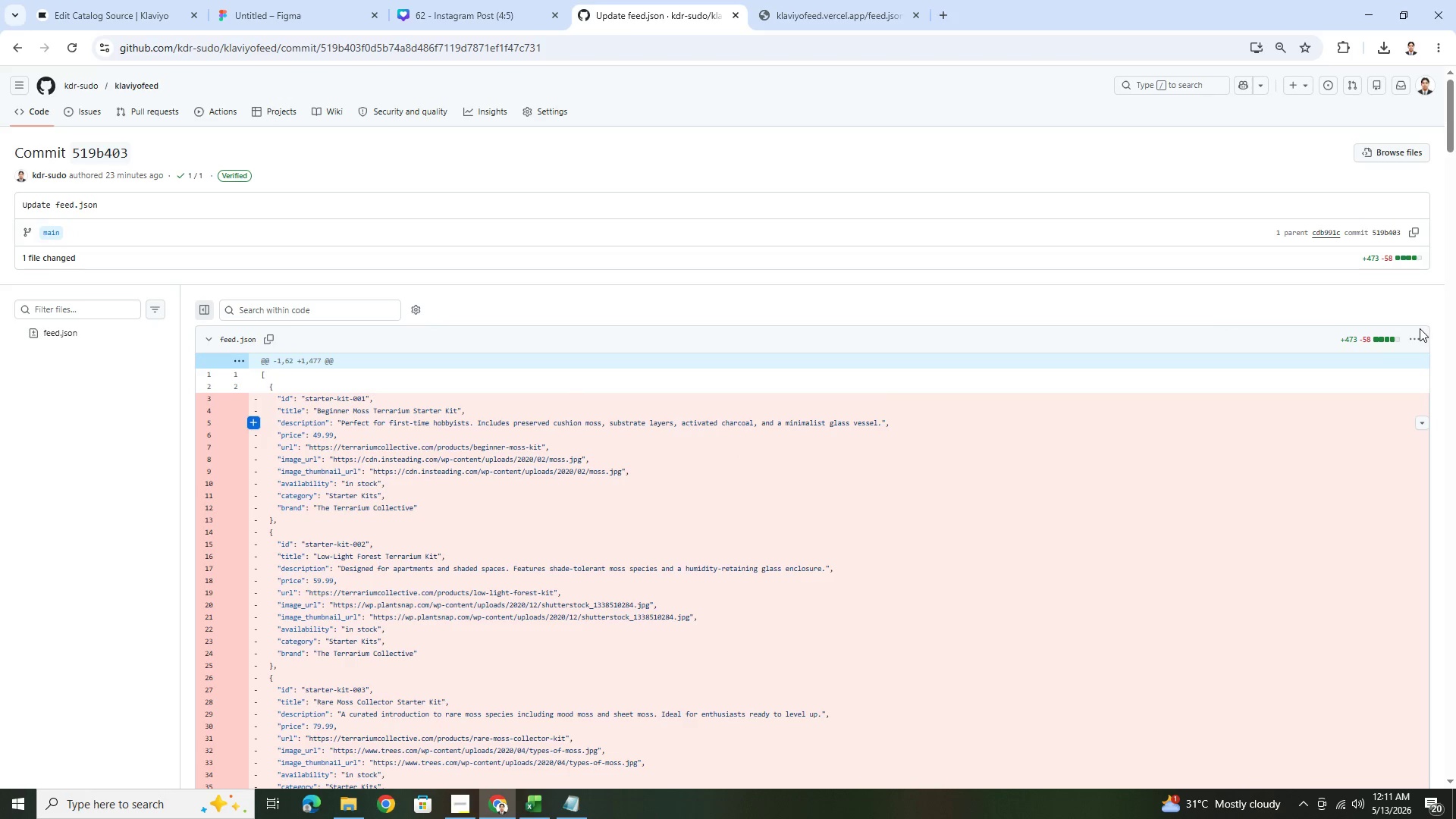 
wait(6.14)
 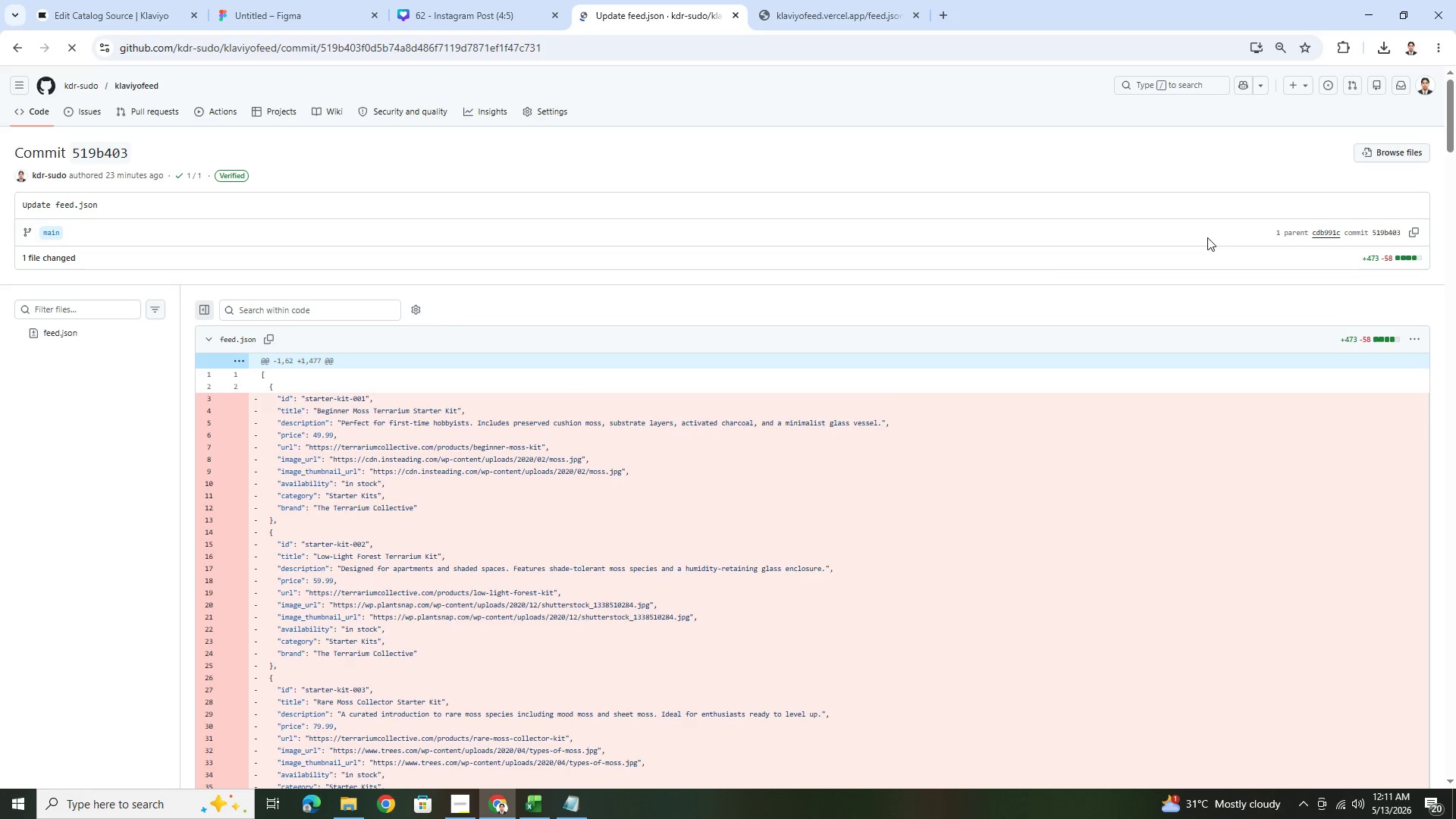 
left_click([372, 409])
 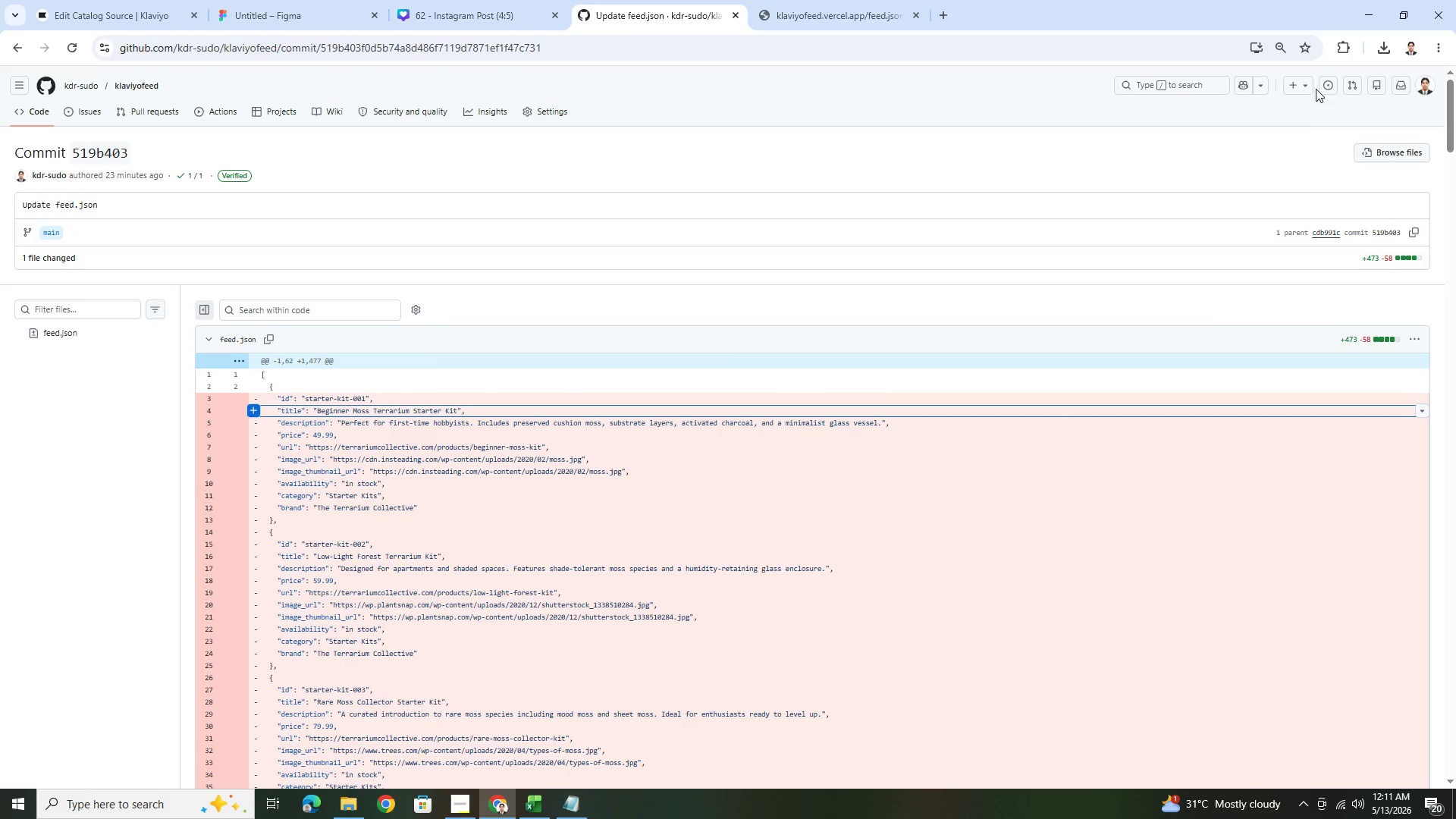 
wait(5.61)
 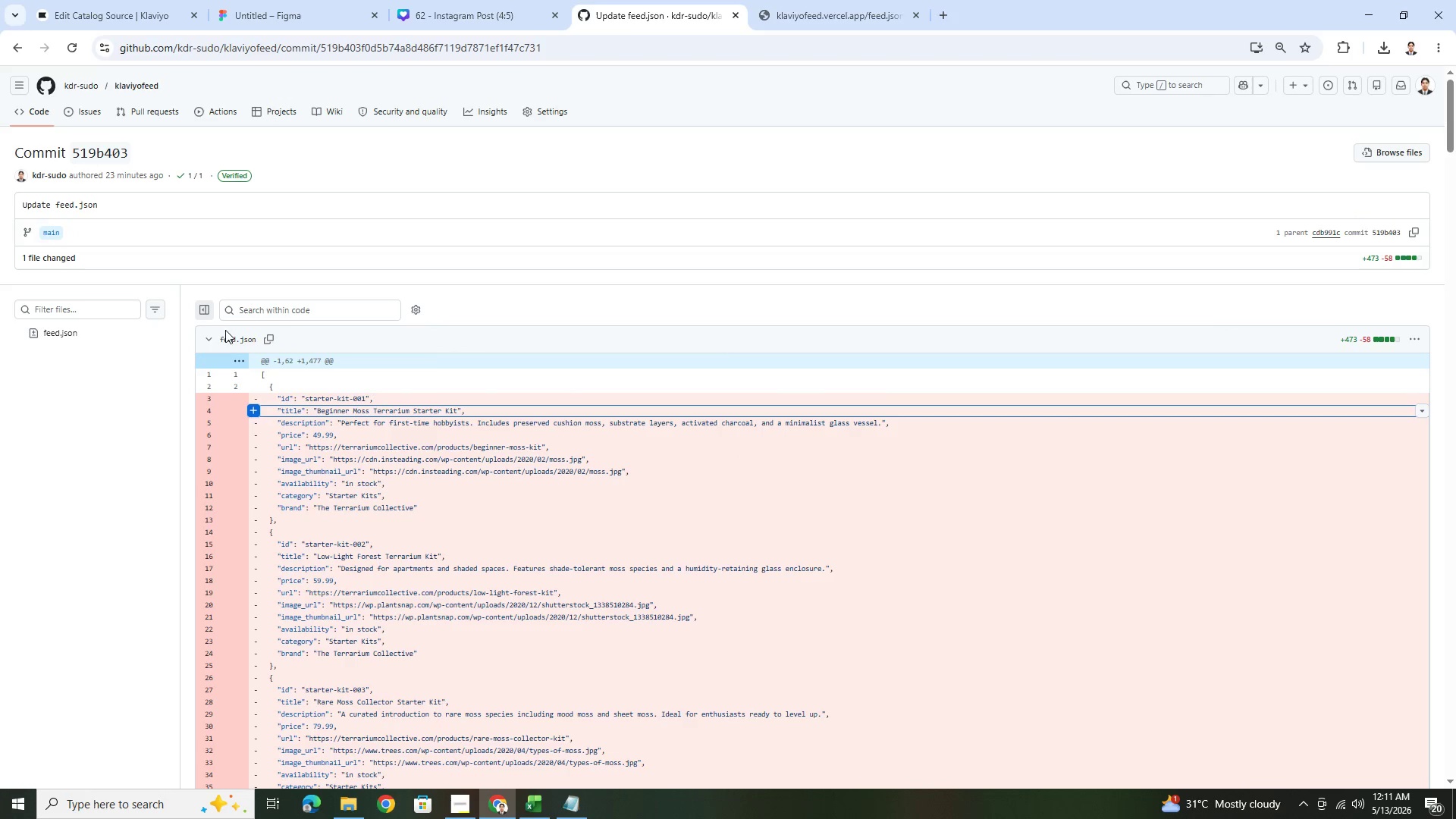 
scroll: coordinate [1237, 484], scroll_direction: down, amount: 3.0
 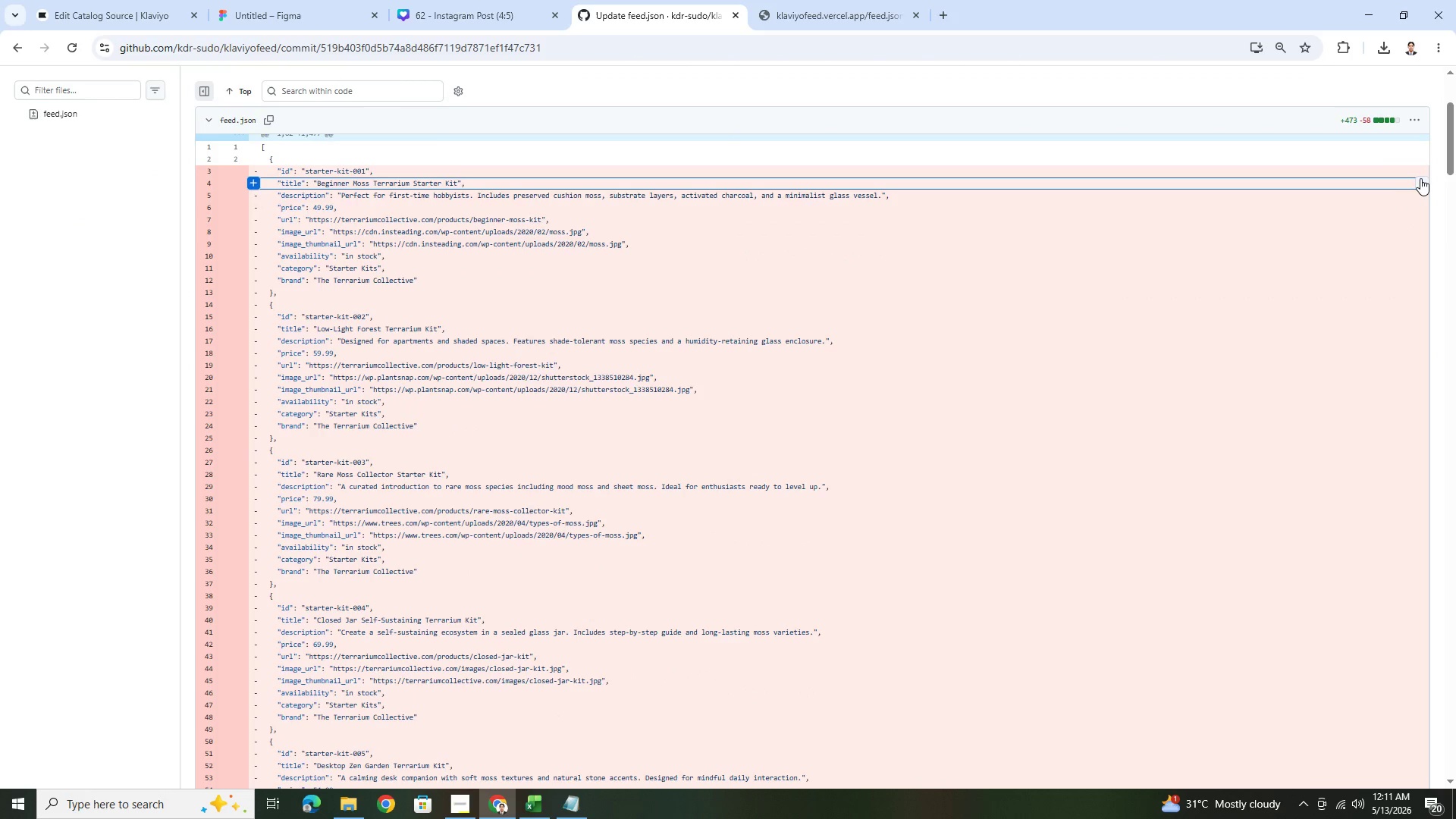 
left_click([1422, 176])
 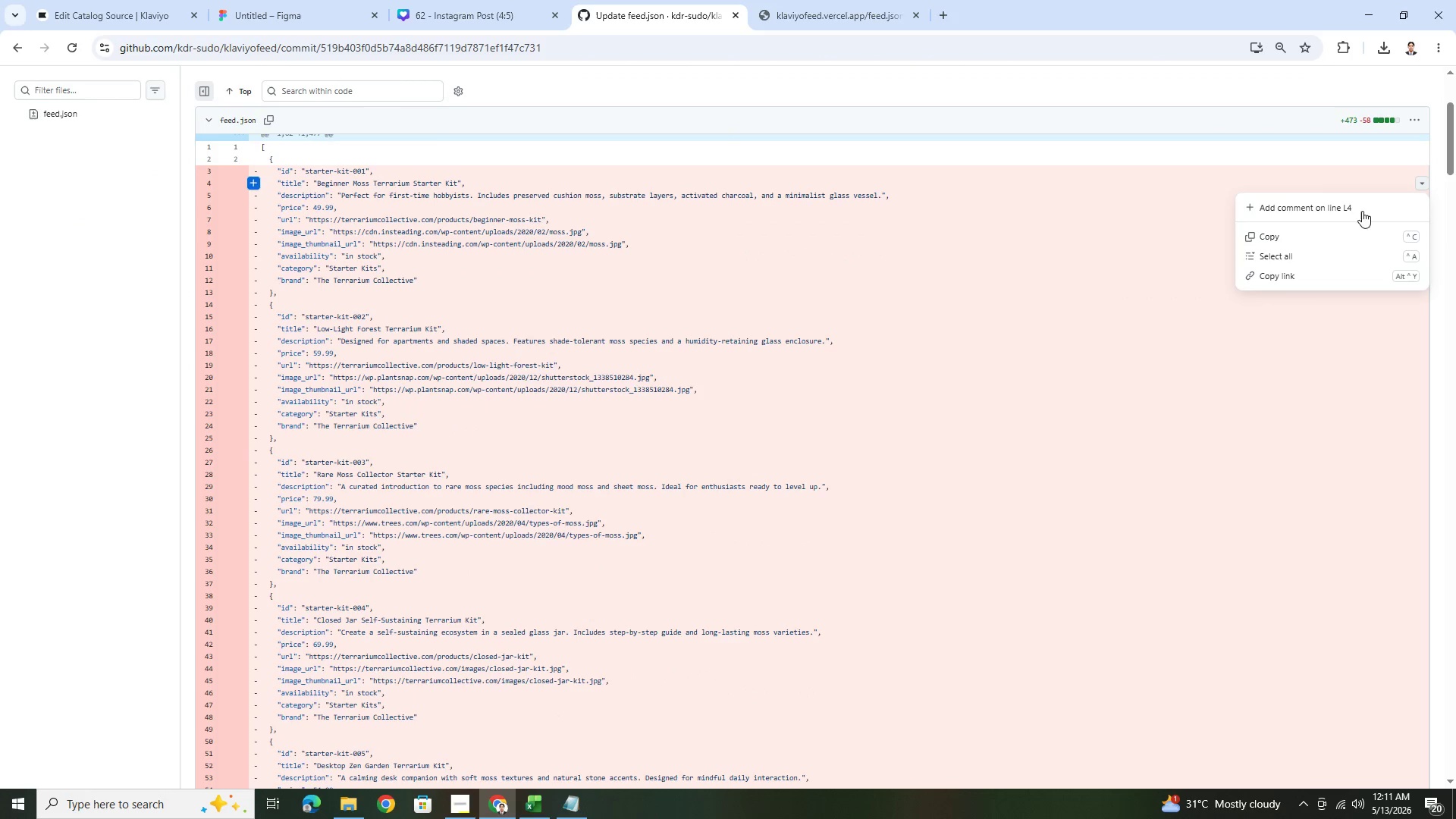 
left_click([977, 262])
 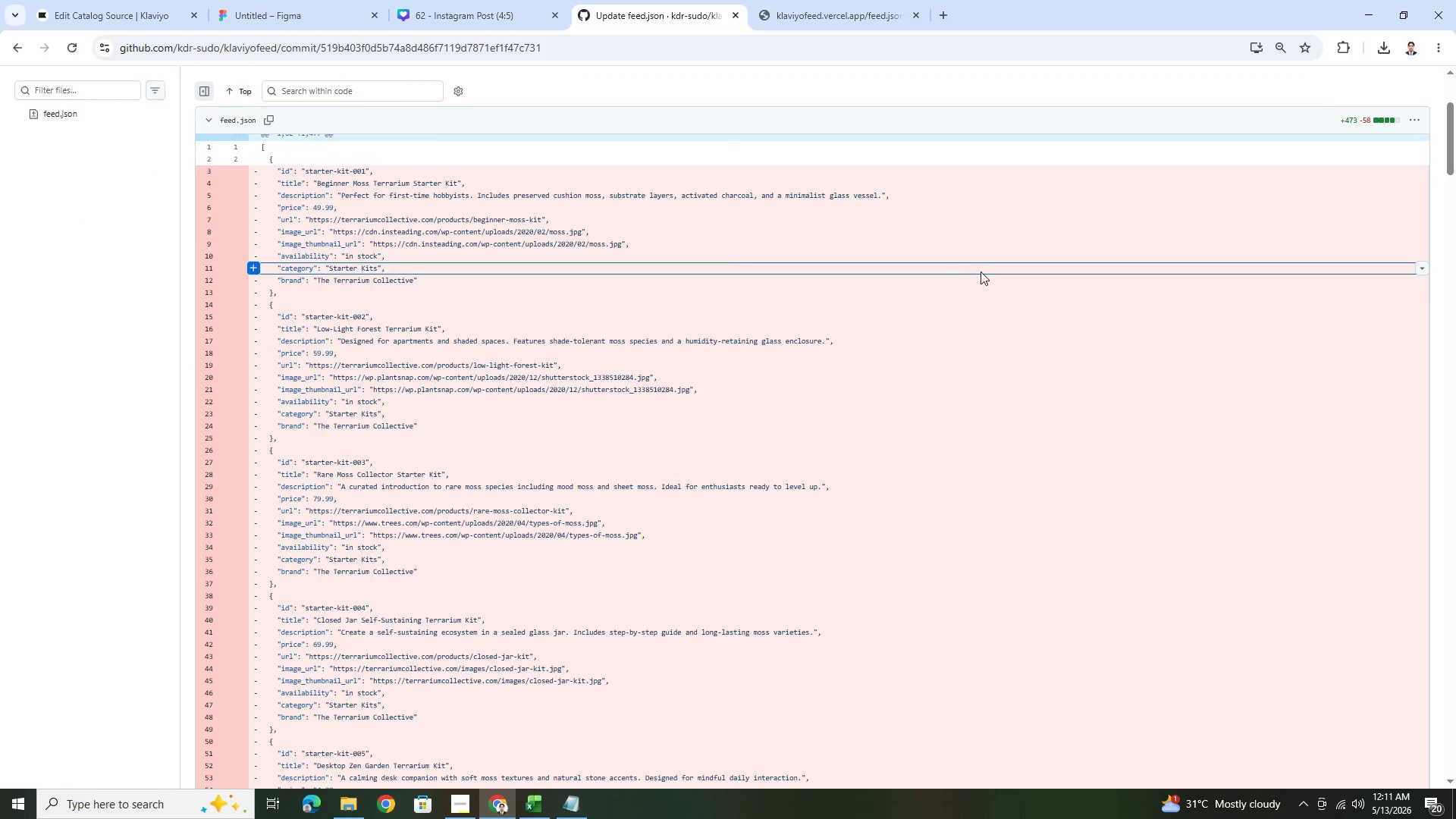 
scroll: coordinate [982, 274], scroll_direction: up, amount: 3.0
 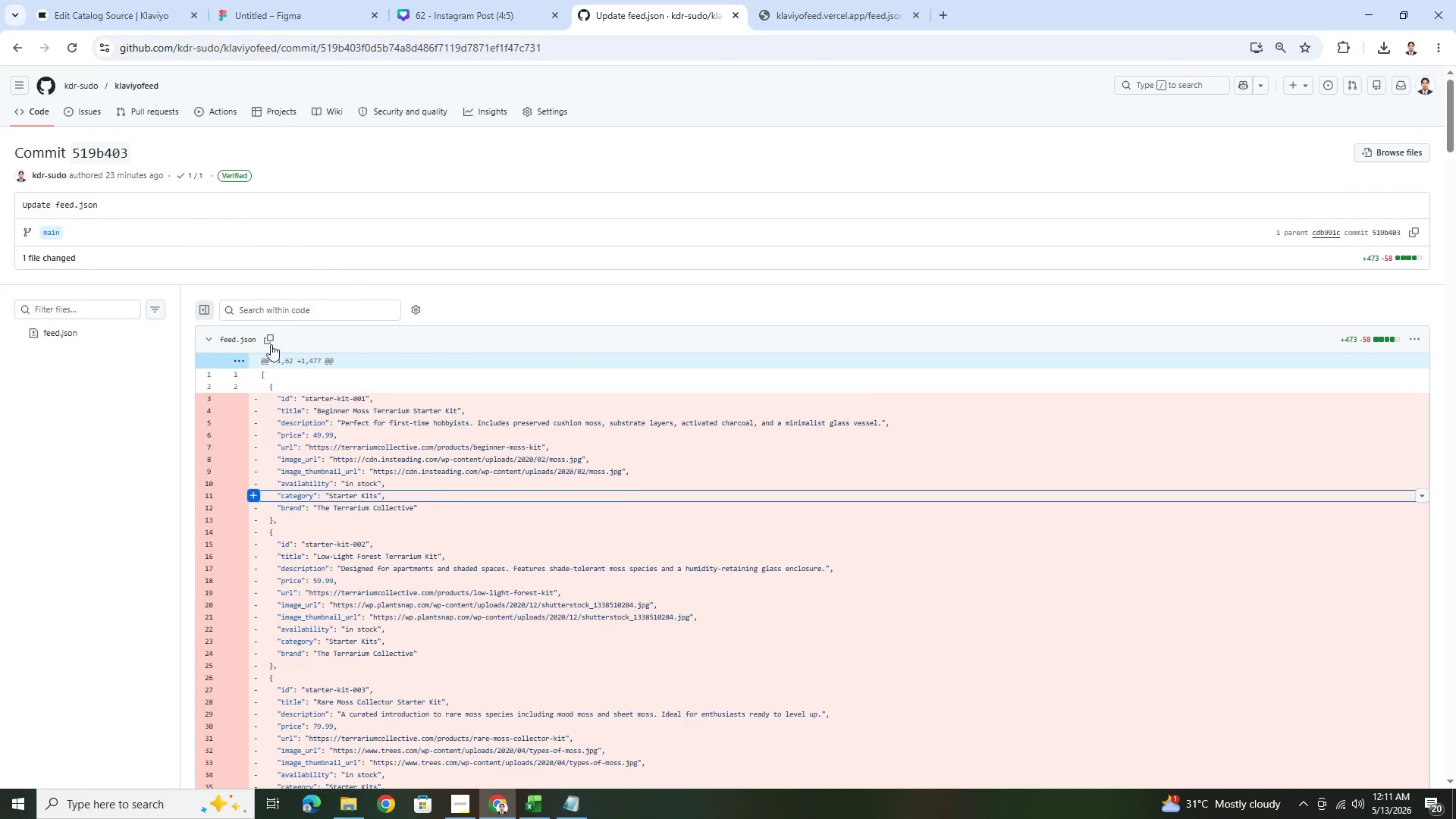 
left_click([246, 338])
 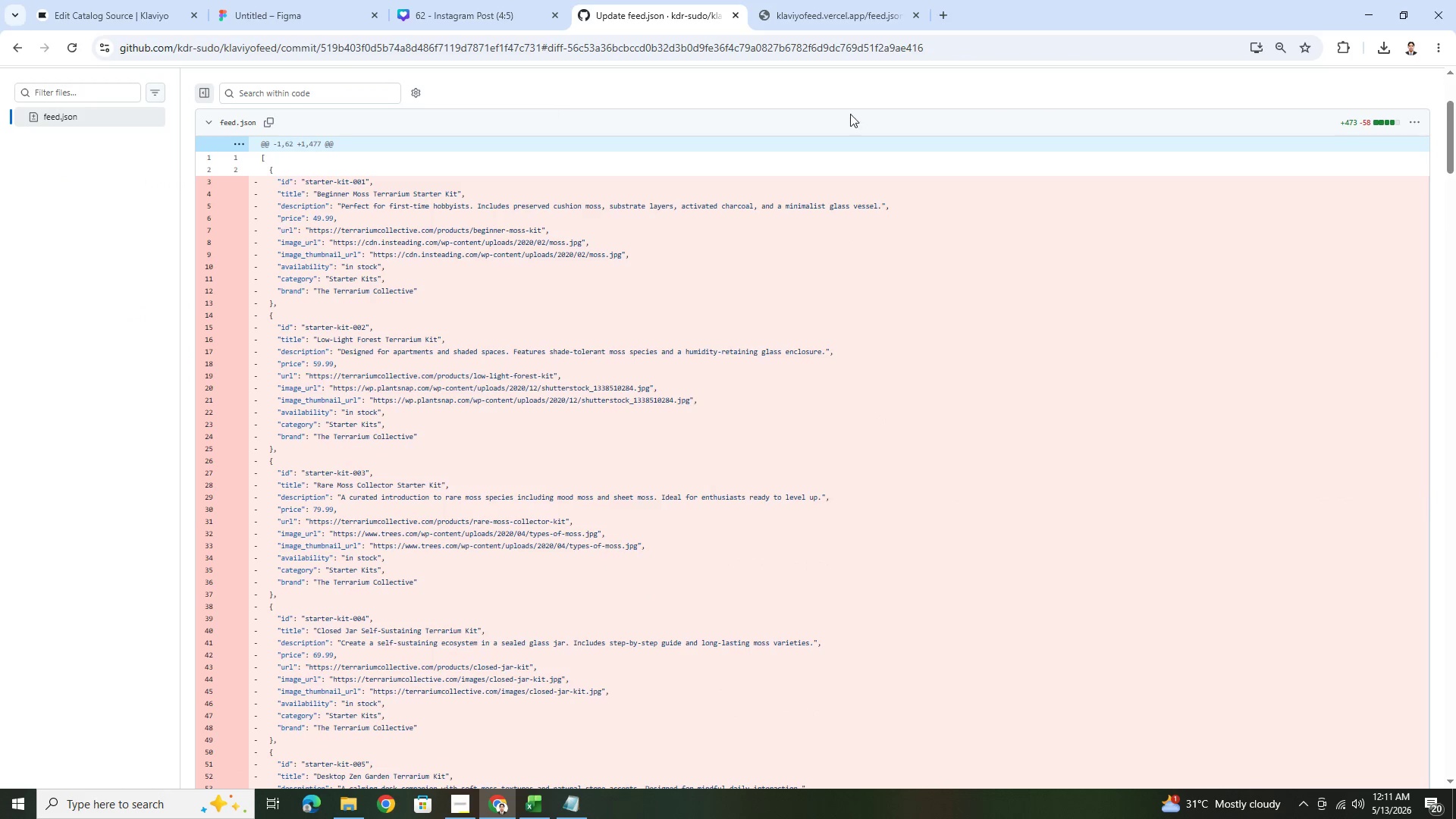 
left_click([1422, 121])
 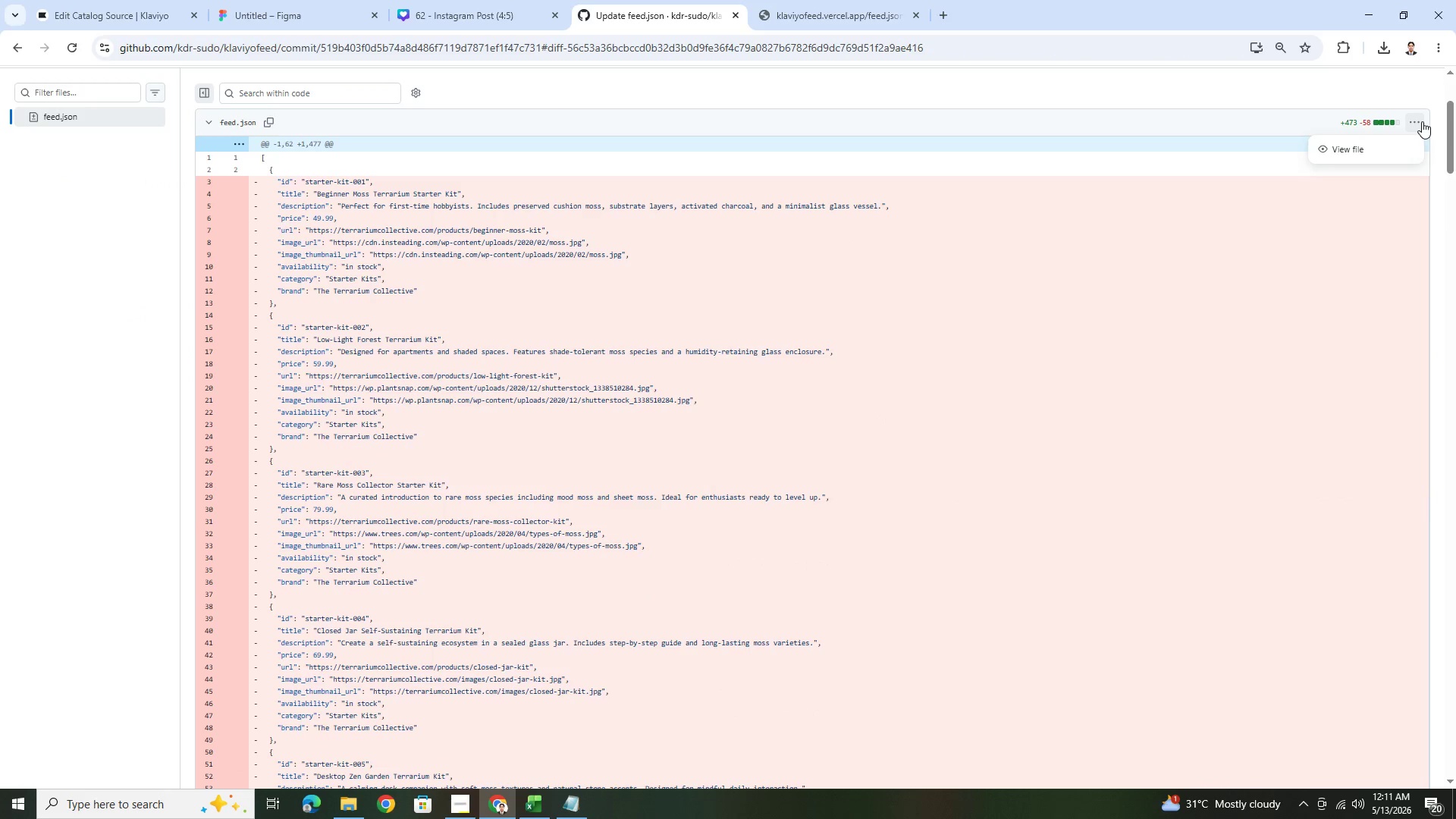 
left_click([1422, 121])
 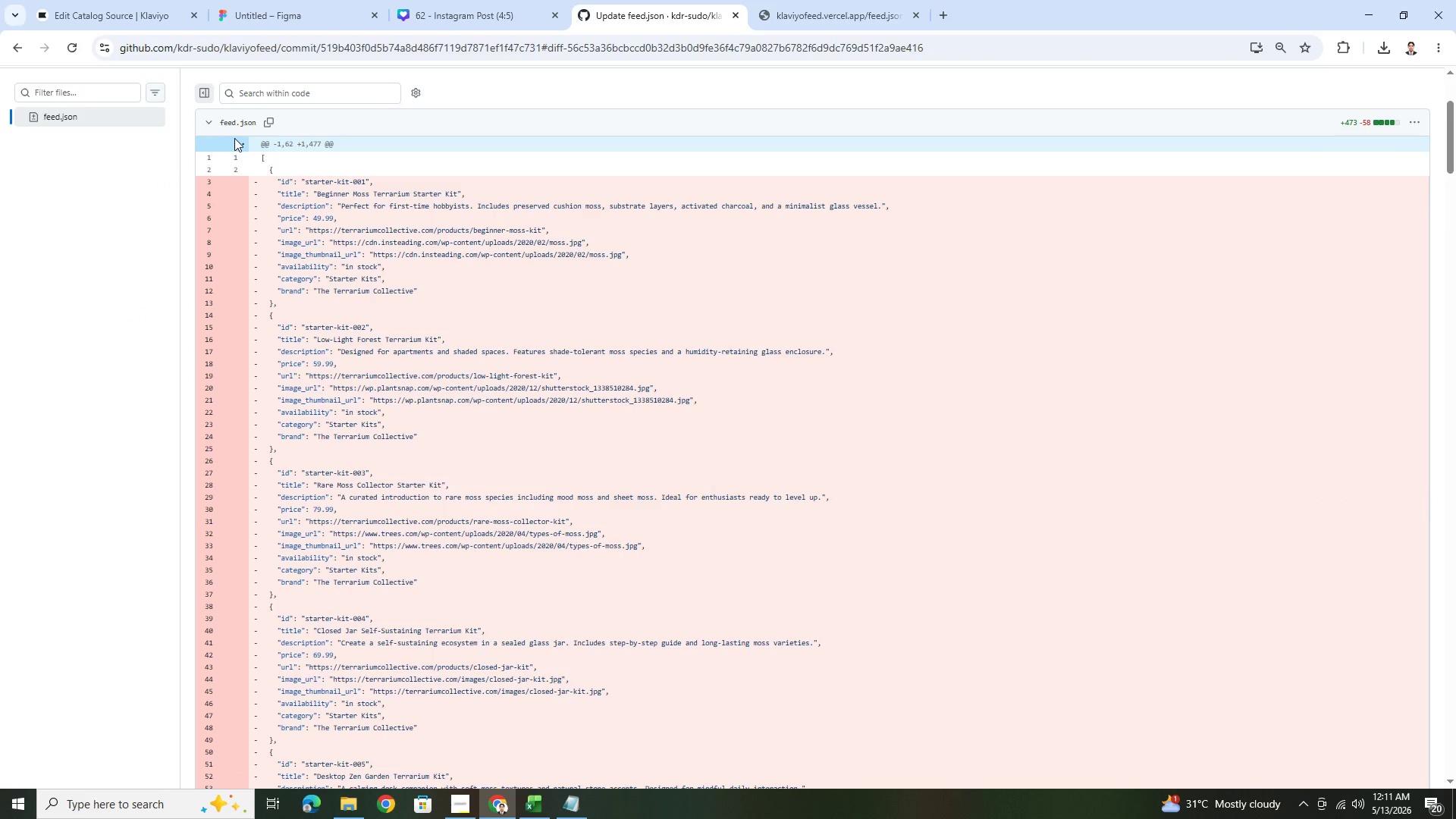 
left_click([242, 146])
 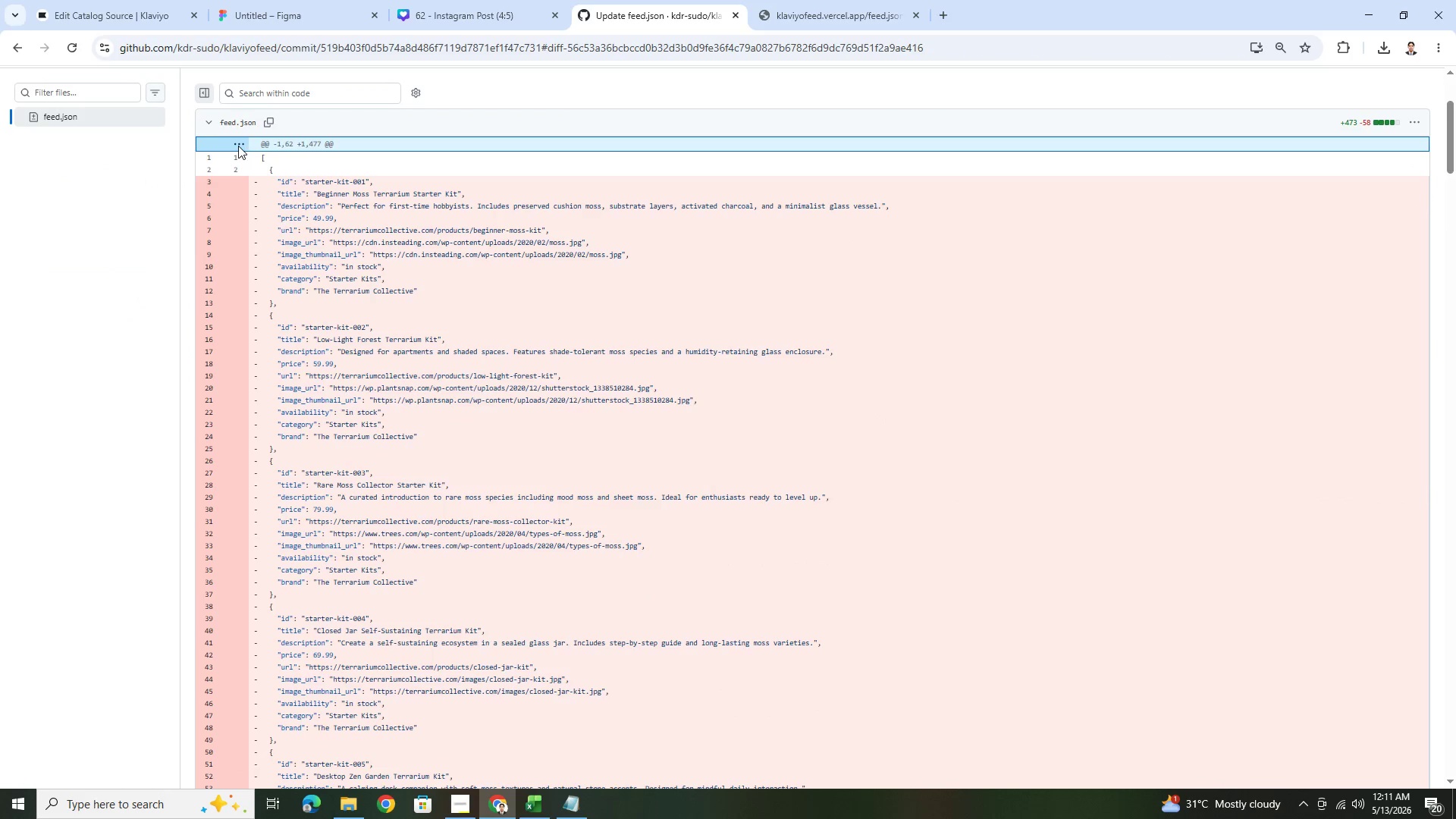 
left_click([237, 146])
 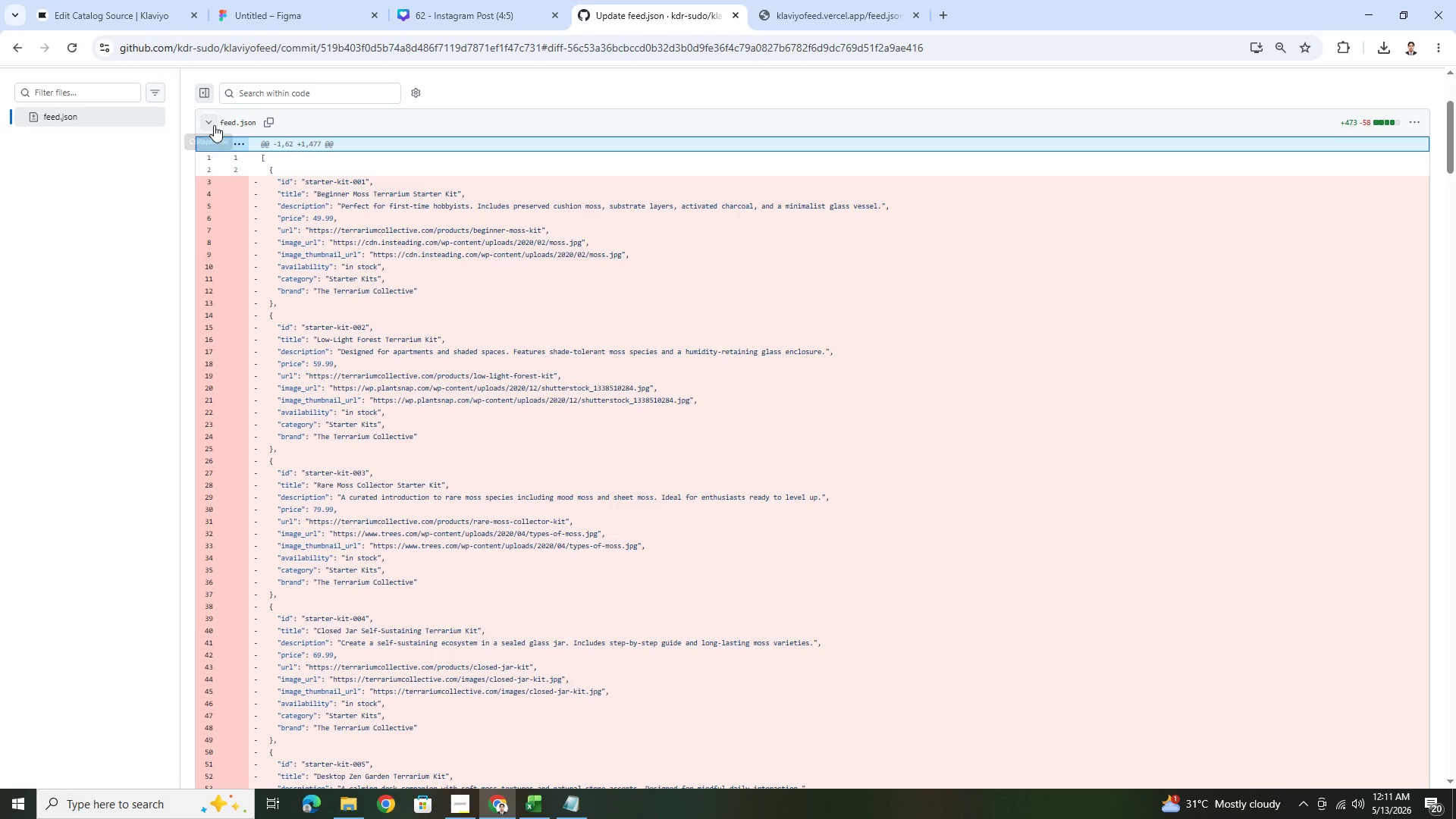 
left_click([209, 123])
 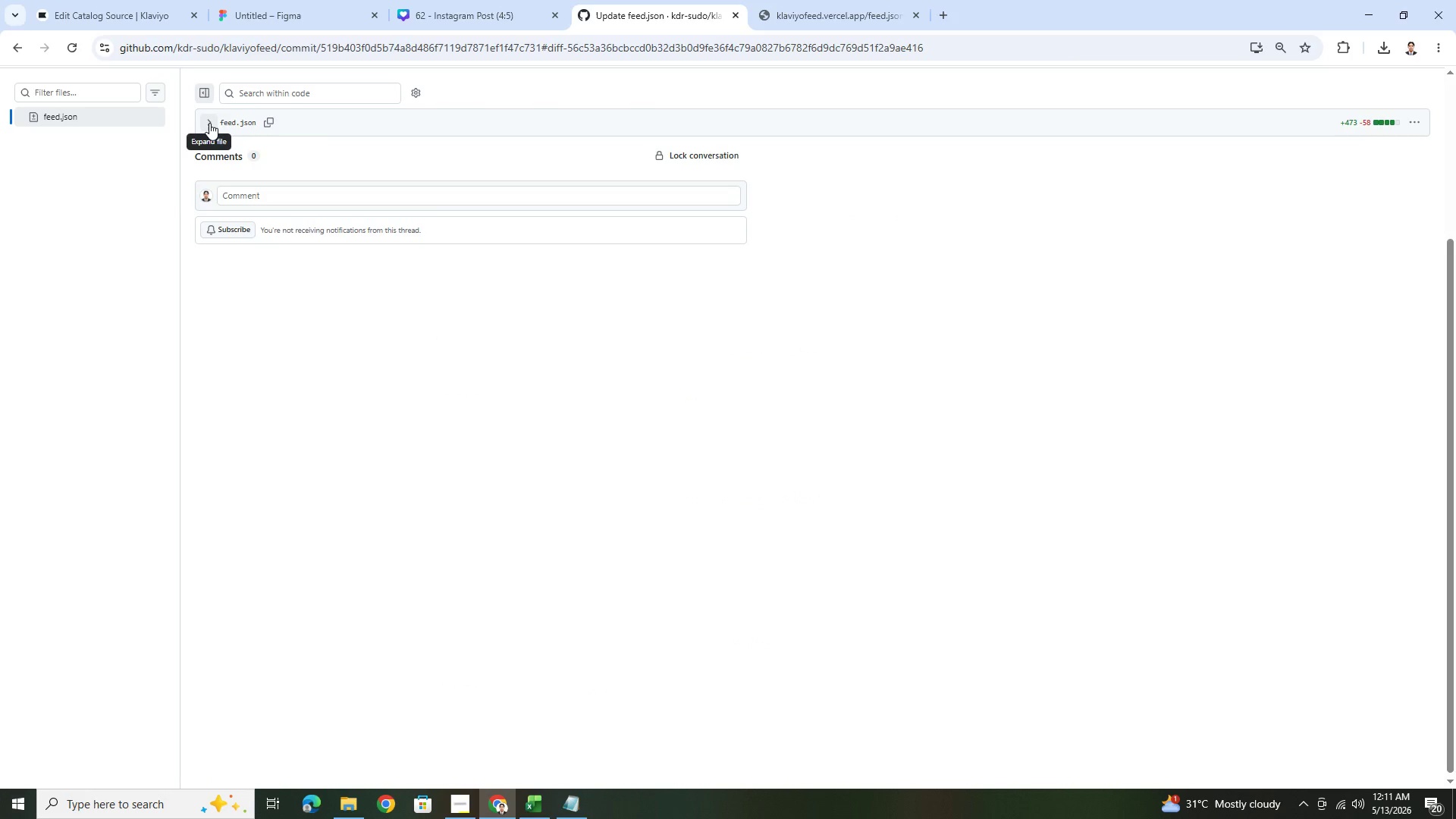 
left_click([209, 123])
 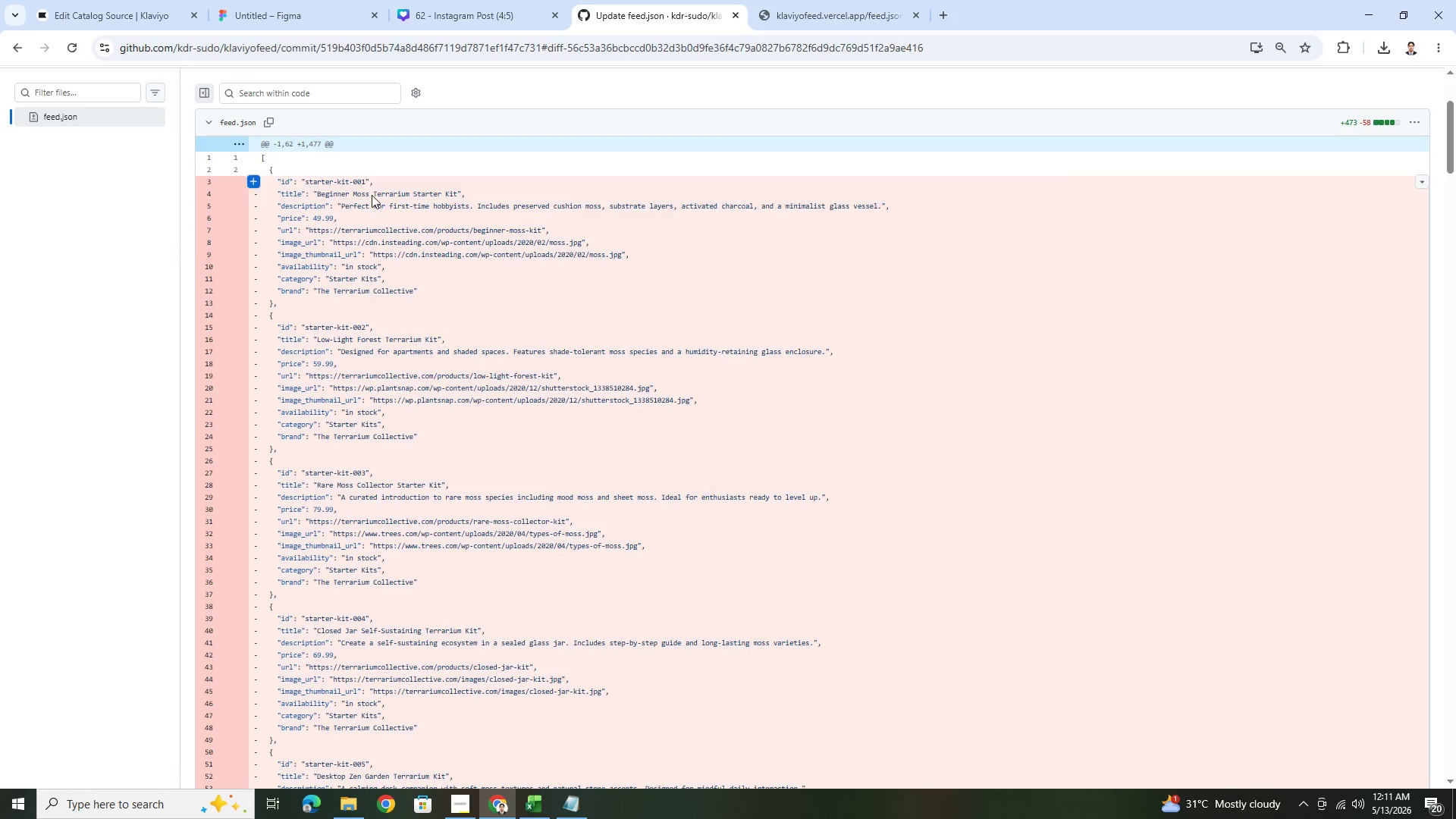 
scroll: coordinate [745, 338], scroll_direction: up, amount: 4.0
 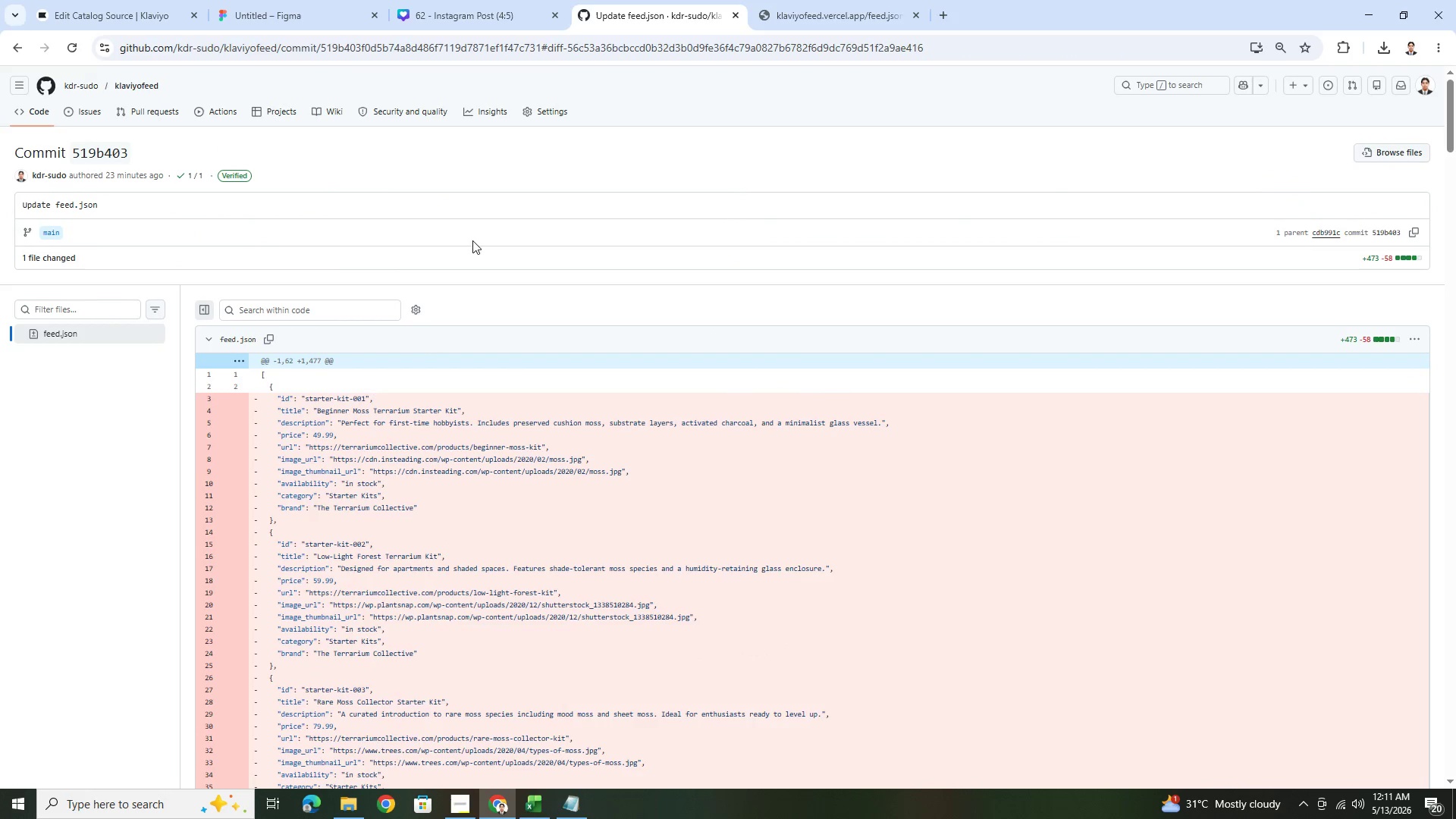 
wait(7.36)
 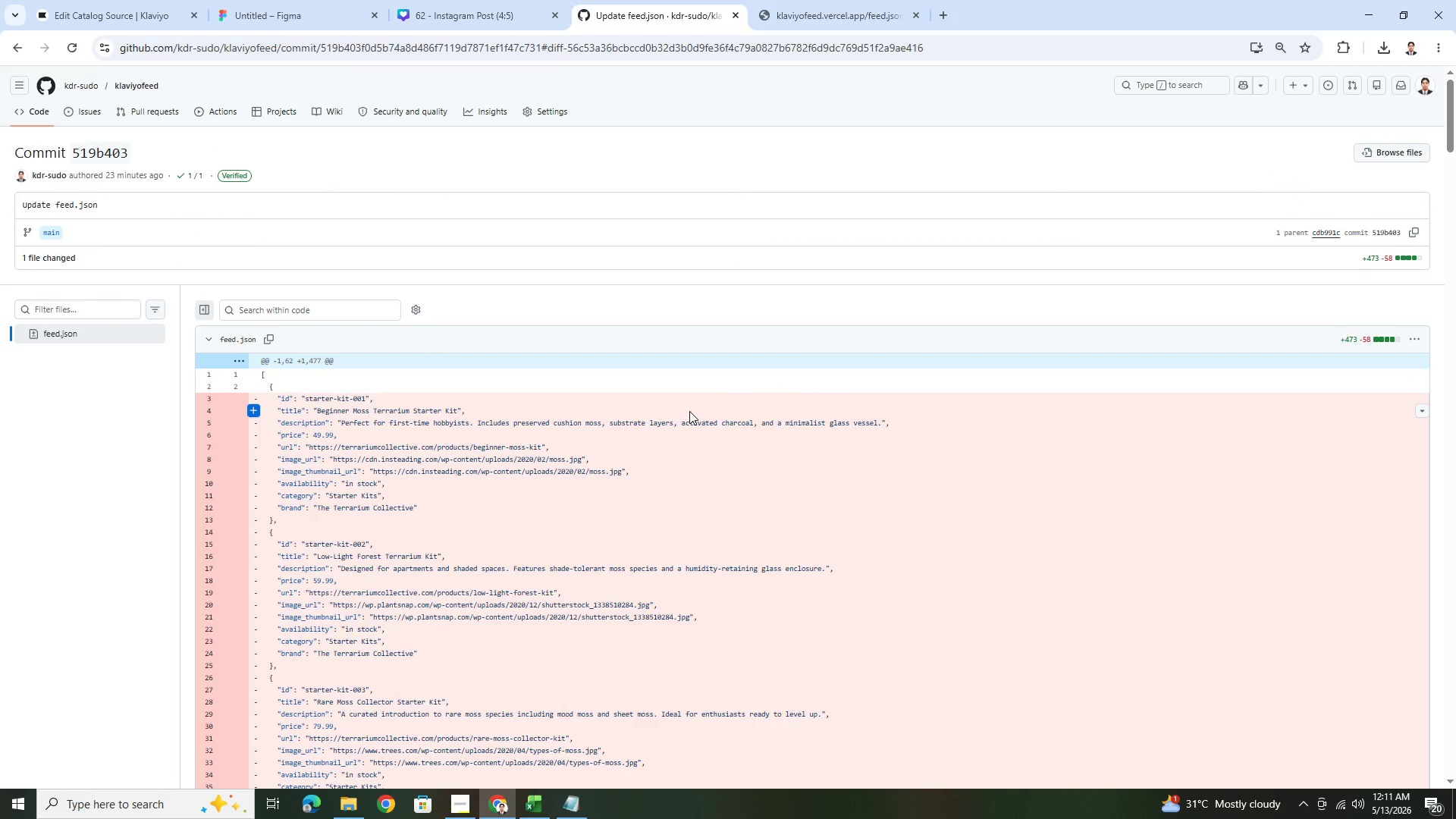 
left_click([67, 209])
 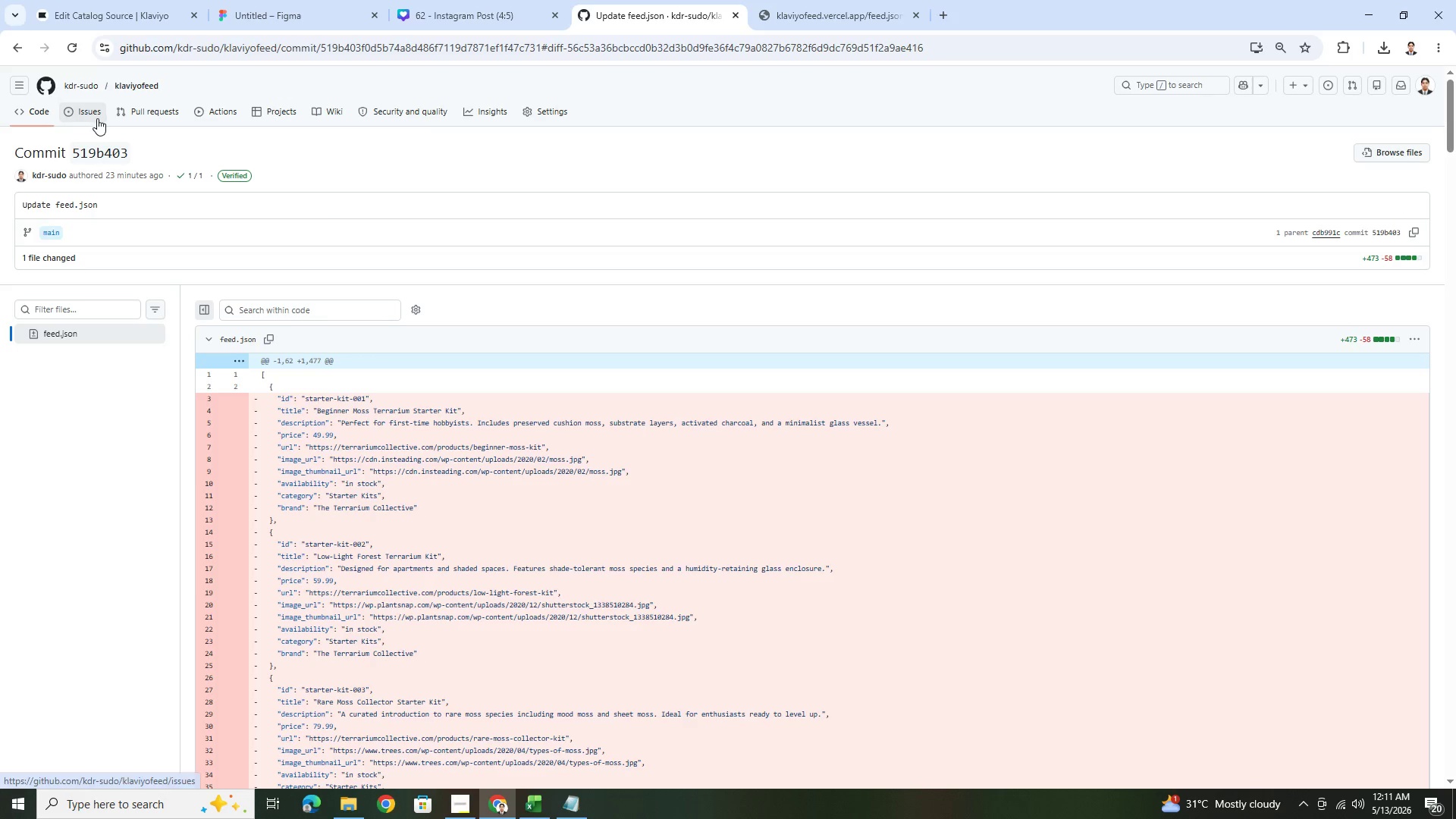 
wait(6.44)
 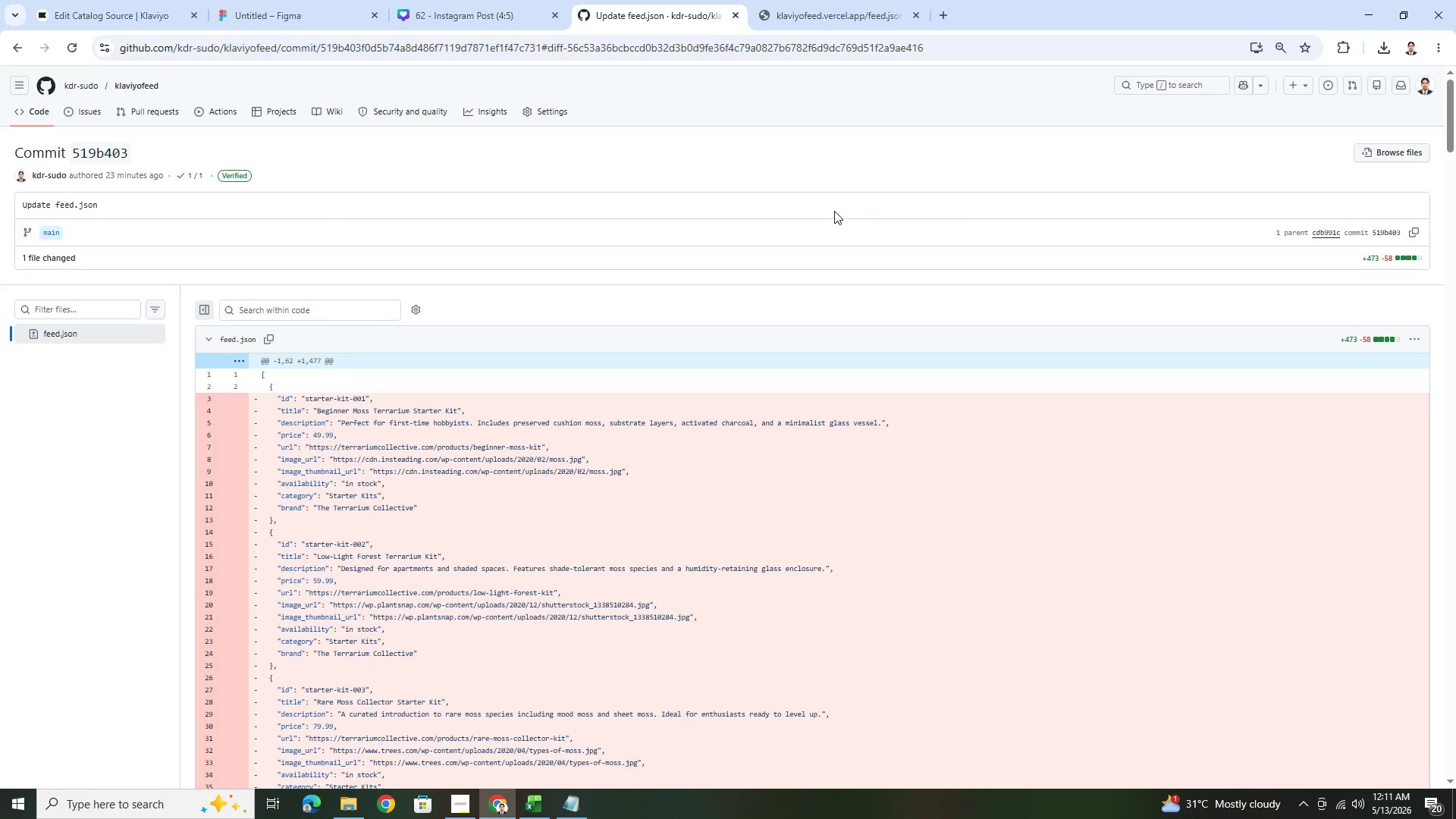 
left_click([469, 473])
 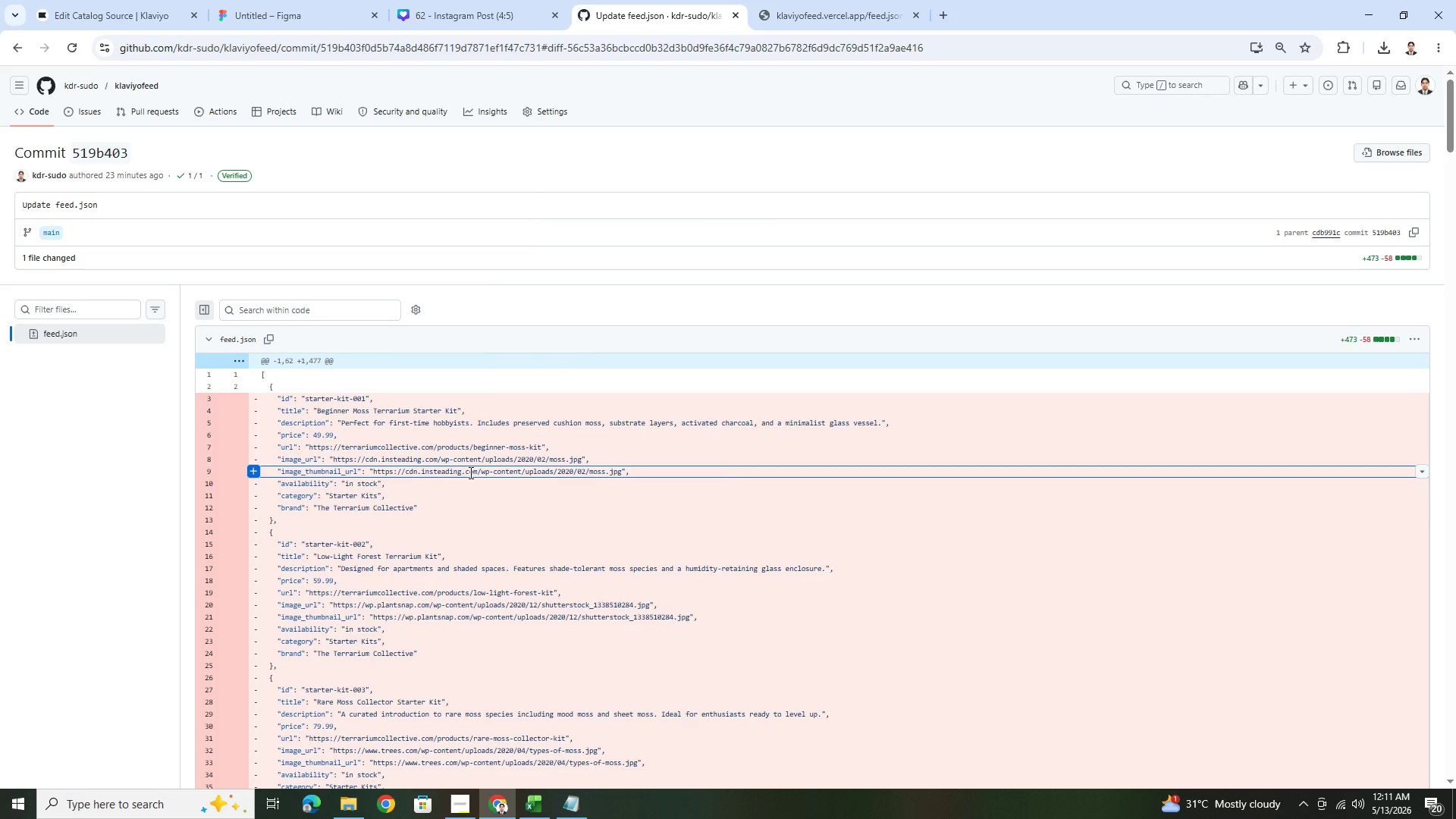 
right_click([469, 472])
 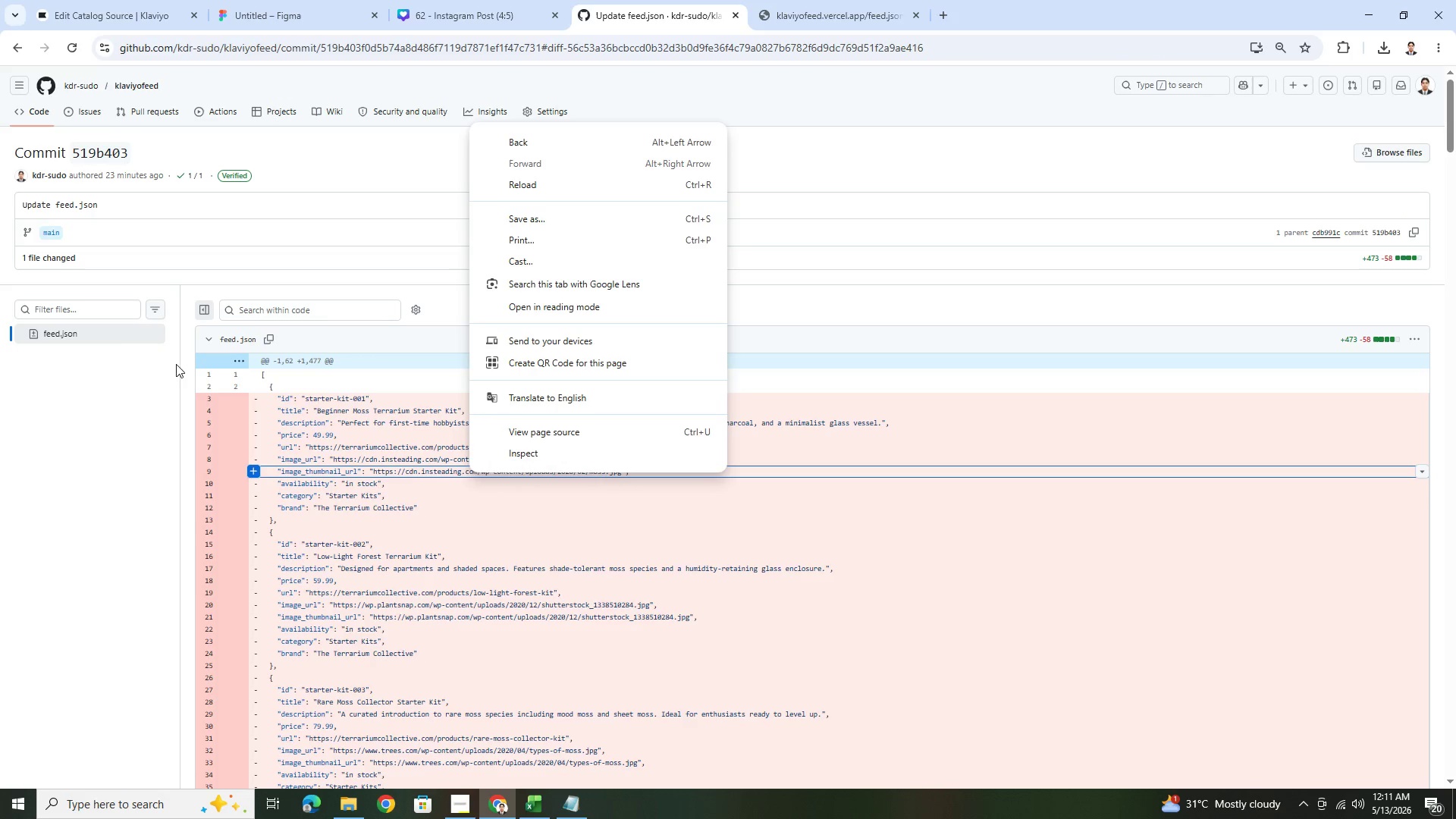 
right_click([112, 335])
 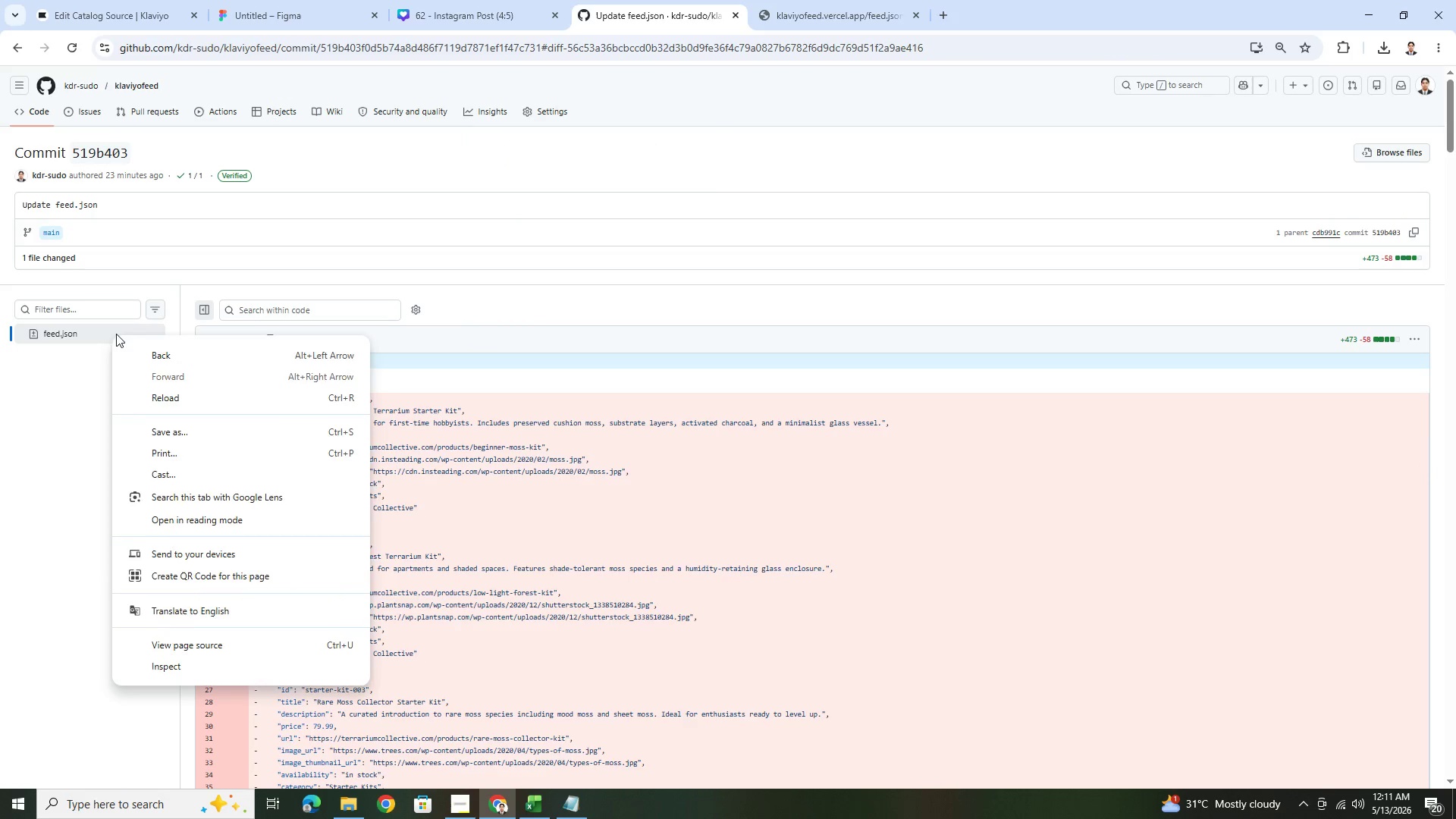 
left_click([118, 333])
 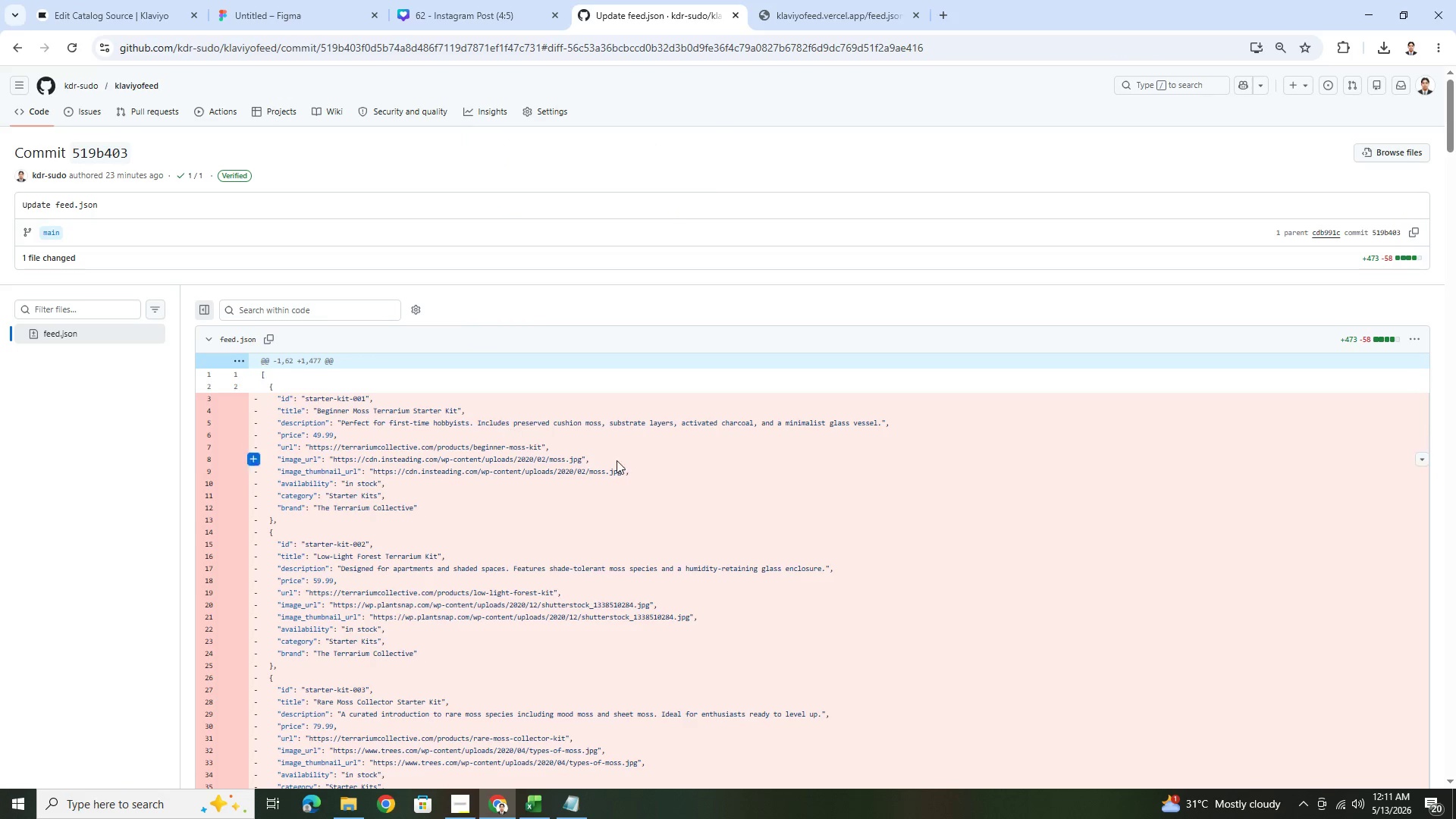 
double_click([617, 460])
 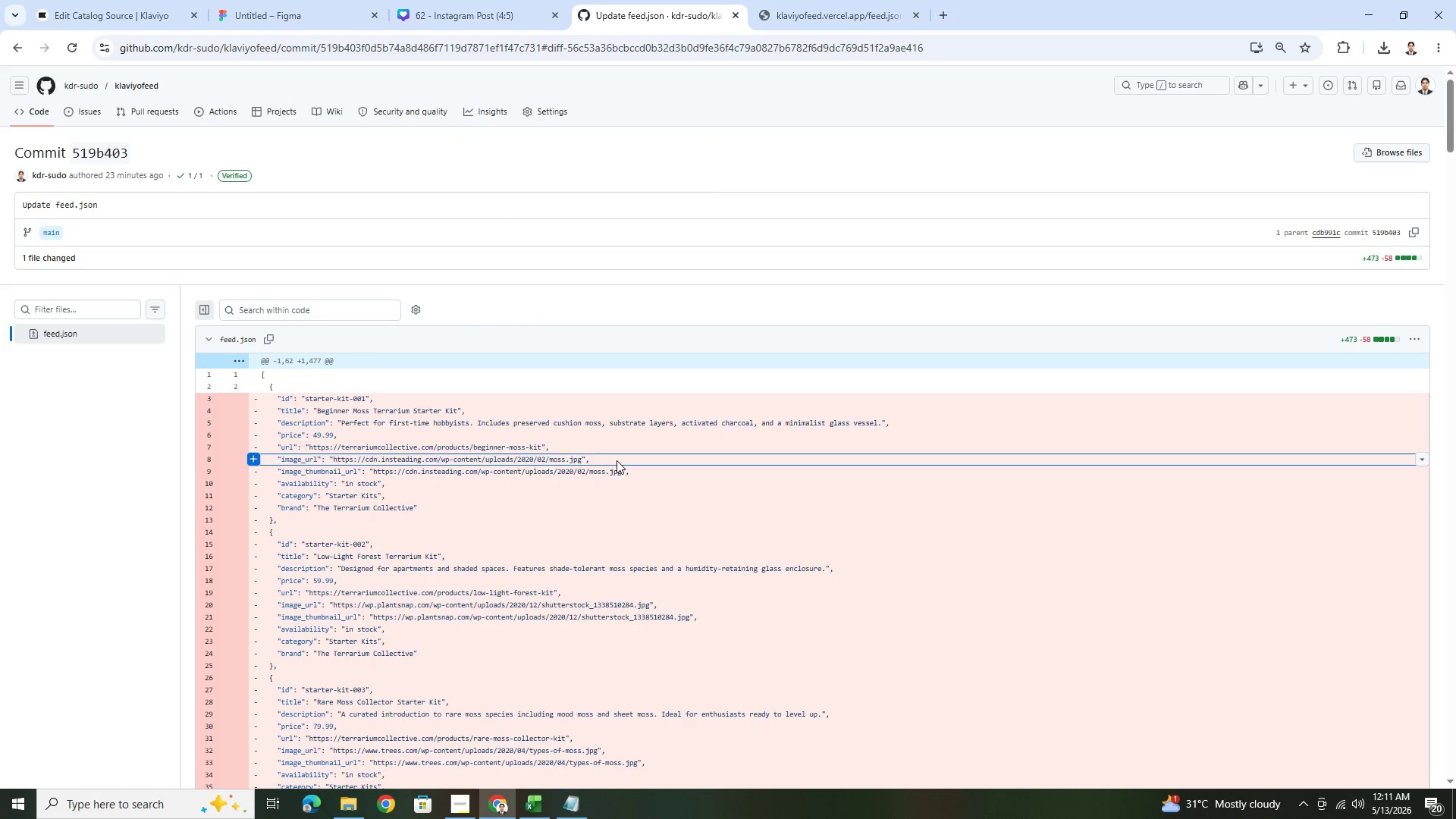 
triple_click([617, 460])
 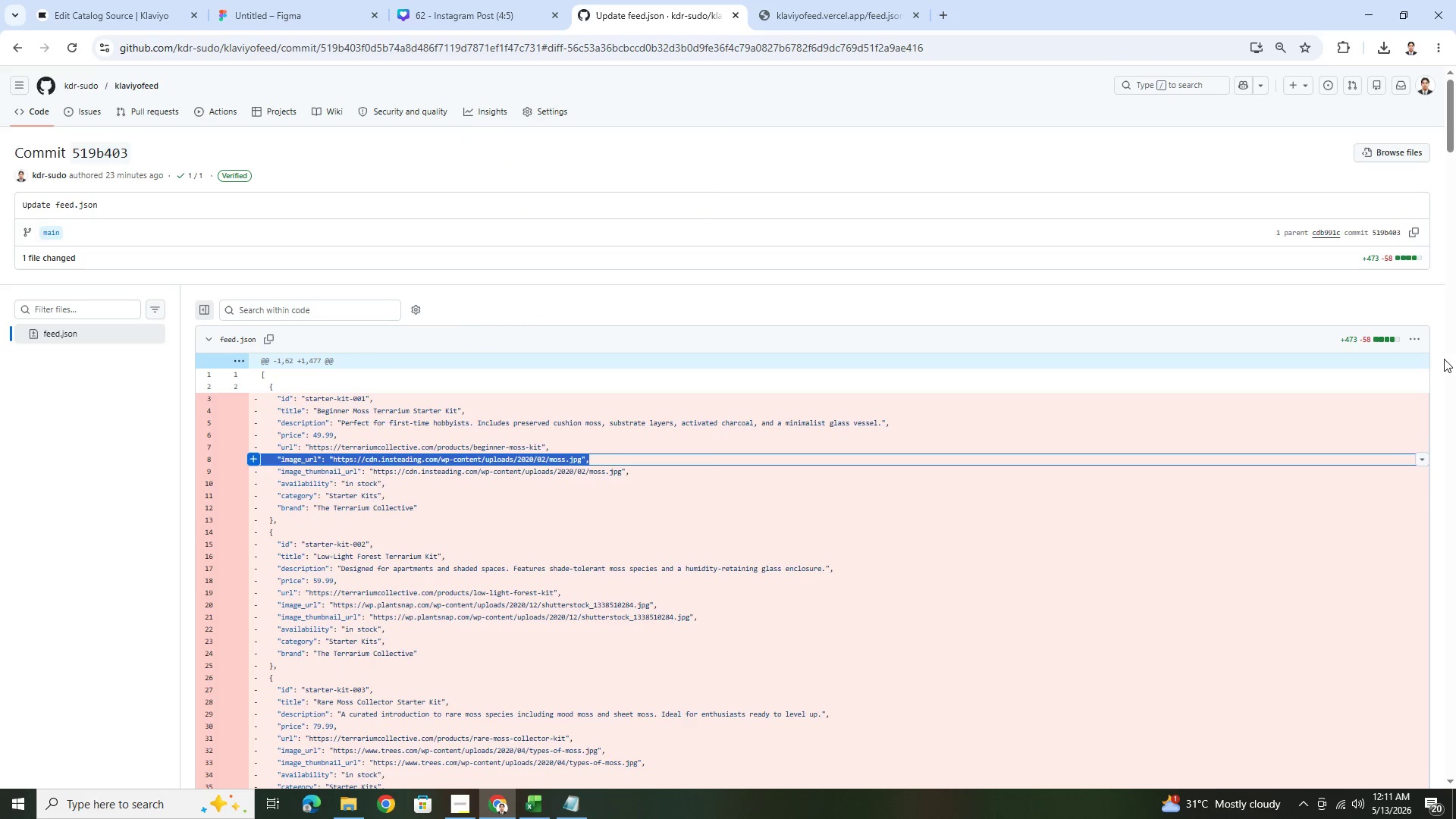 
left_click([1420, 339])
 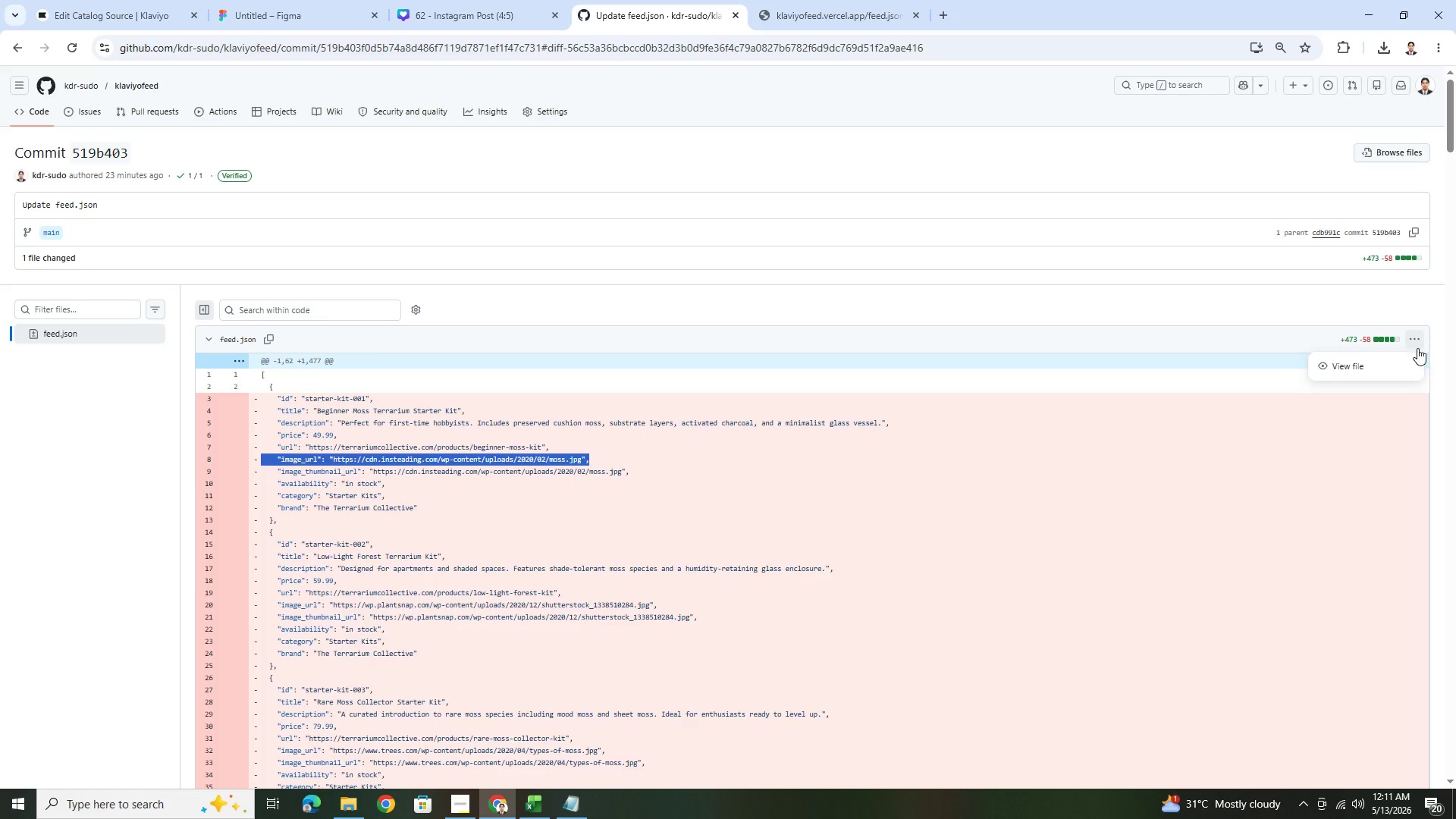 
left_click([1411, 360])
 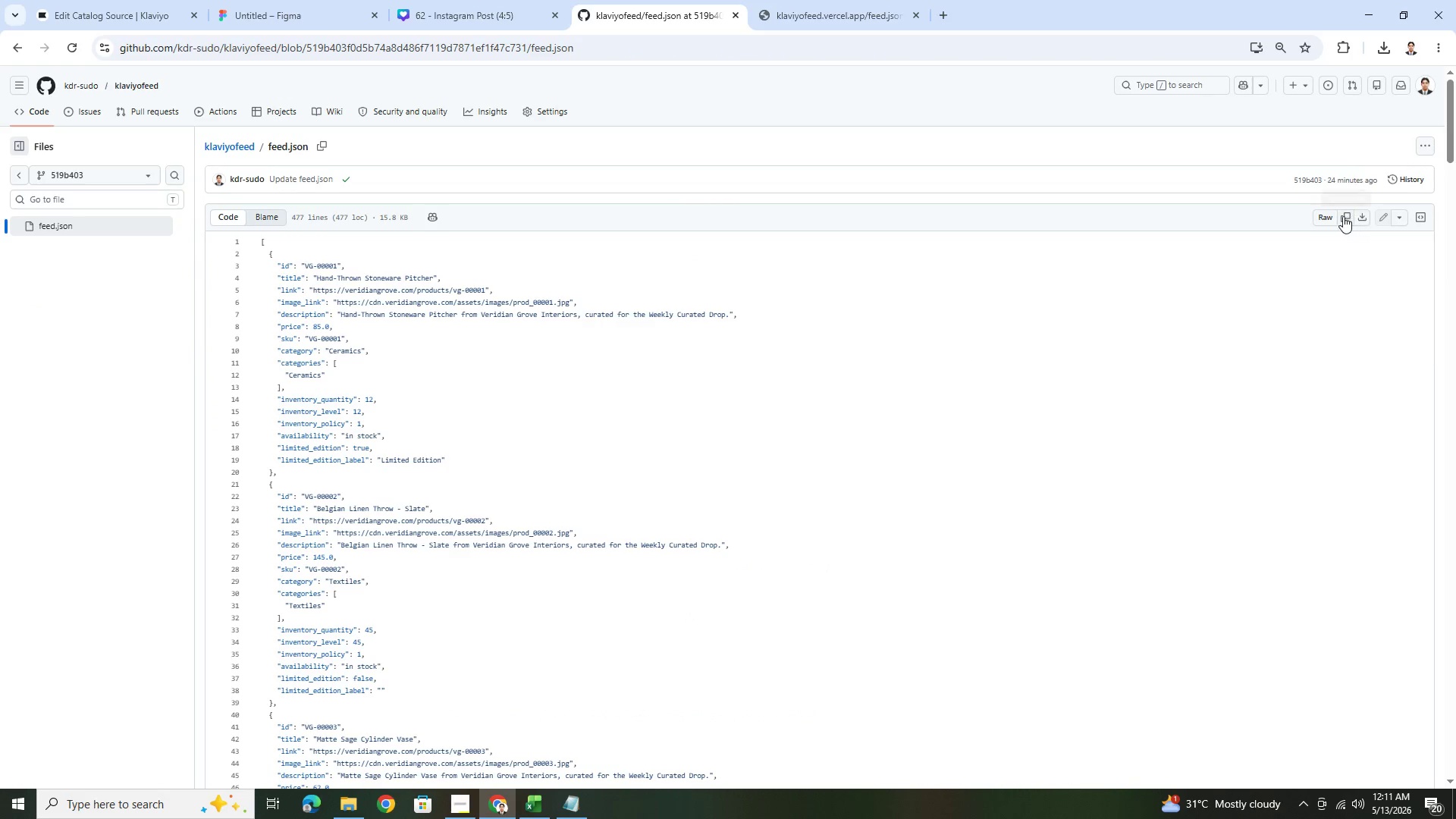 
wait(9.06)
 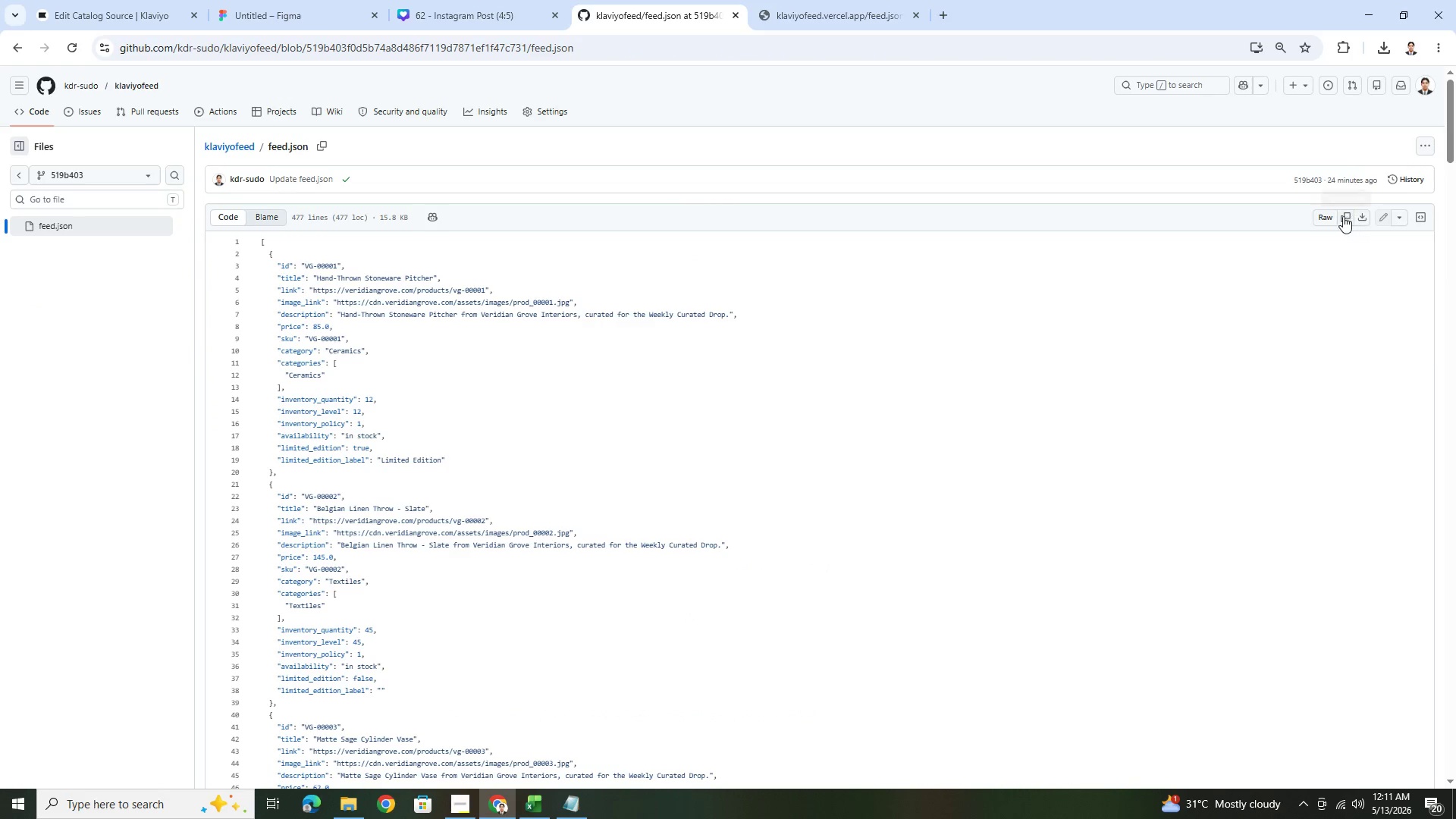 
left_click([1399, 217])
 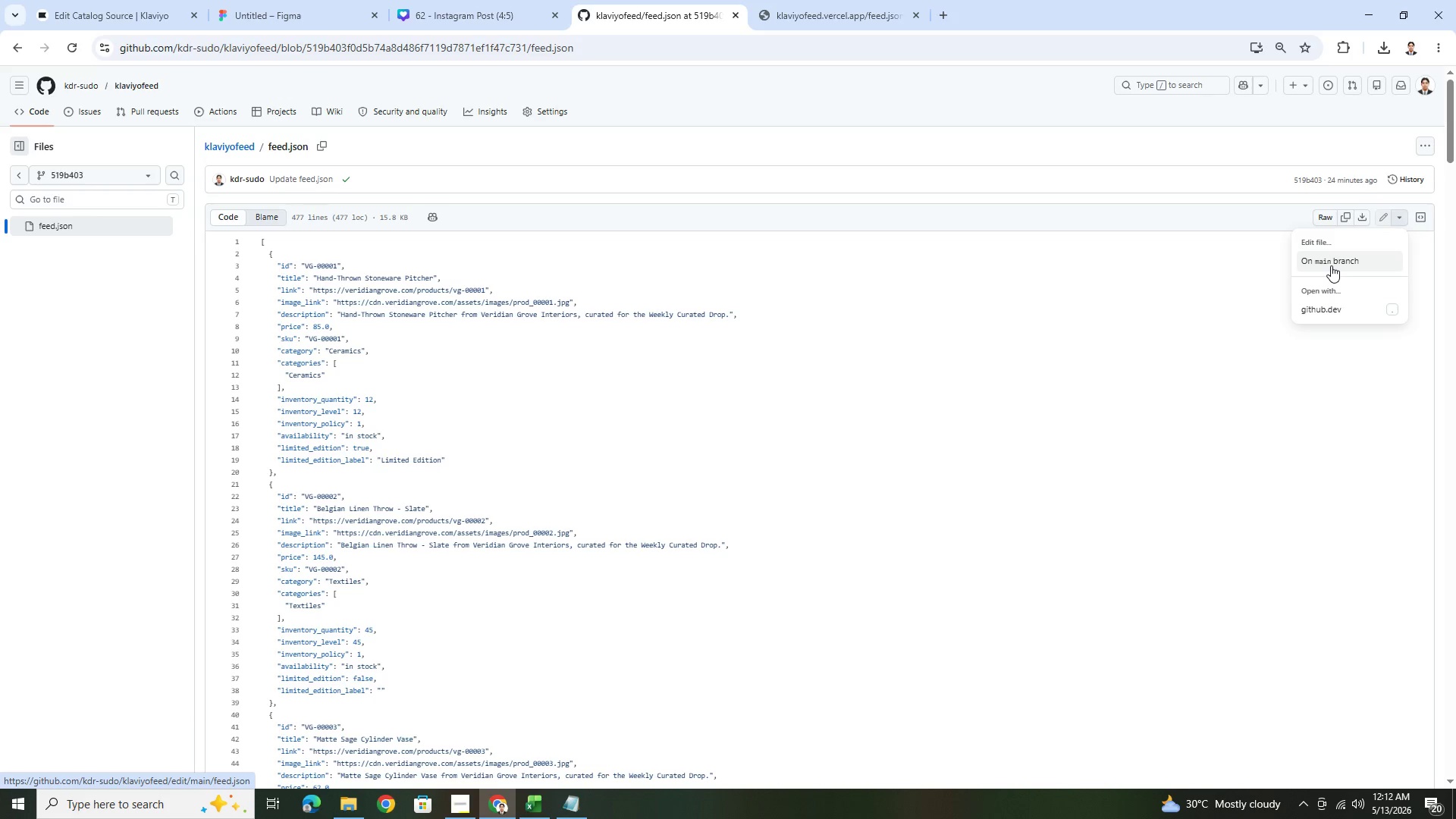 
left_click([704, 375])
 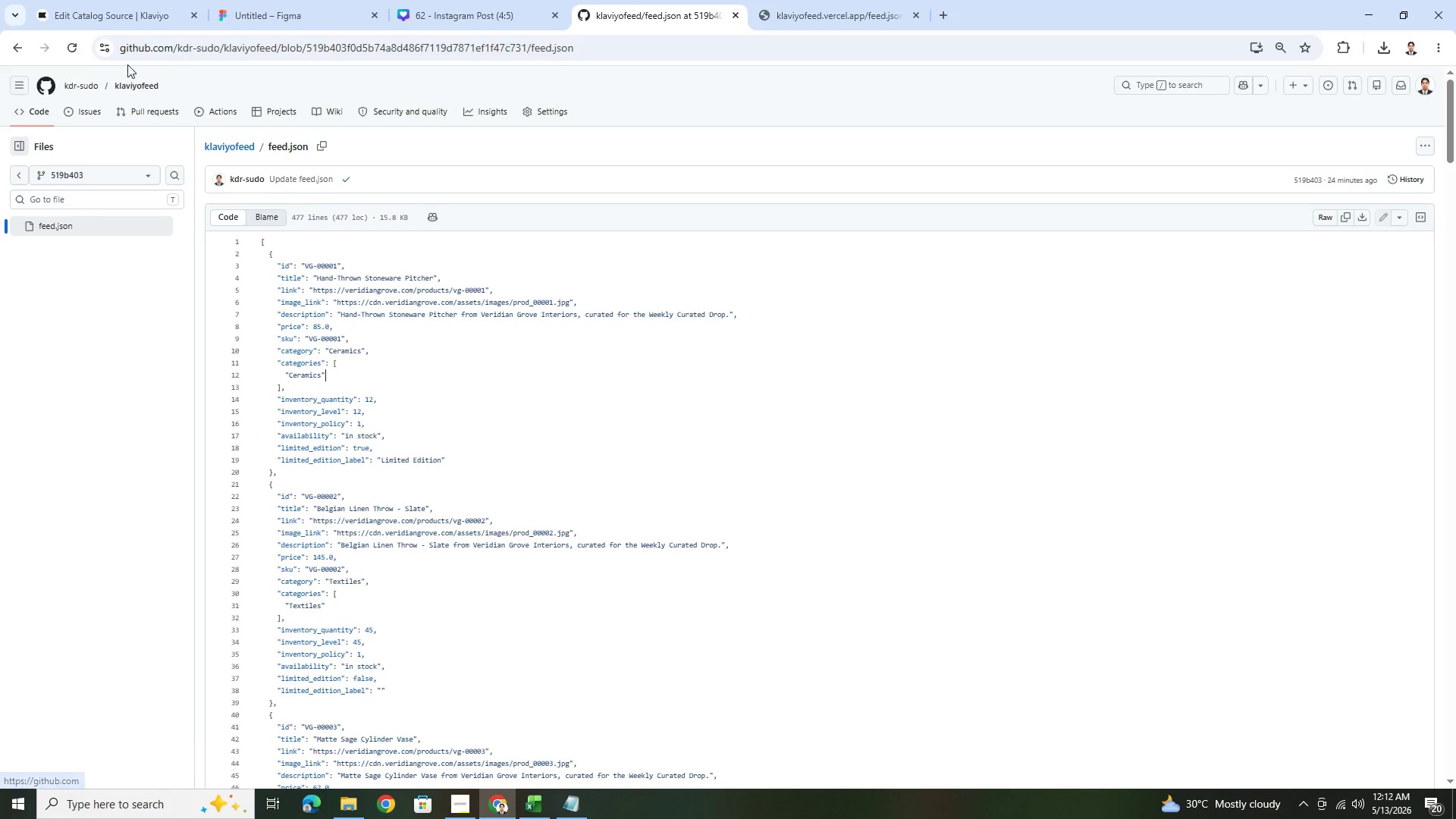 
left_click([75, 83])
 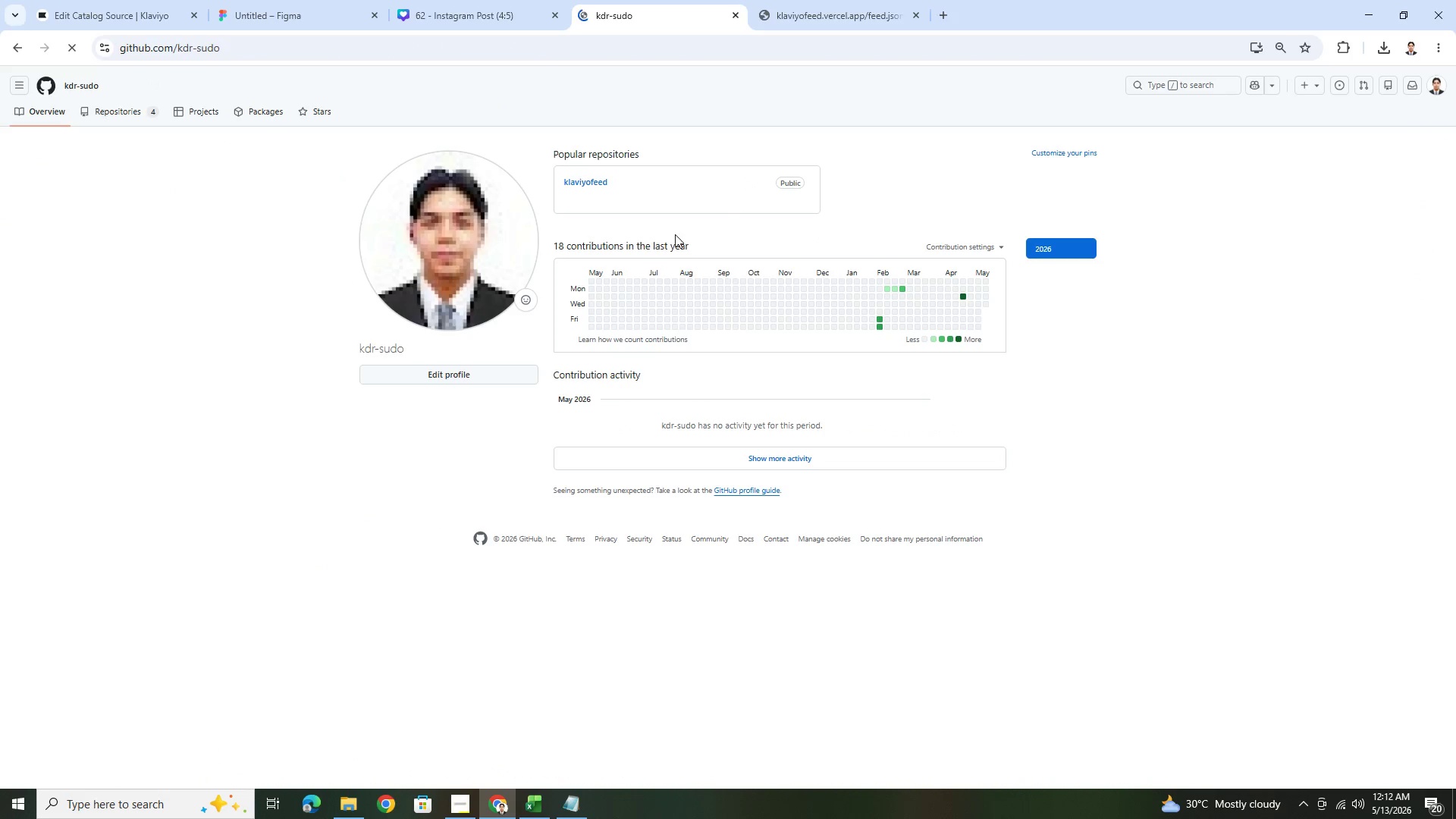 
left_click([632, 201])
 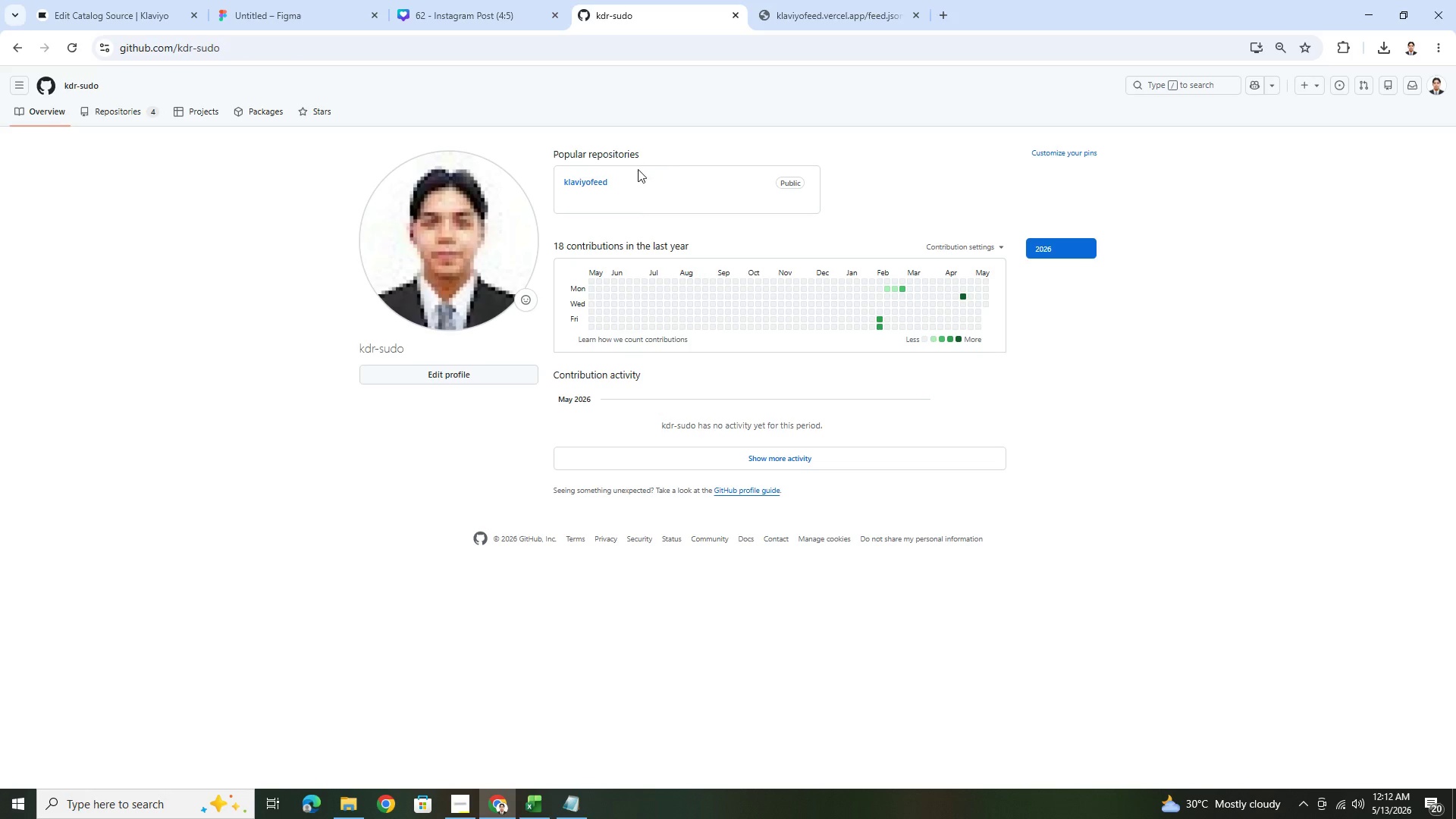 
left_click([596, 177])
 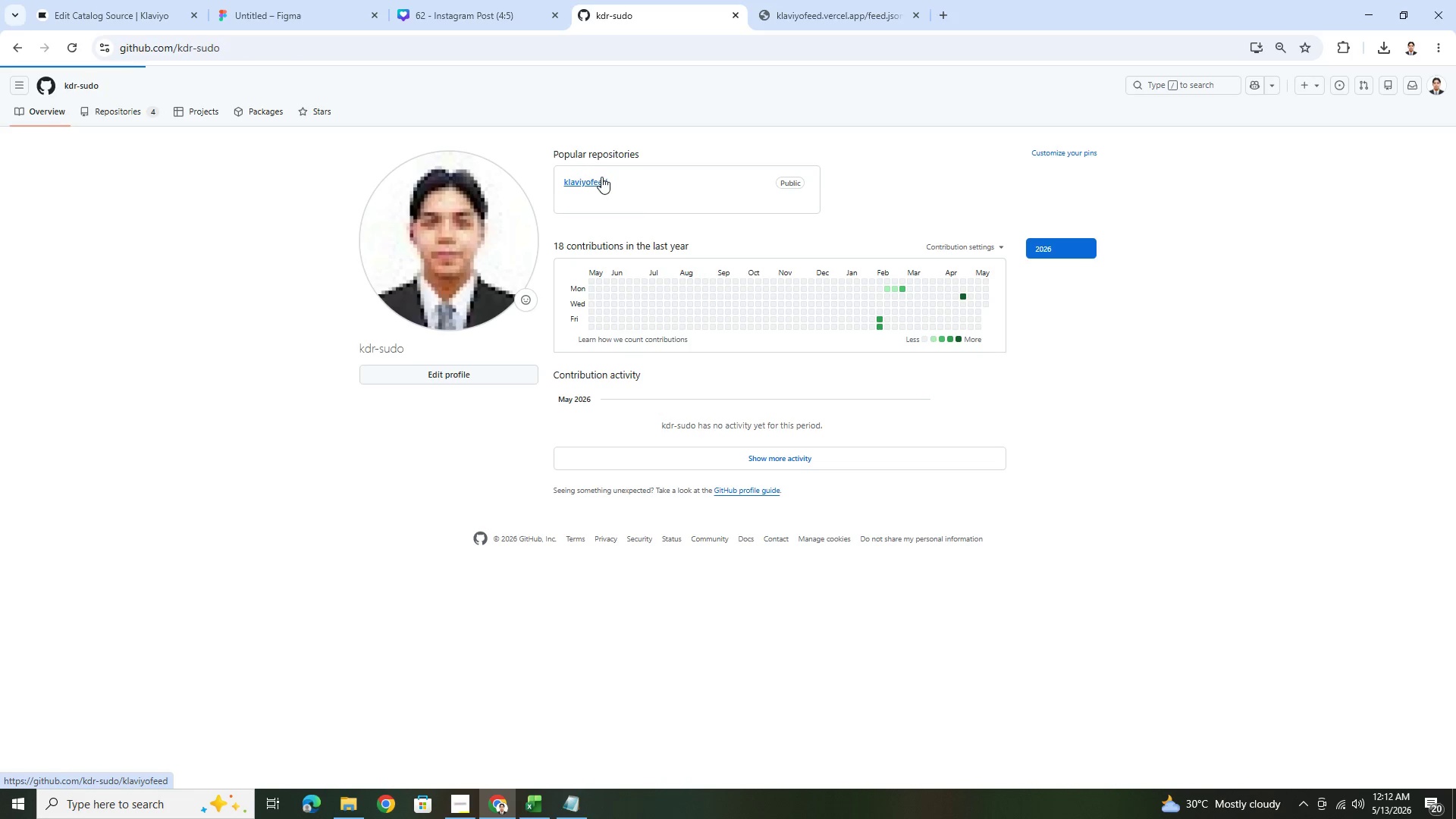 
mouse_move([709, 185])
 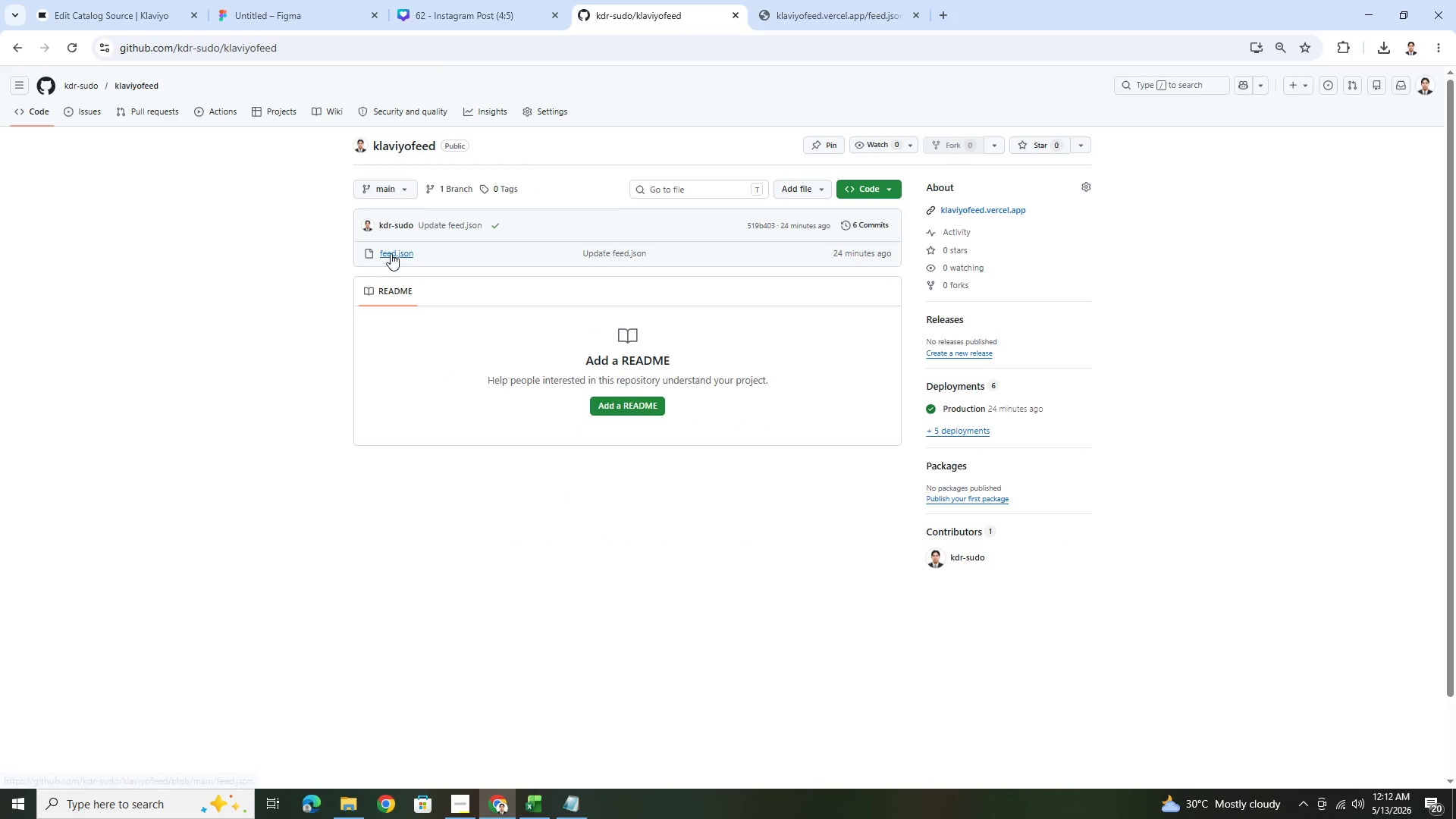 
left_click([392, 253])
 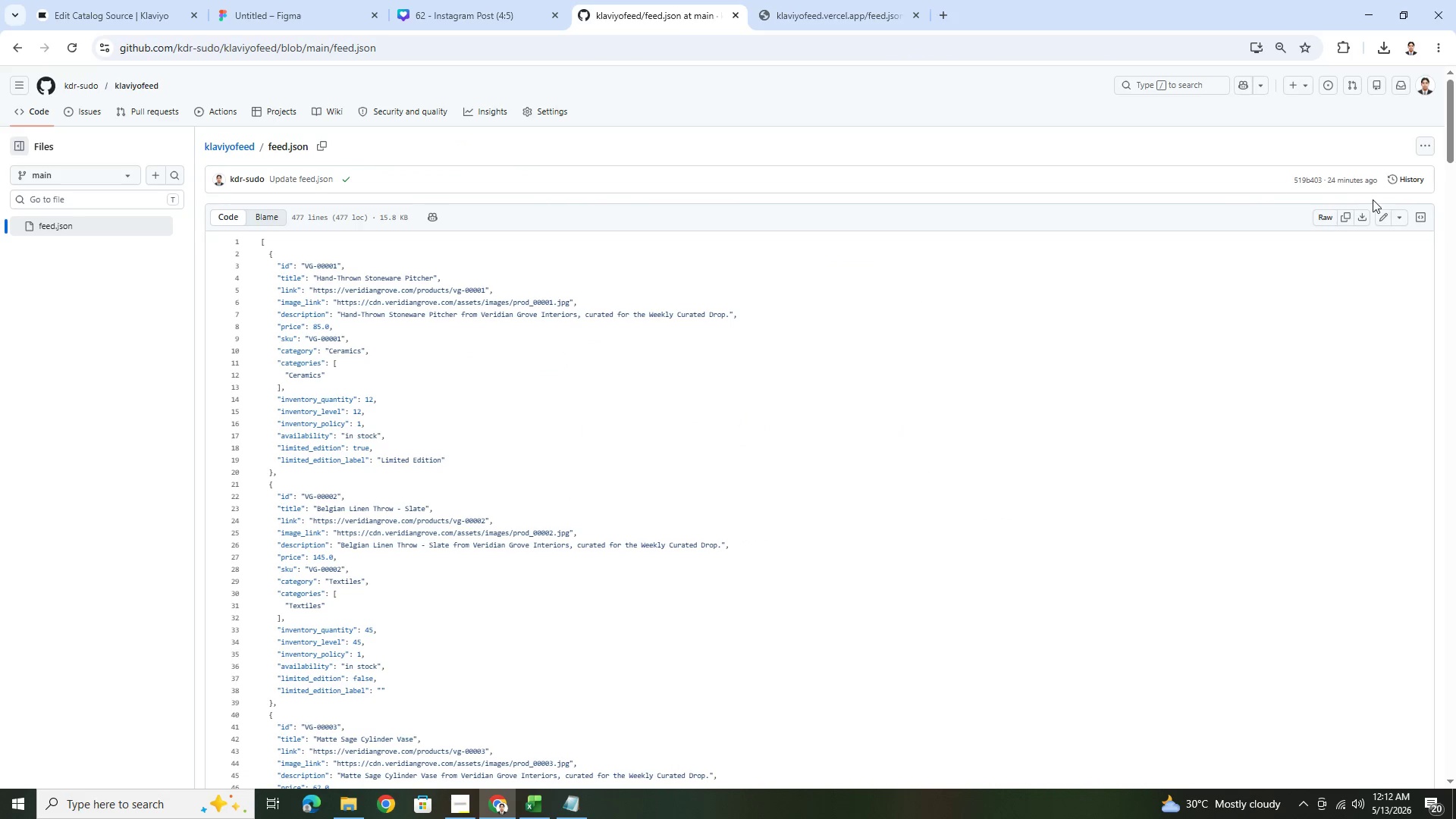 
left_click([1382, 212])
 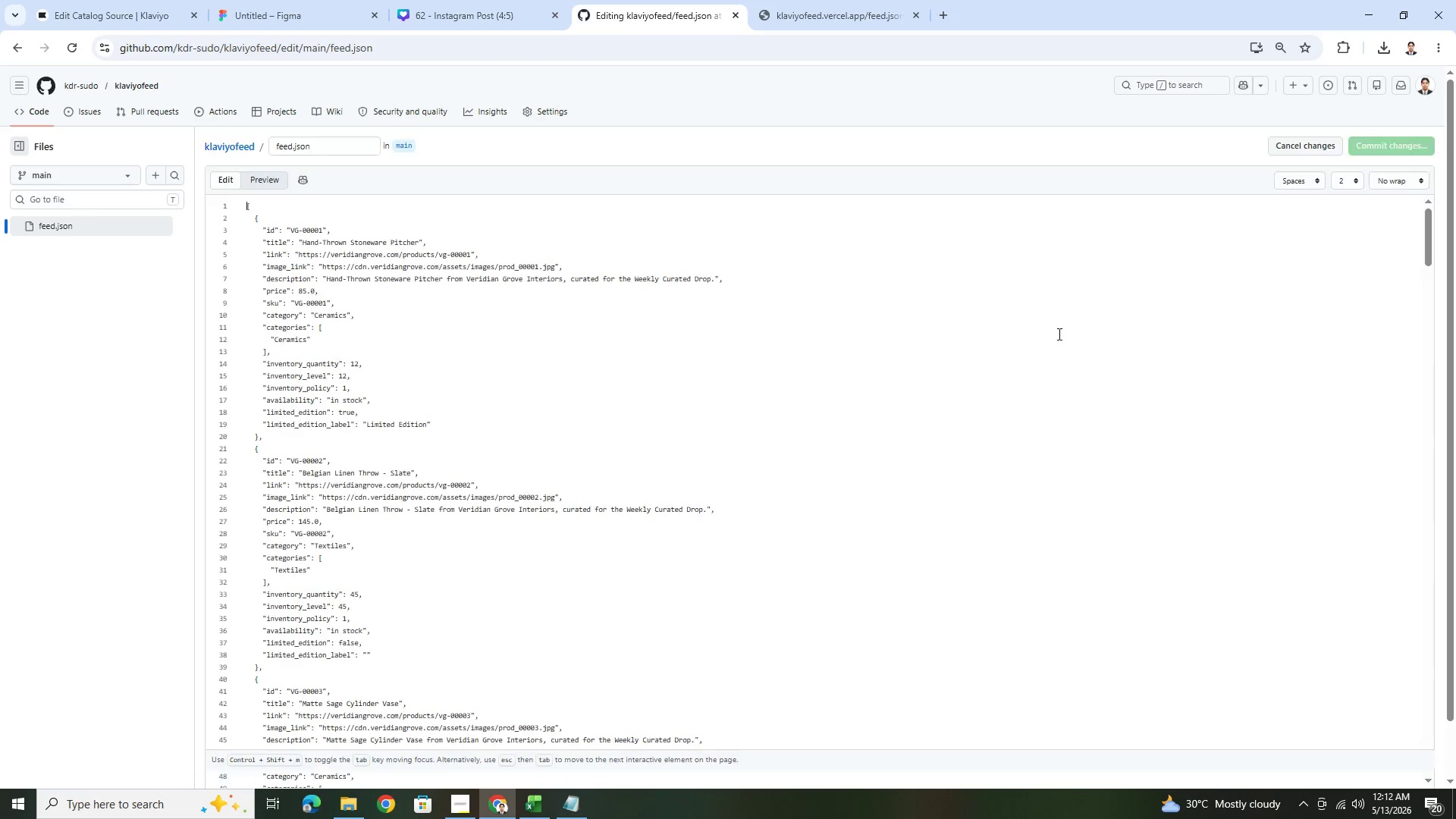 
left_click([450, 275])
 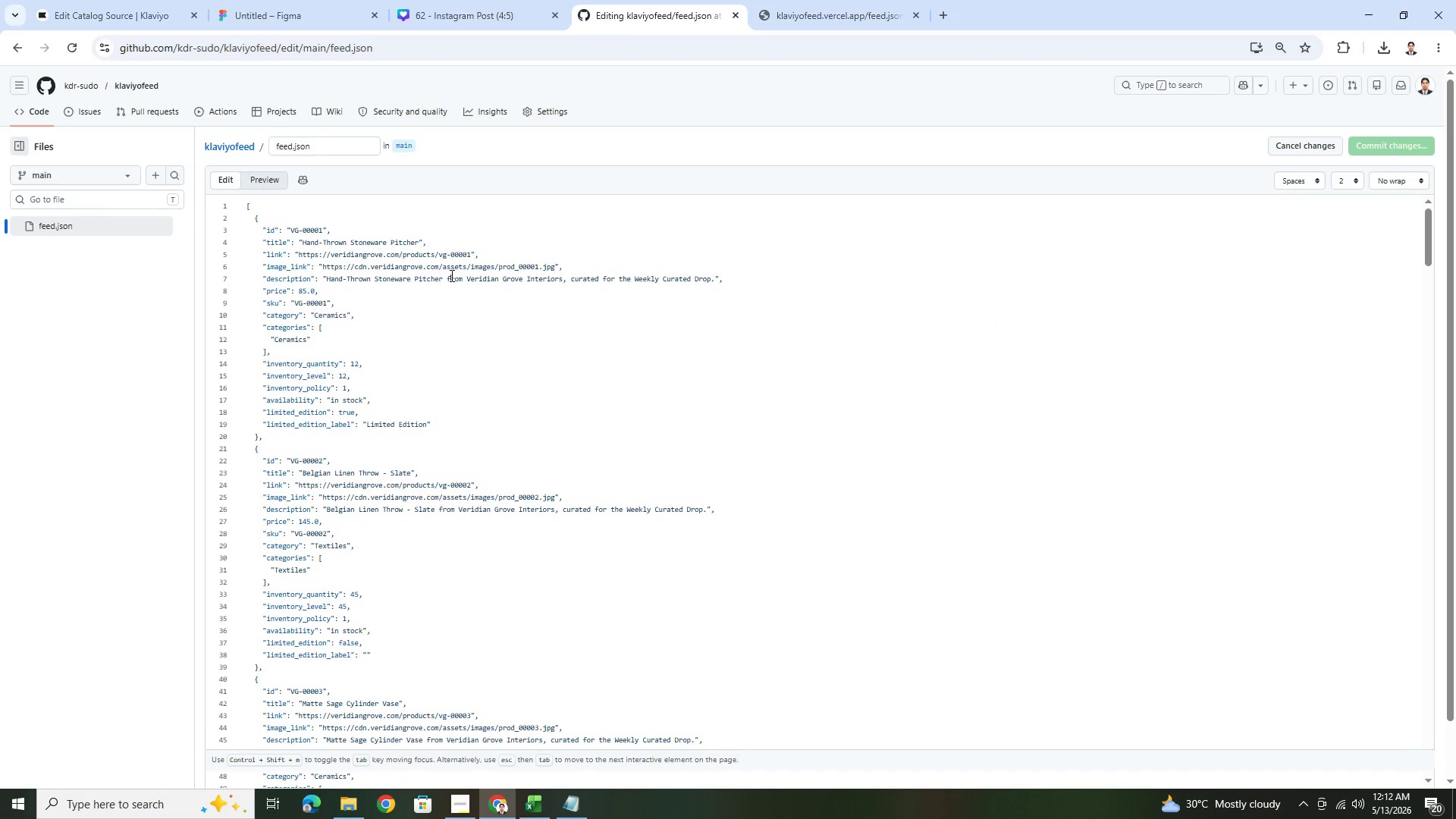 
key(Control+A)
 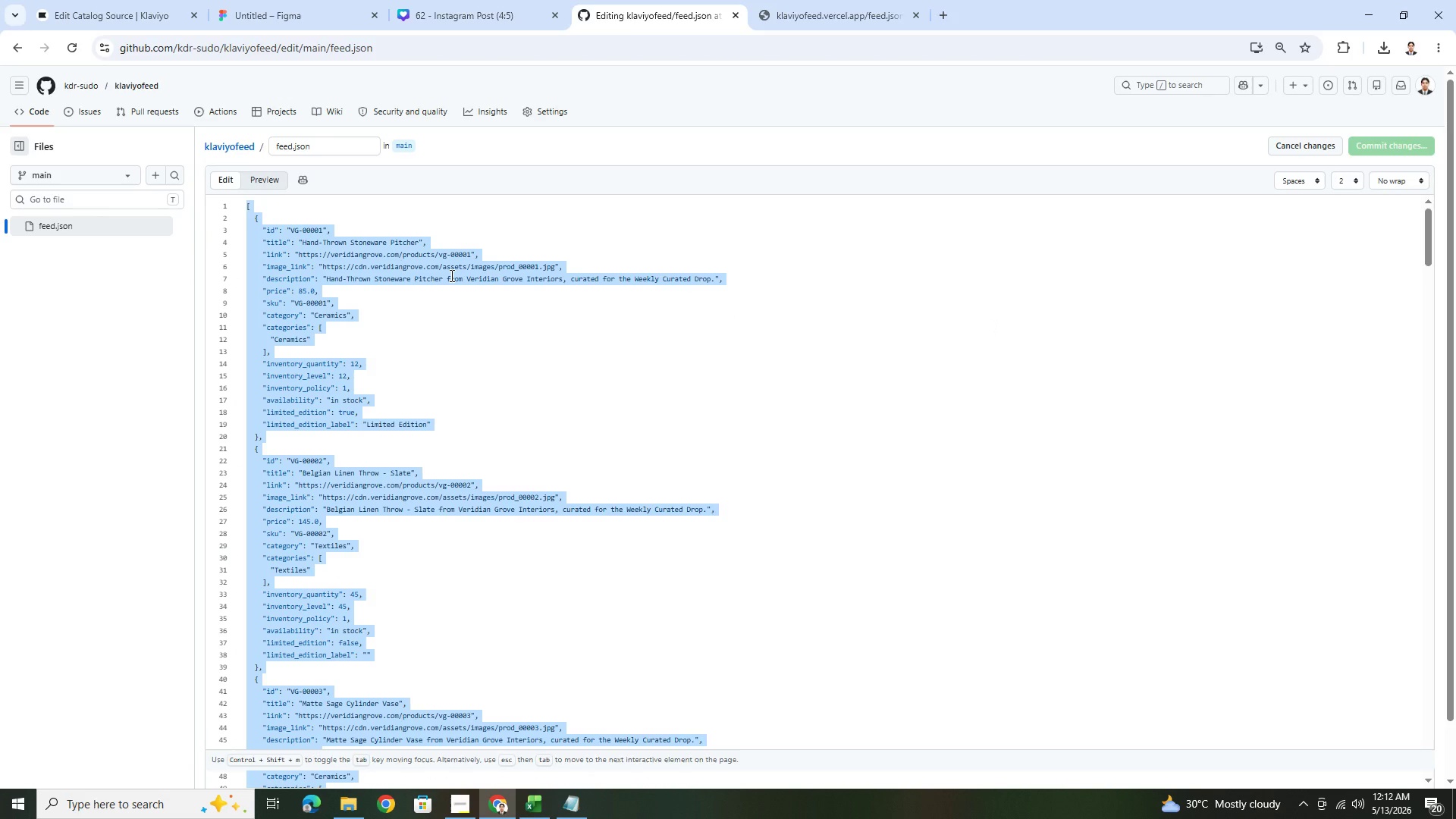 
key(Control+V)
 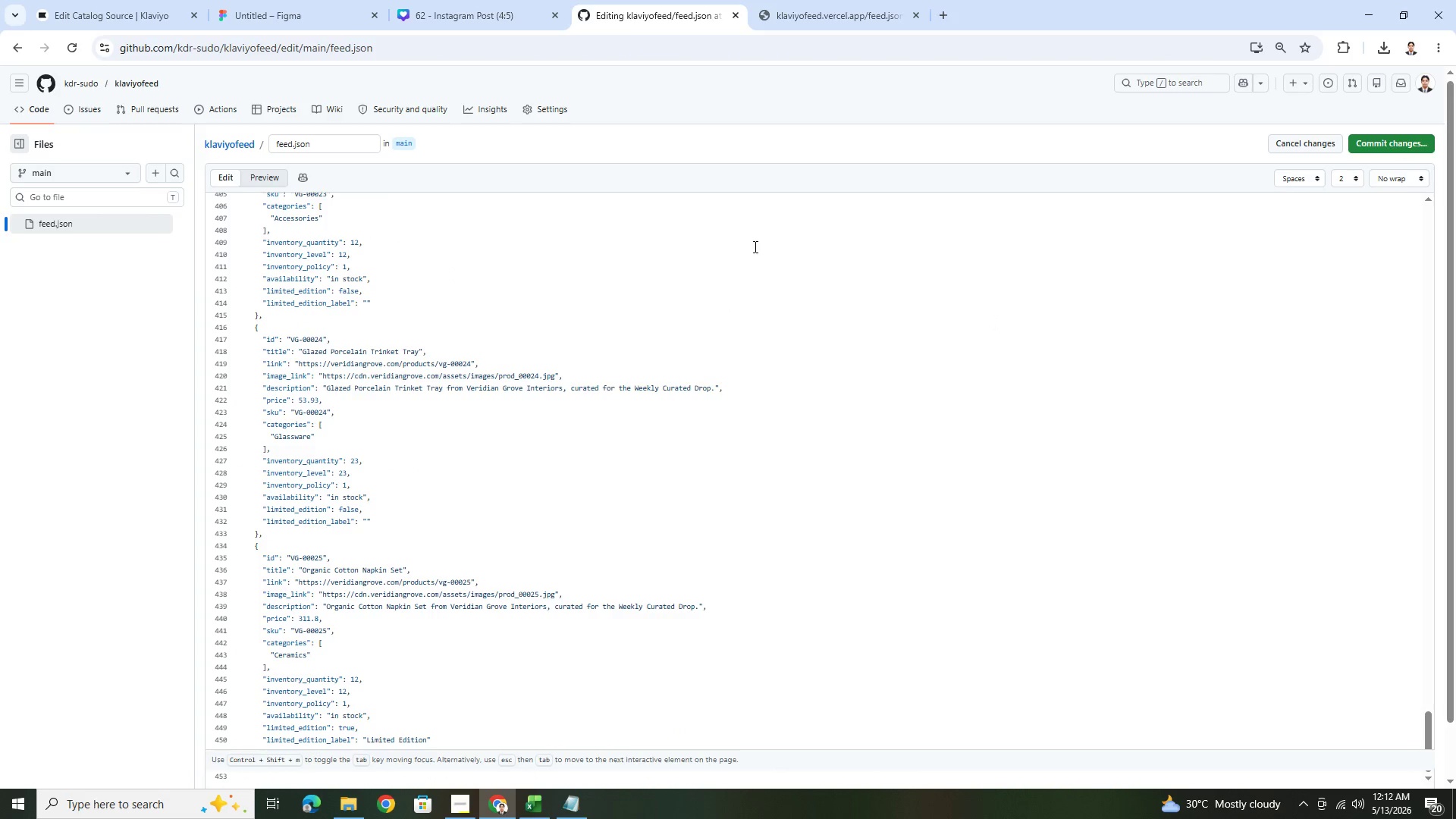 
scroll: coordinate [1116, 293], scroll_direction: up, amount: 9.0
 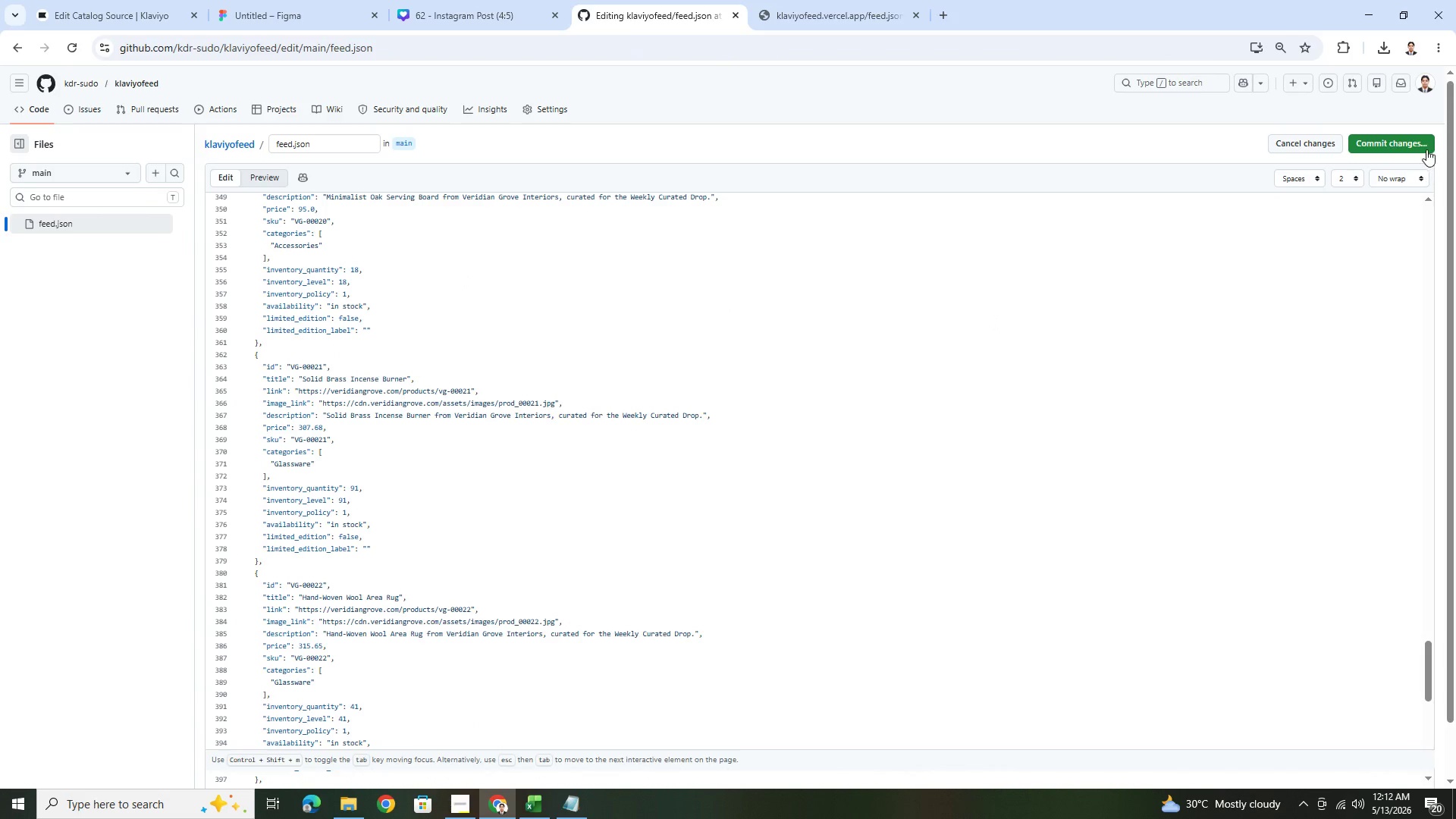 
left_click([1426, 149])
 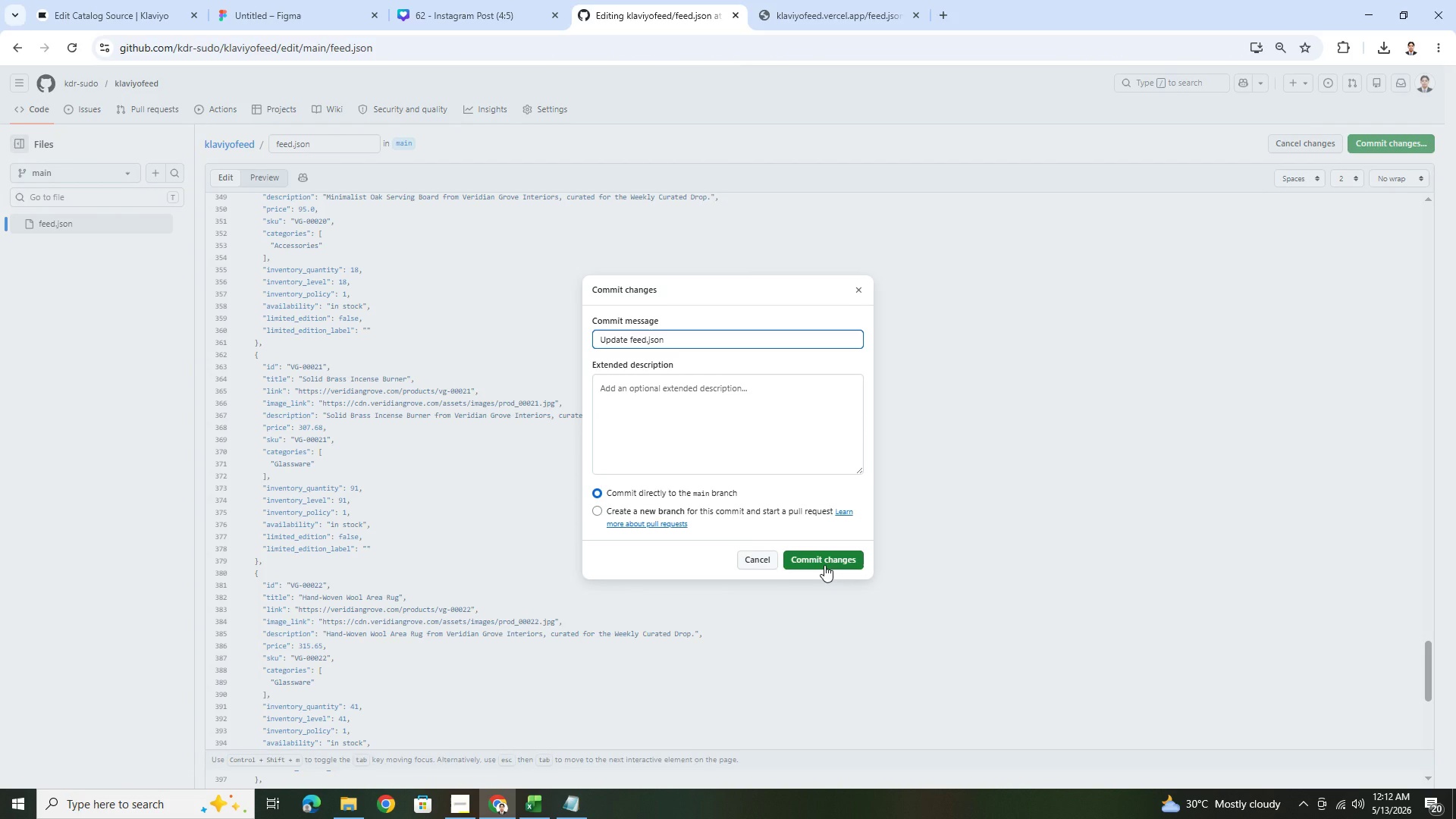 
left_click([824, 564])
 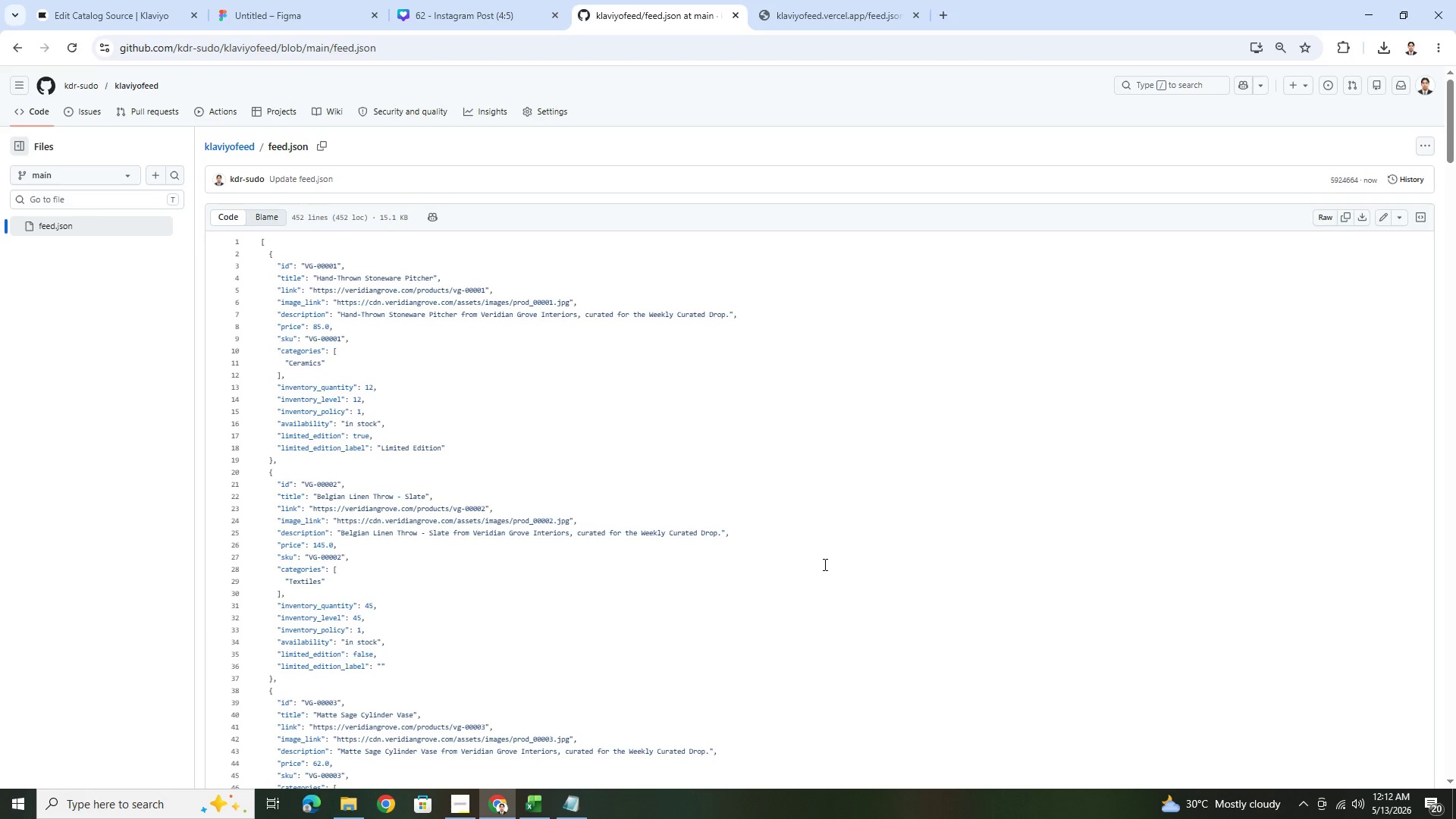 
left_click([875, 0])
 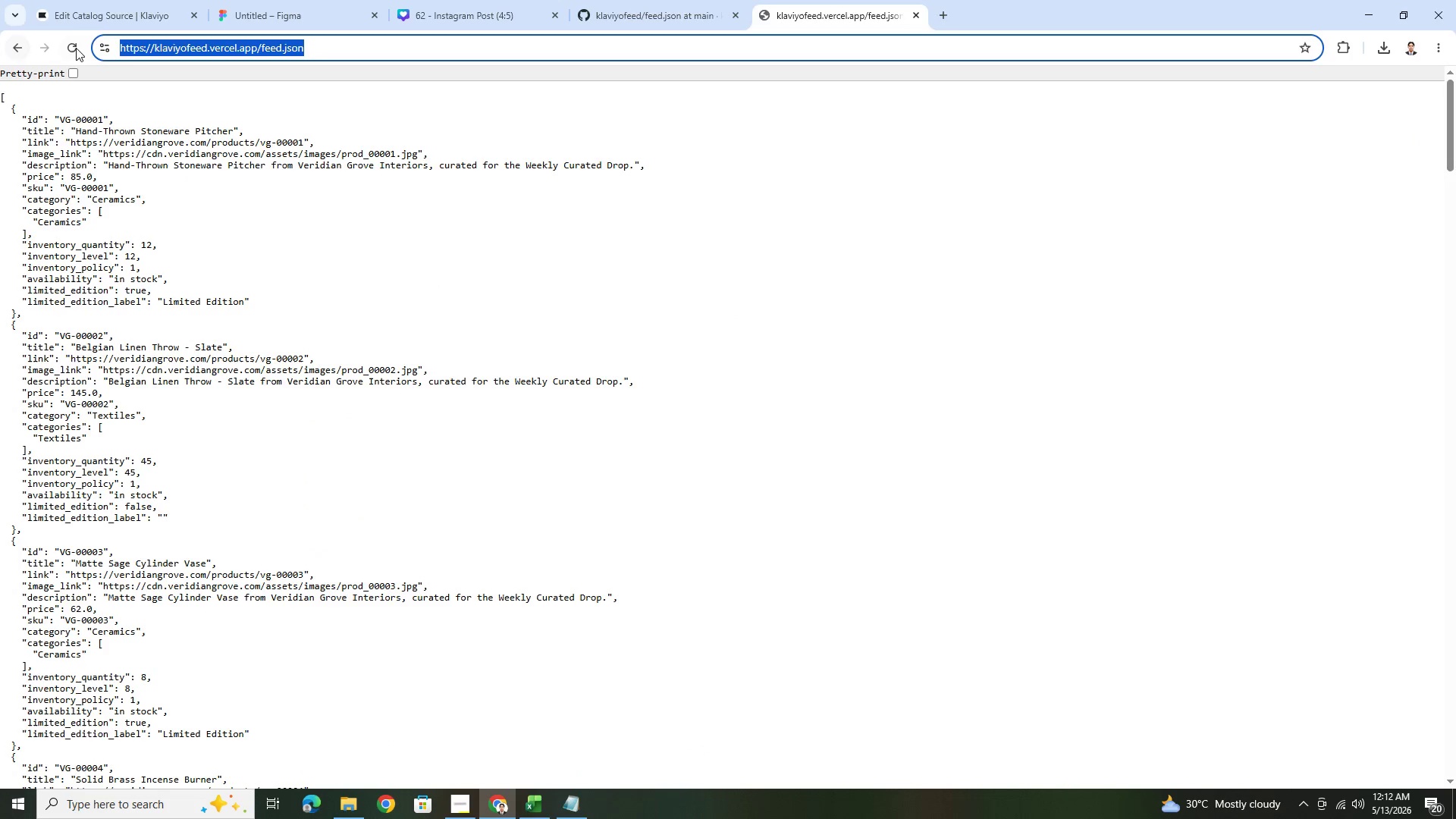 
left_click([75, 48])
 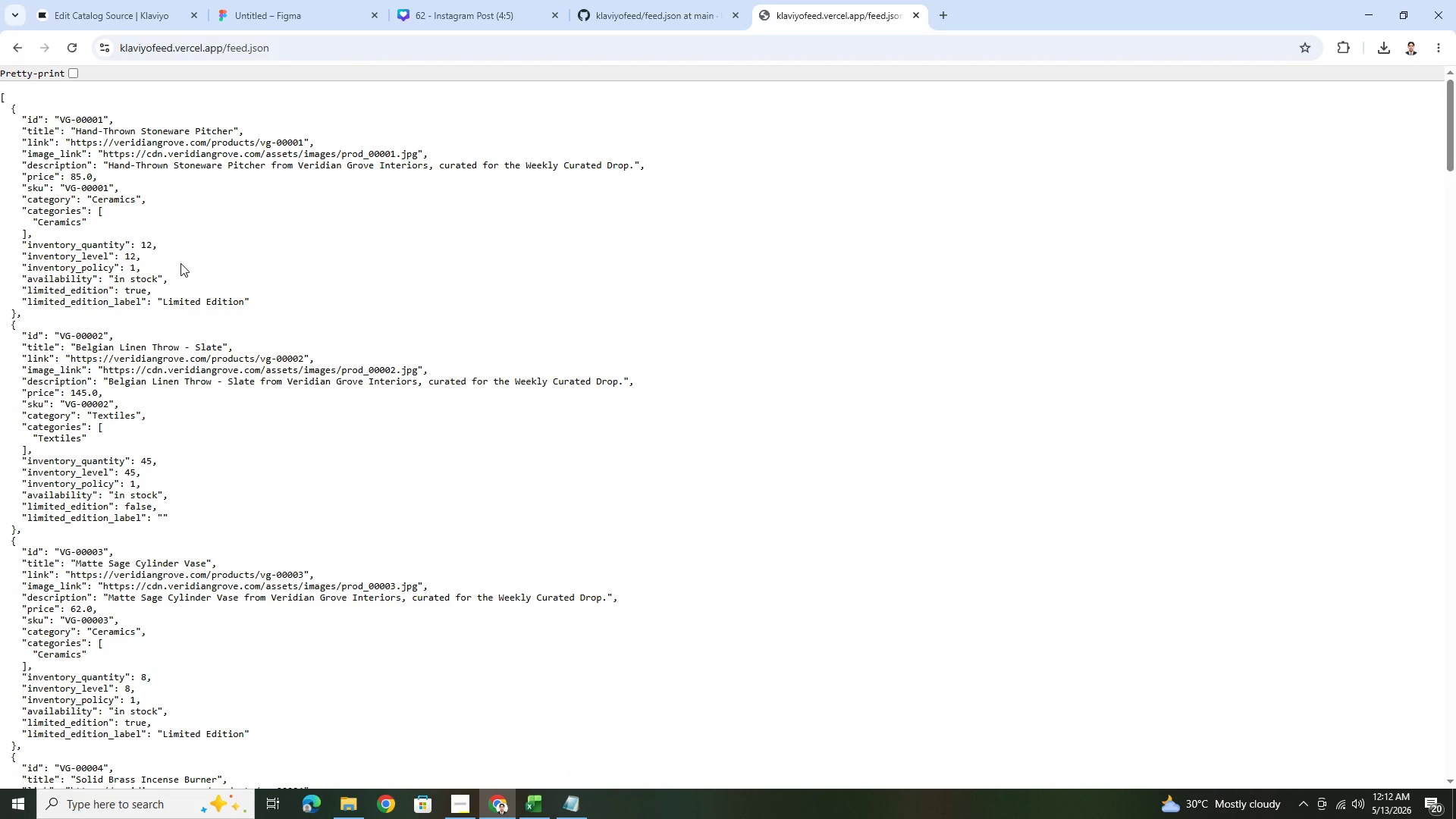 
wait(7.58)
 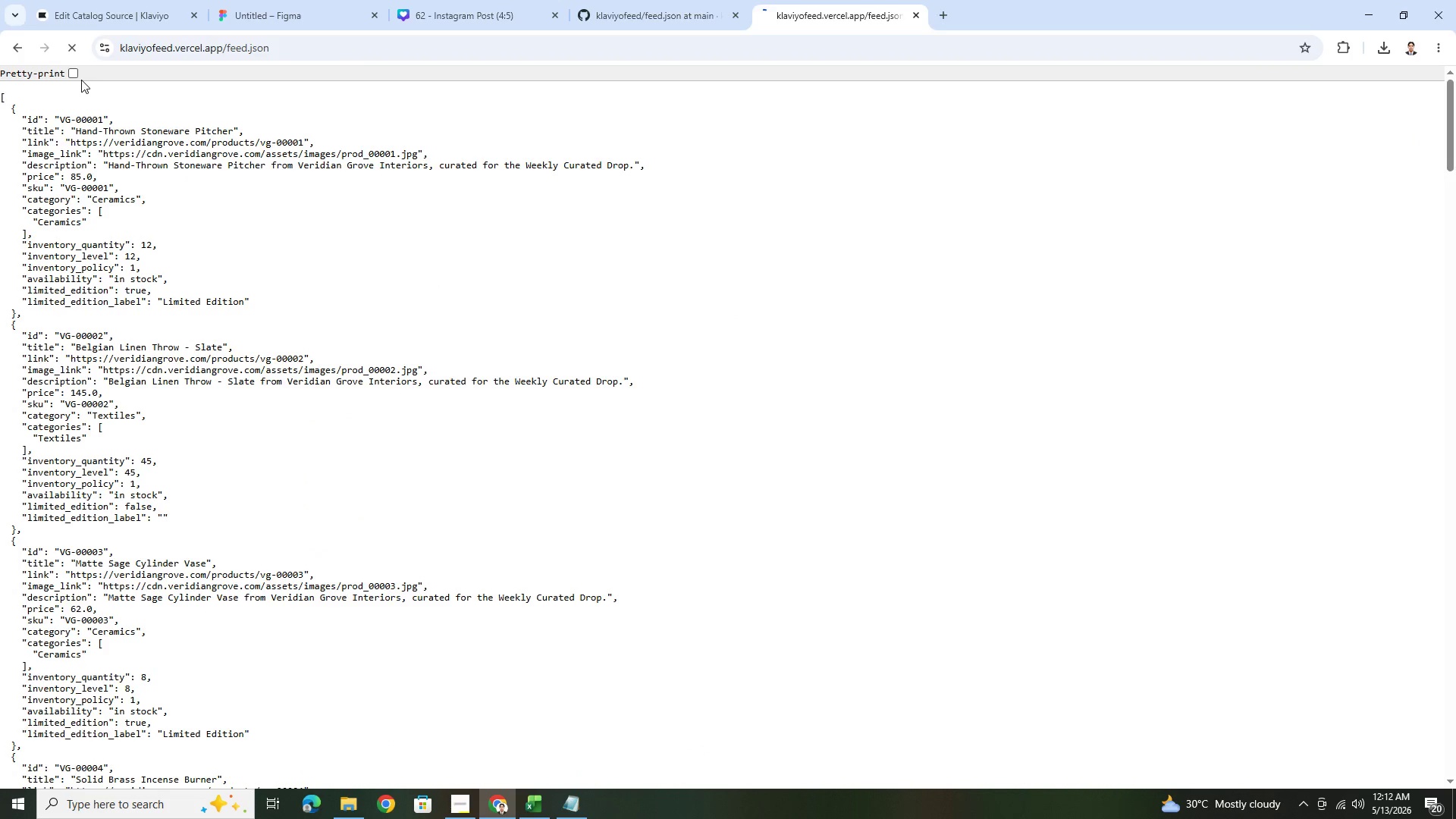 
left_click([71, 46])
 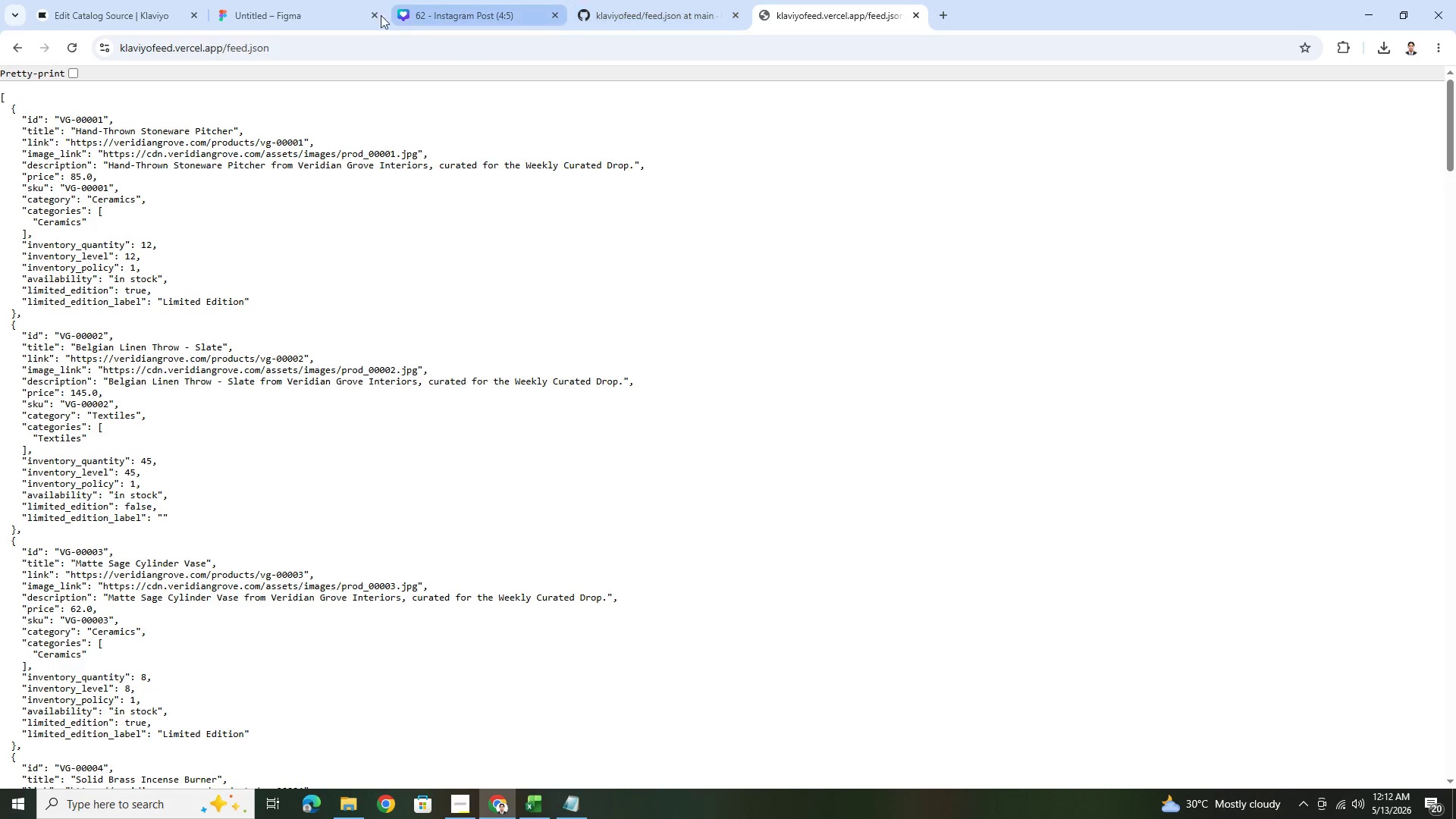 
left_click([143, 2])
 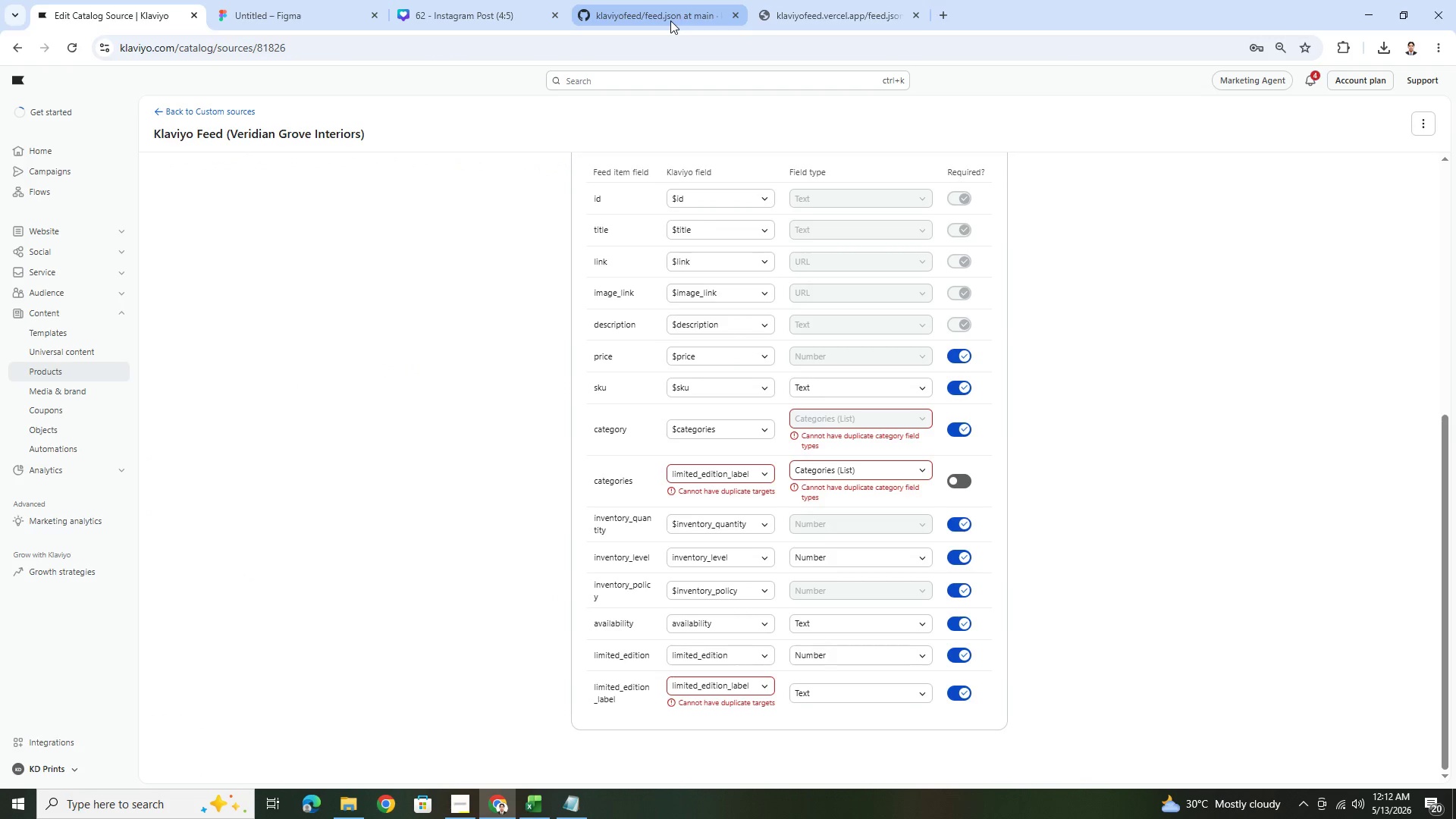 
left_click([1276, 449])
 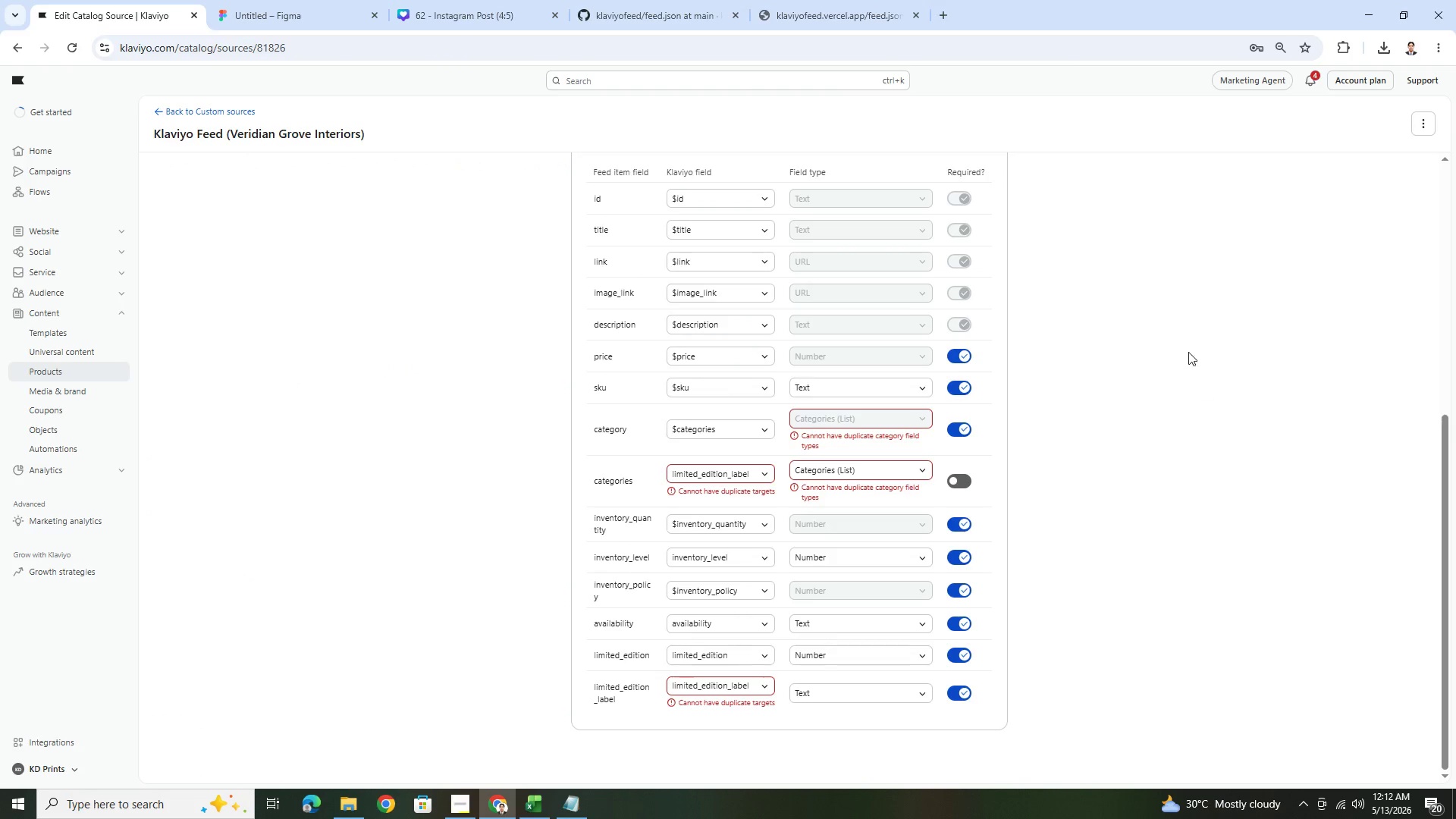 
scroll: coordinate [1191, 328], scroll_direction: up, amount: 10.0
 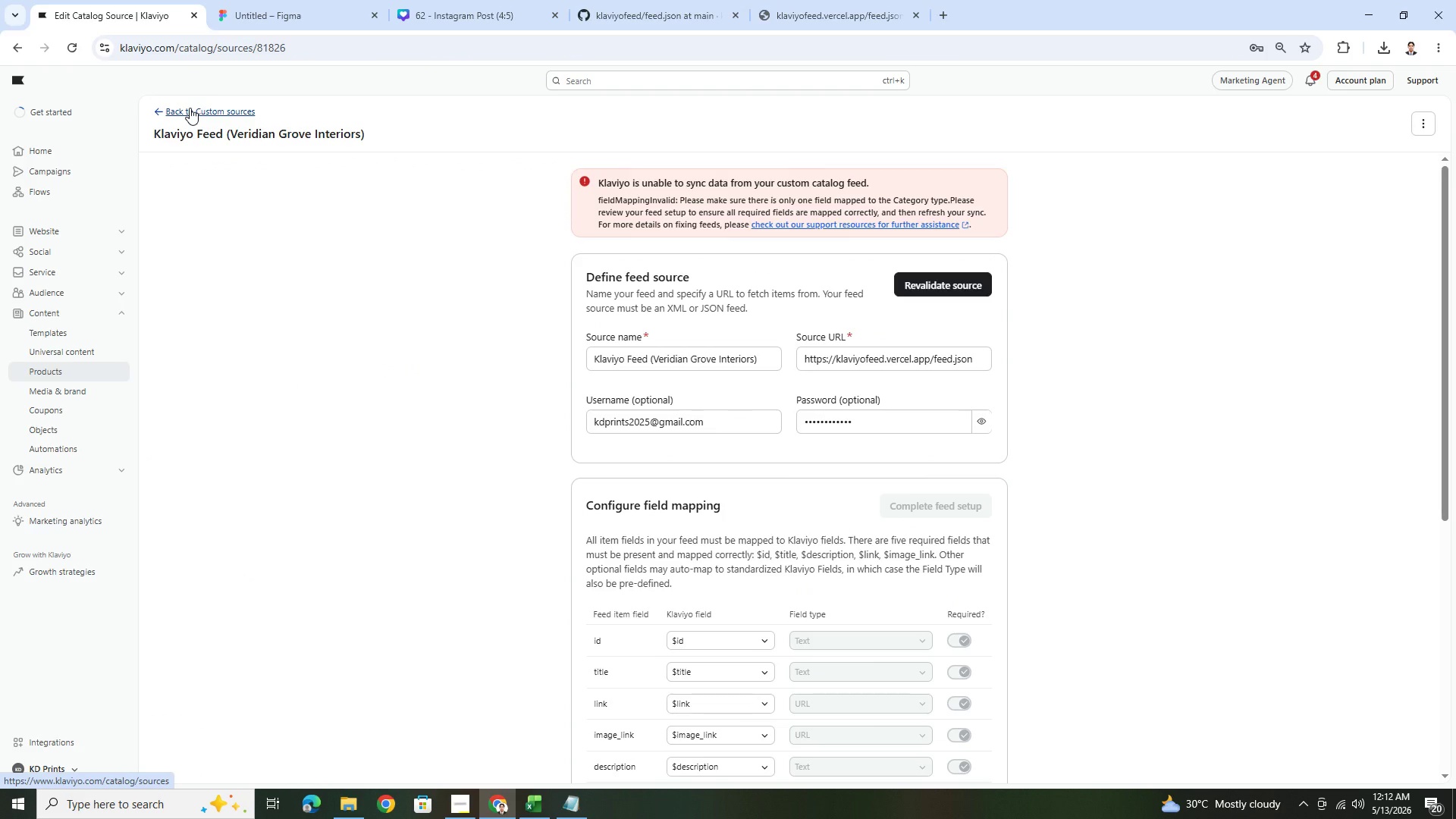 
left_click([190, 108])
 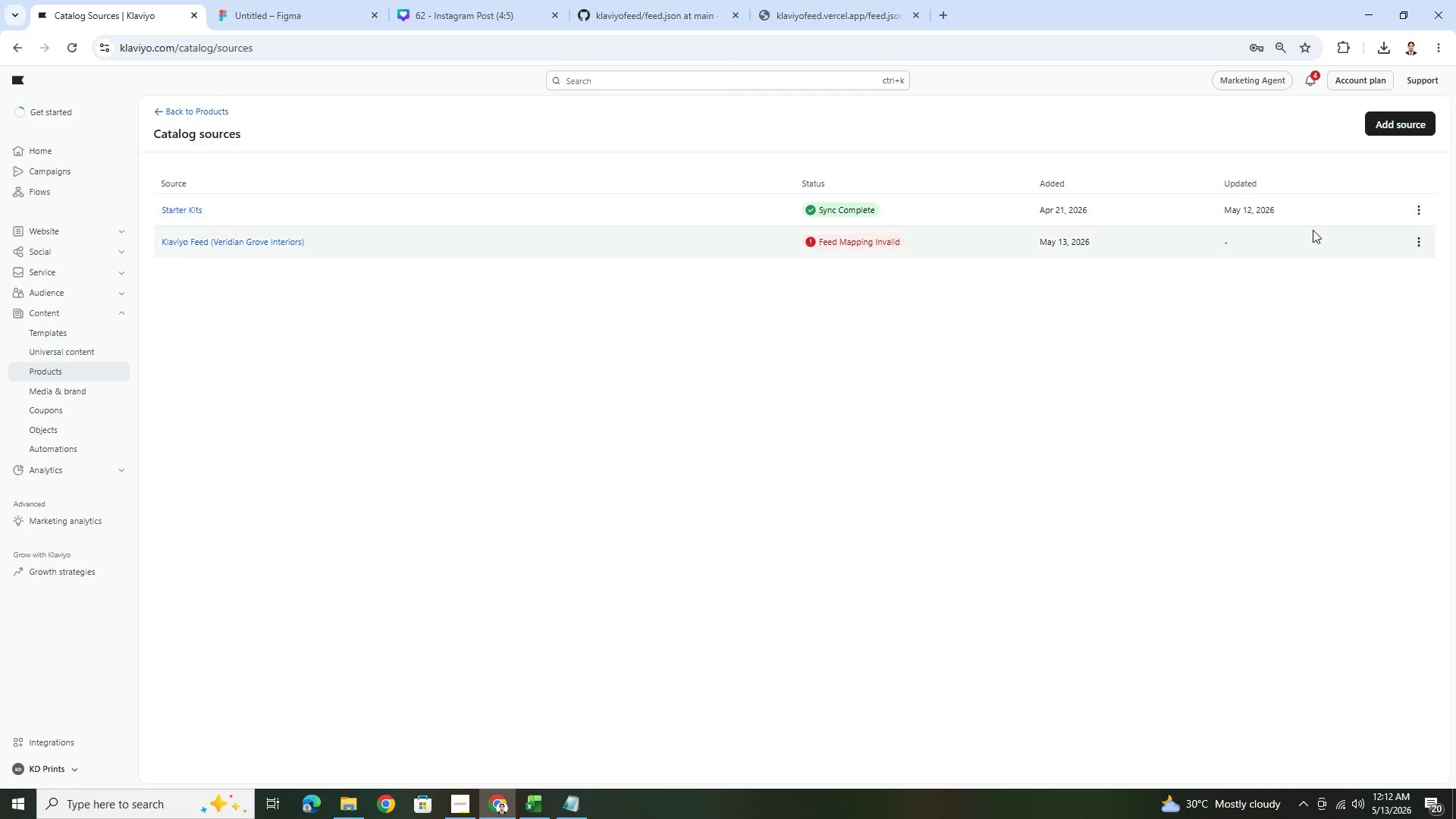 
left_click([1422, 240])
 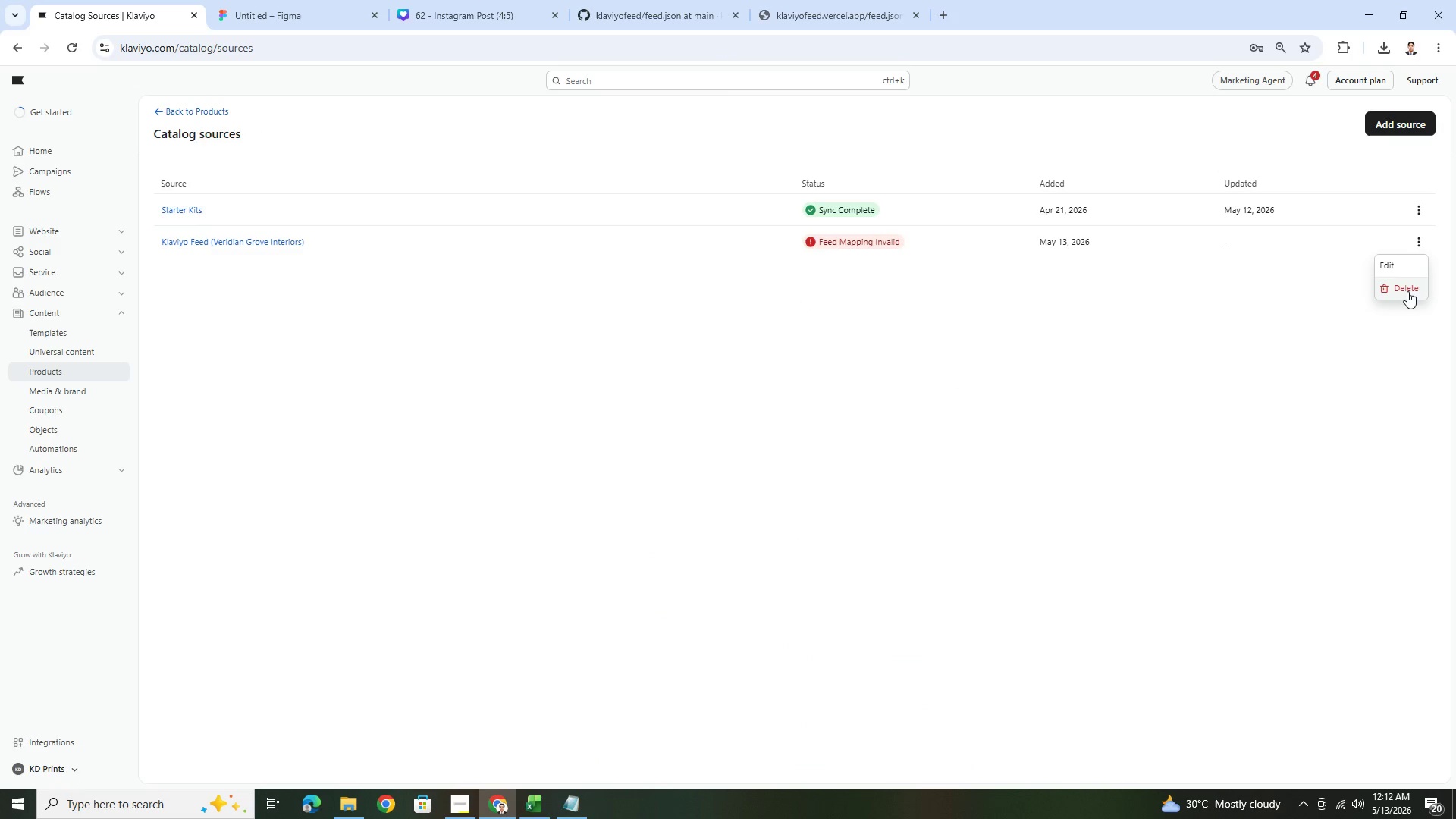 
left_click([1406, 287])
 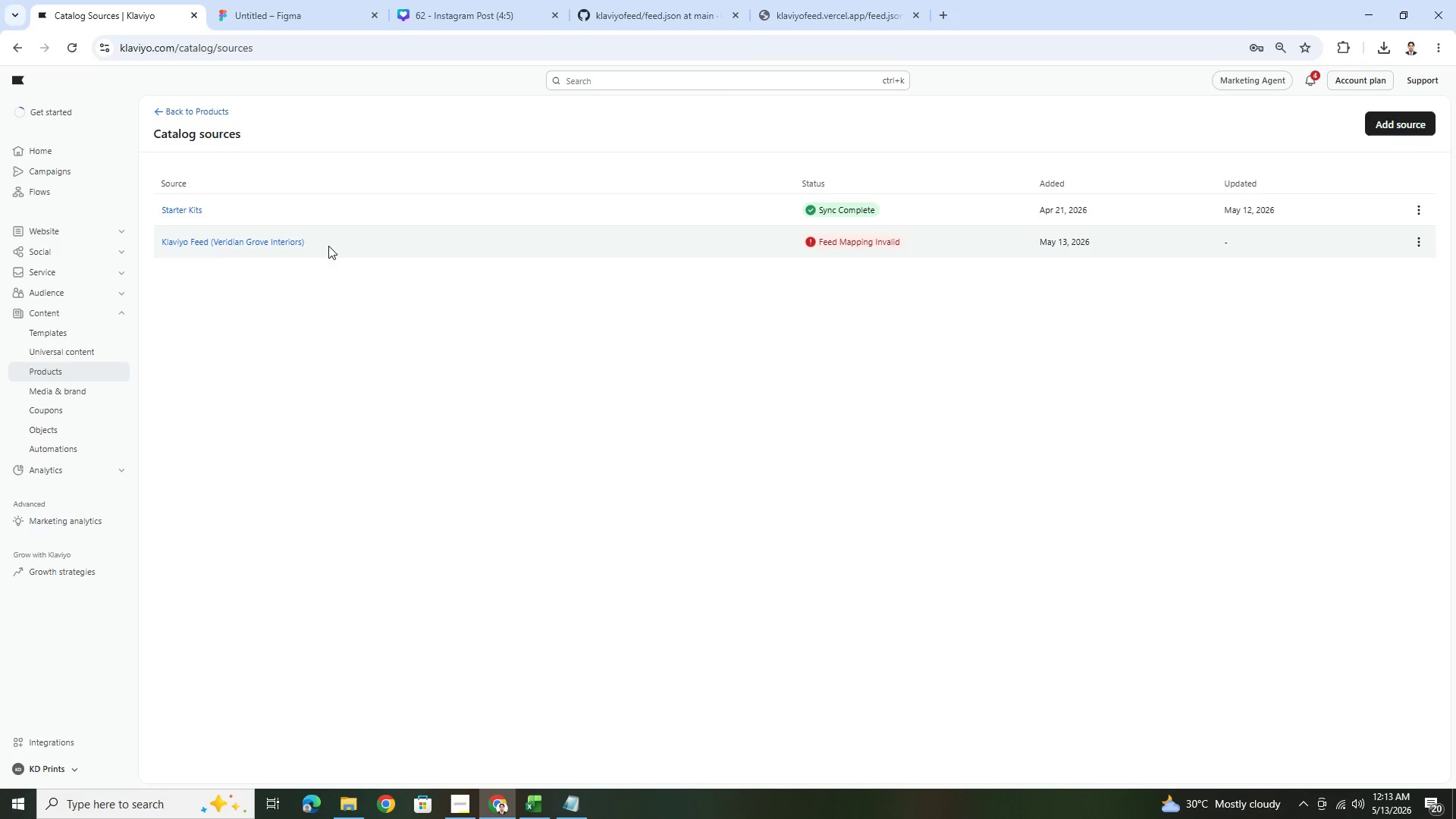 
wait(5.45)
 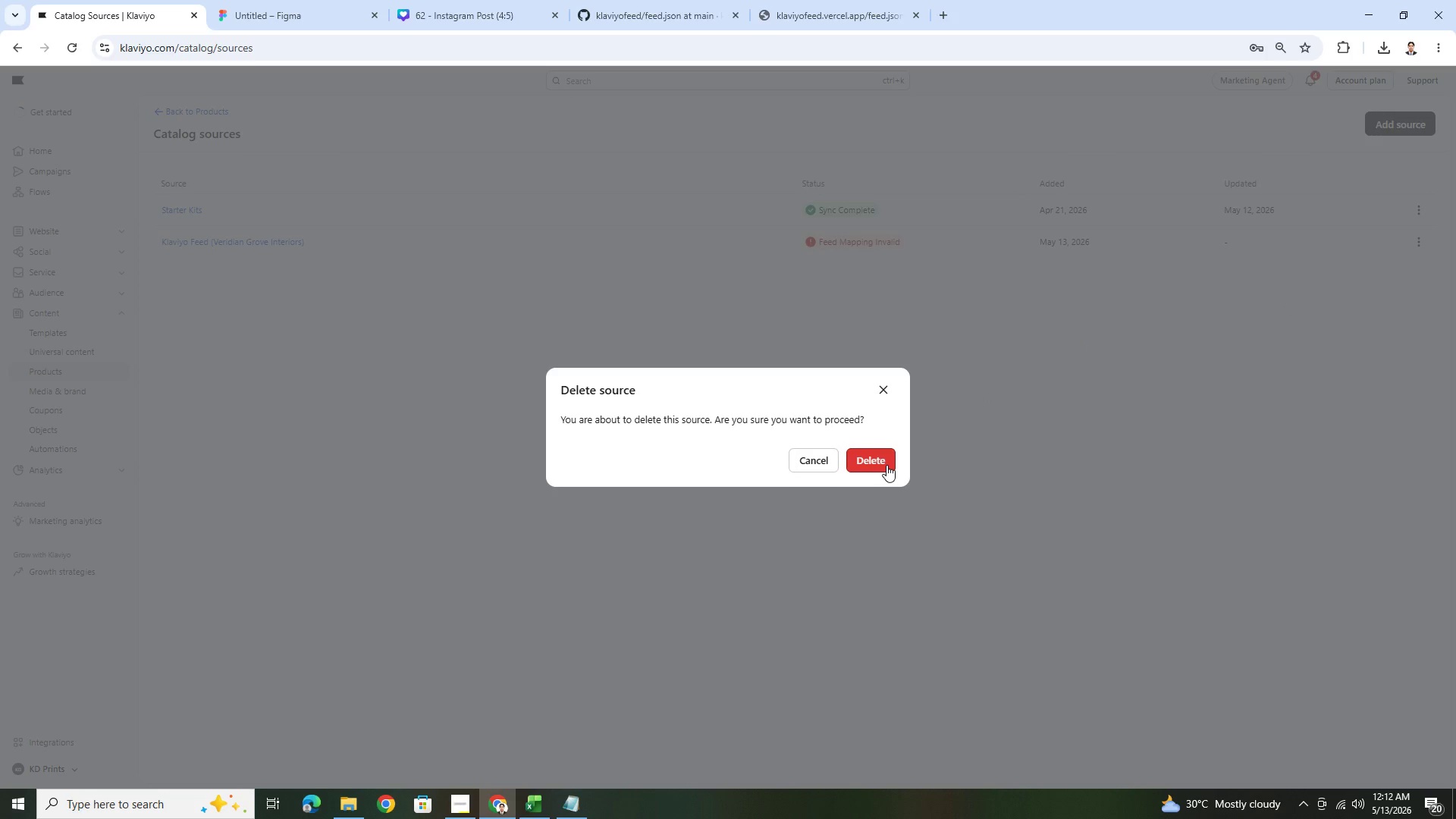 
left_click_drag(start_coordinate=[340, 241], to_coordinate=[154, 239])
 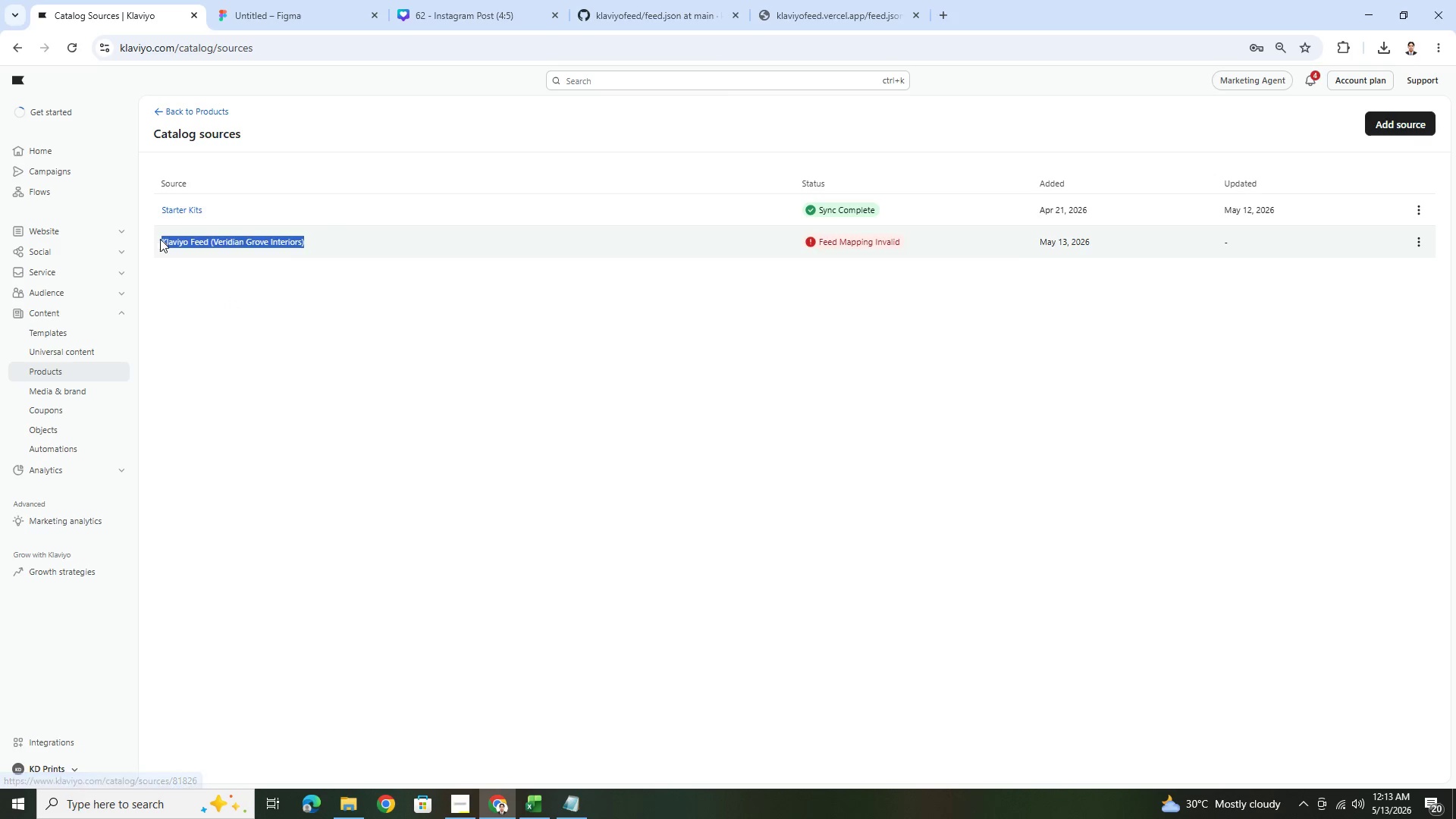 
key(Control+C)
 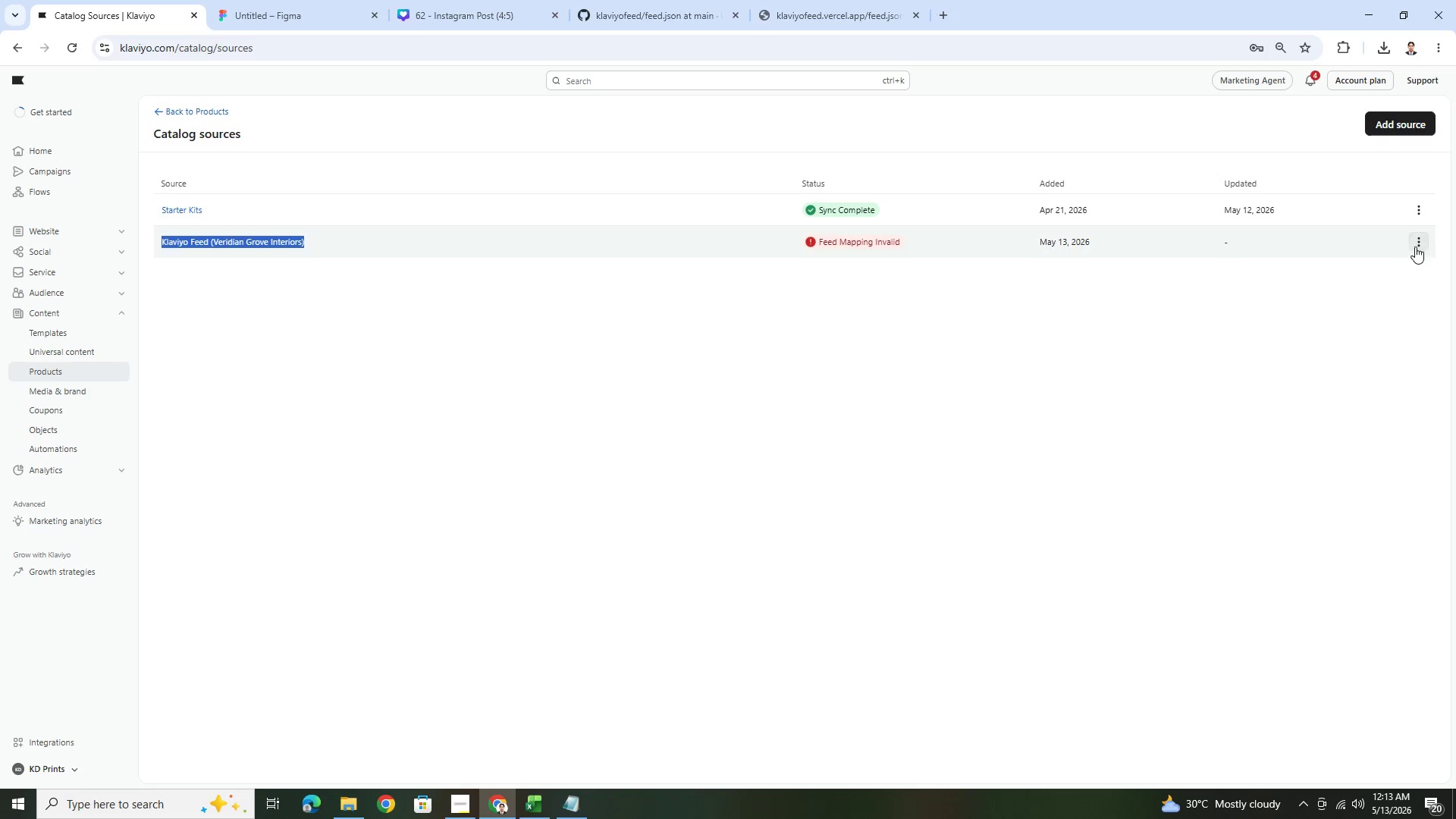 
left_click([1417, 245])
 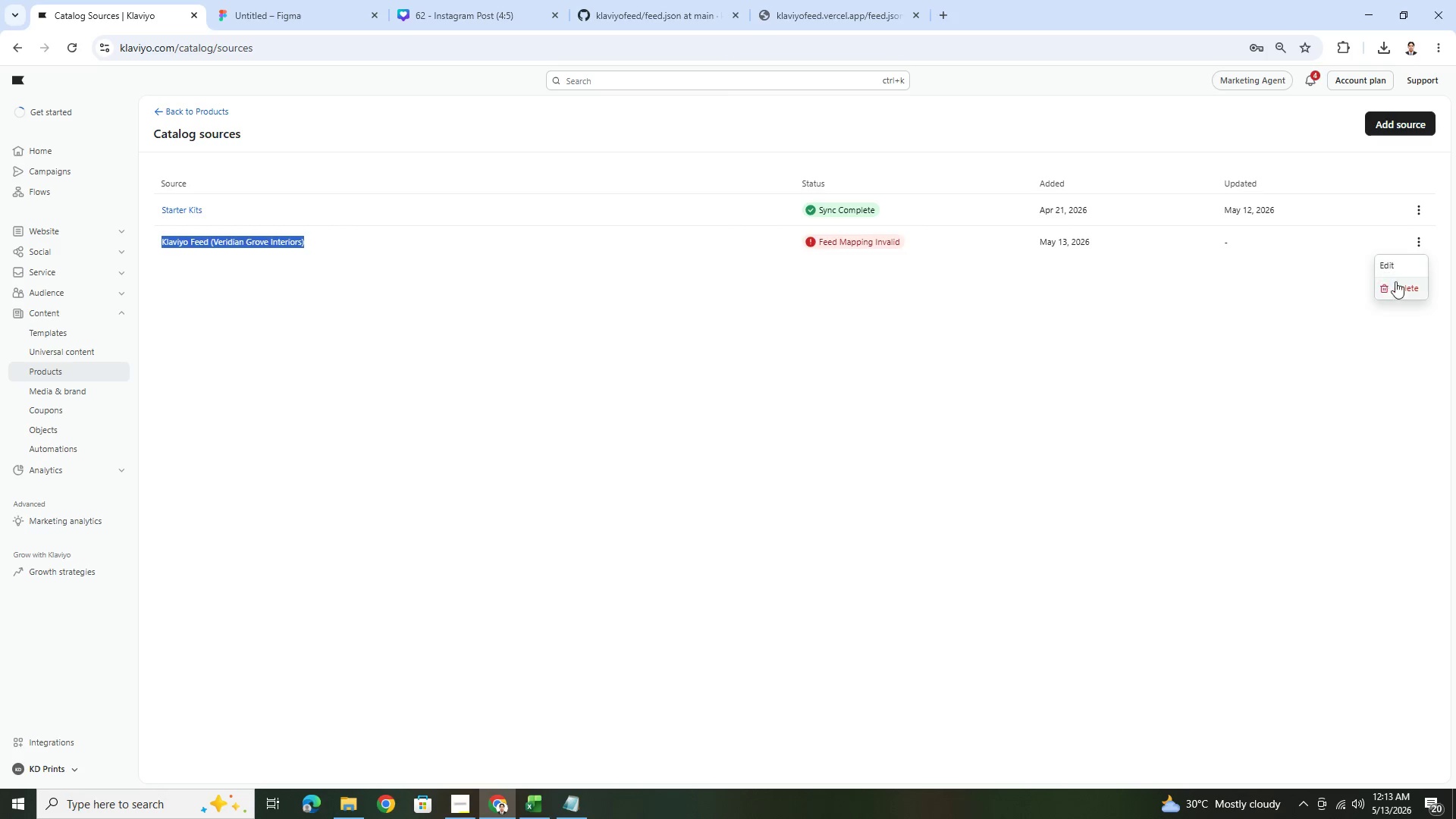 
left_click([1397, 286])
 